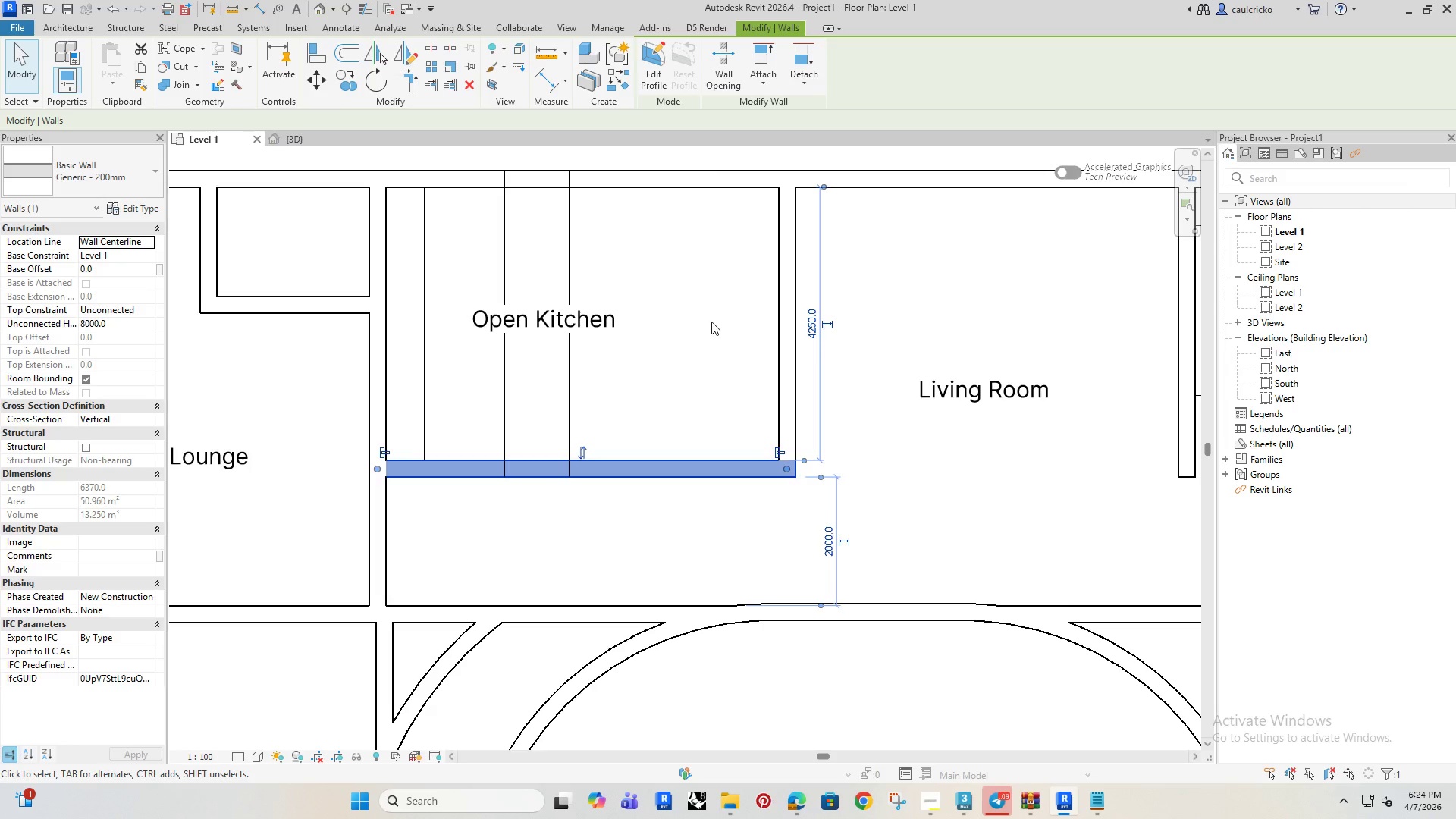 
left_click([711, 322])
 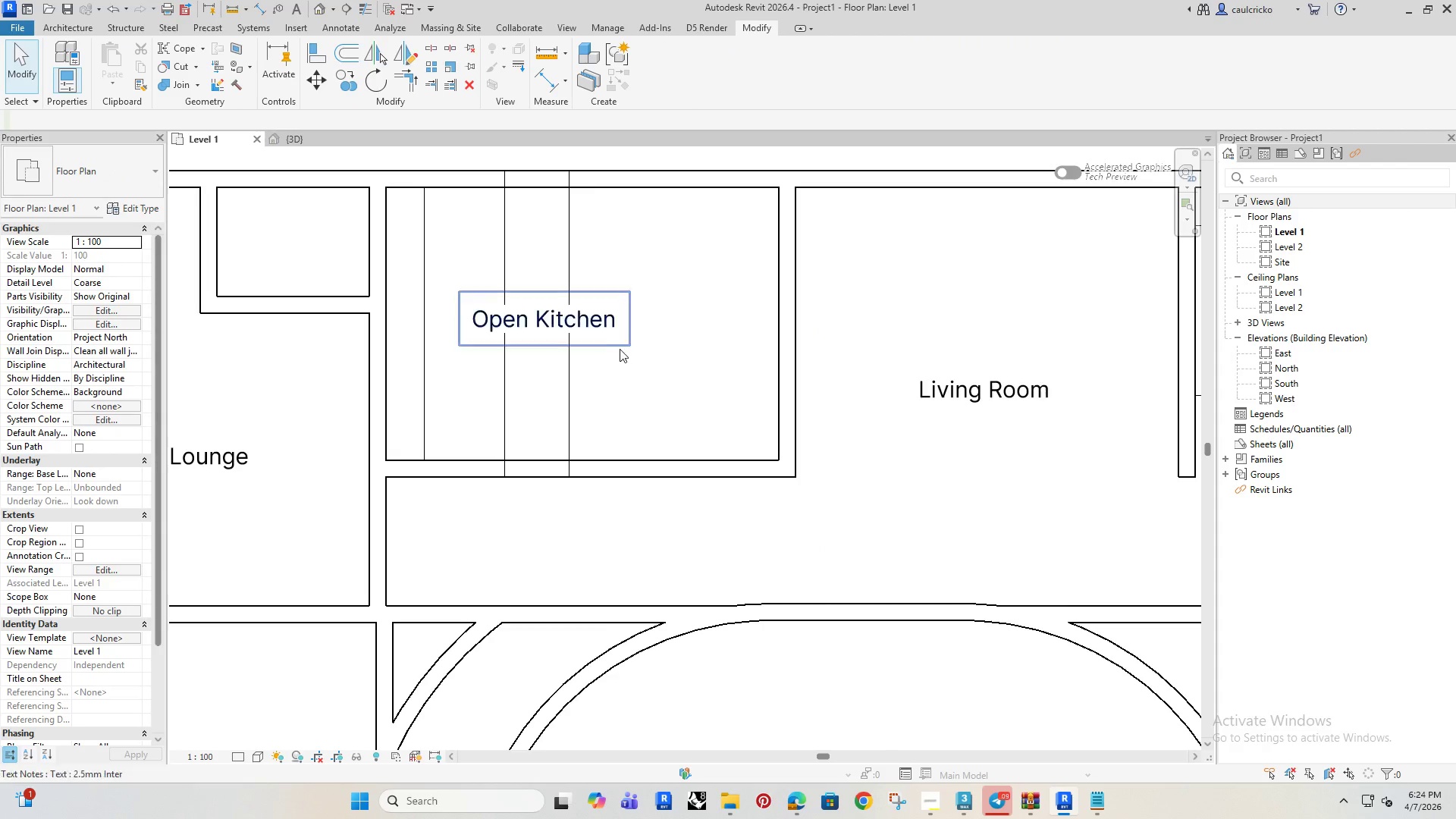 
scroll: coordinate [615, 358], scroll_direction: down, amount: 4.0
 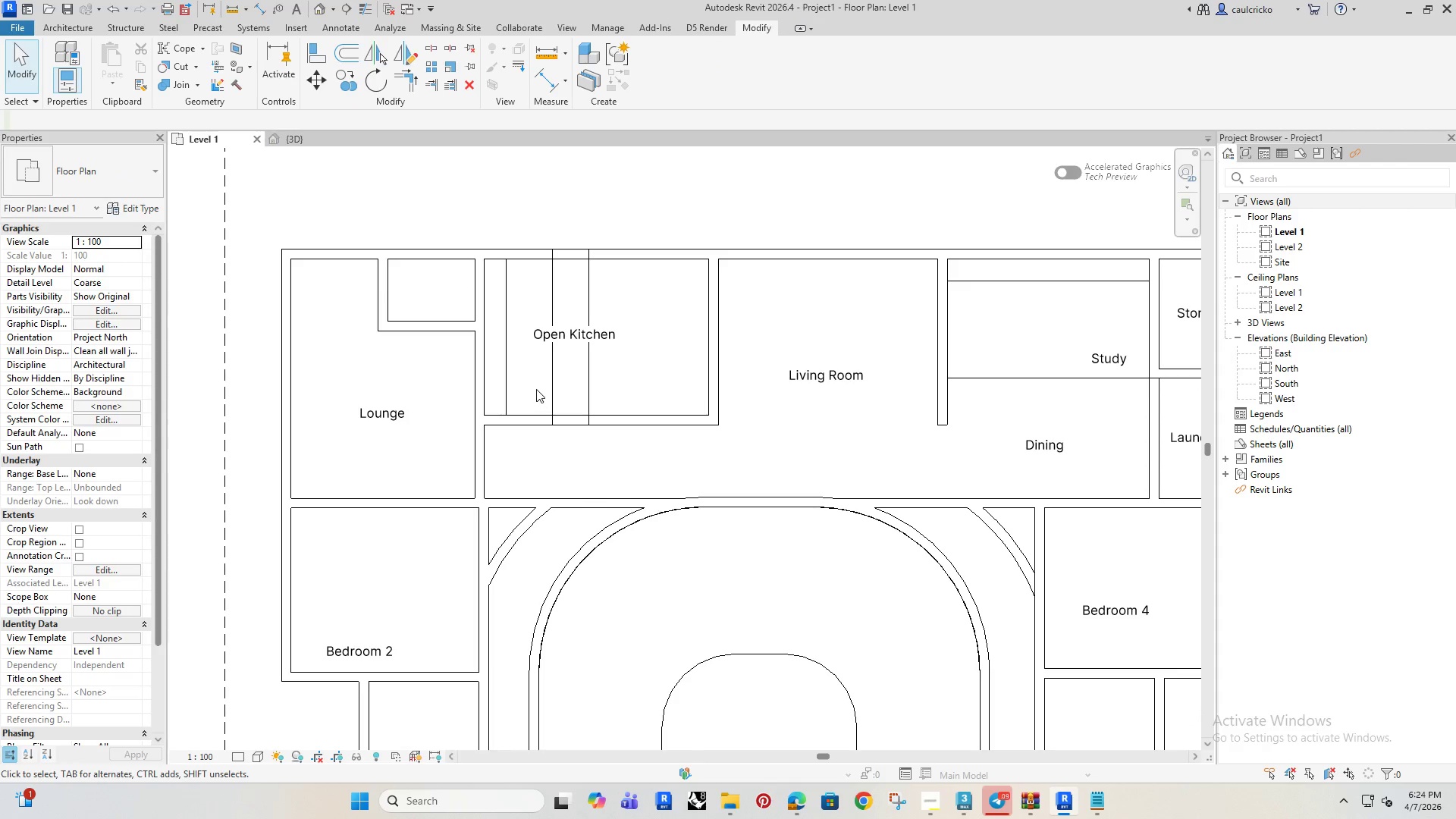 
left_click([534, 385])
 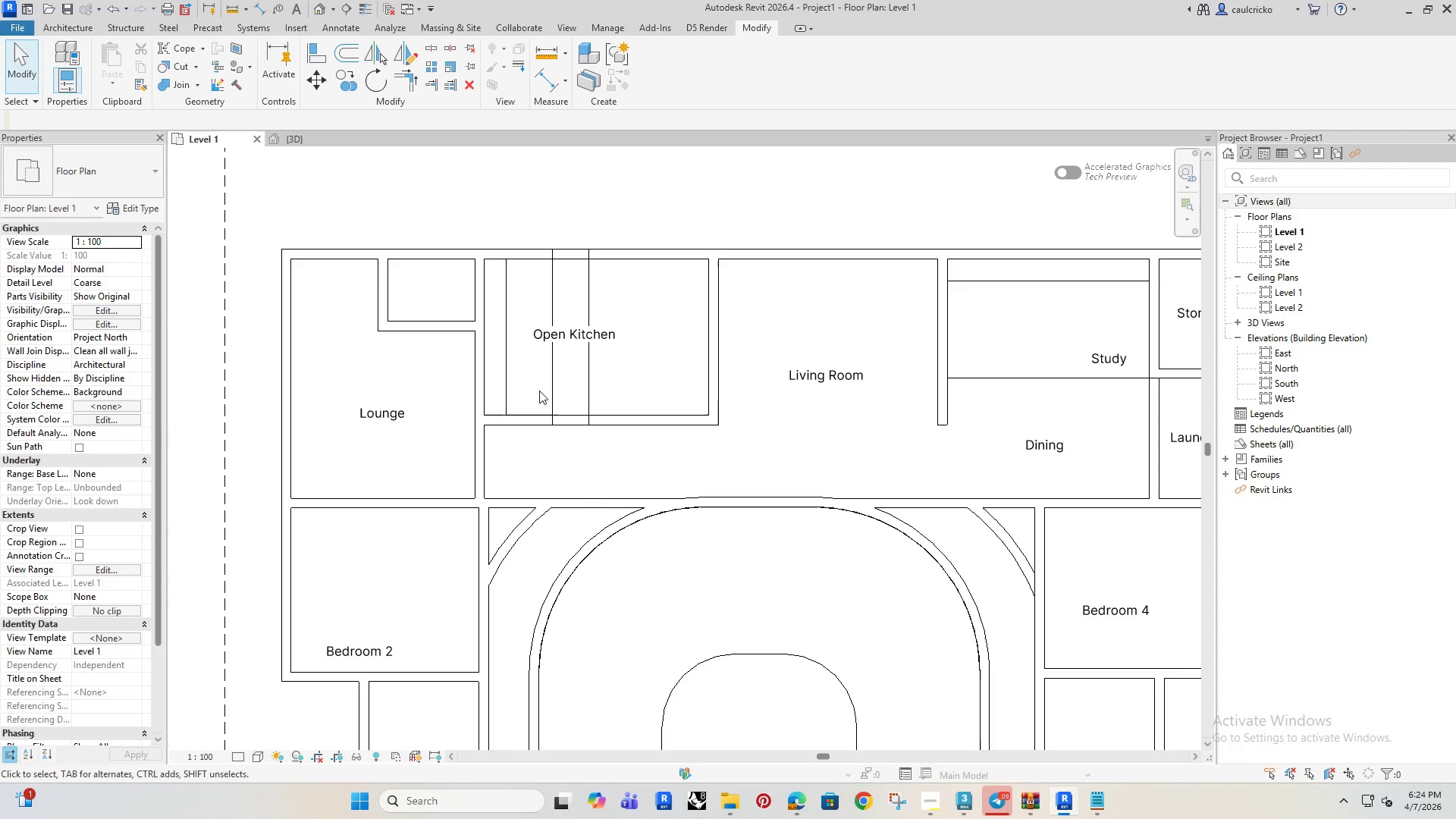 
type(dl)
 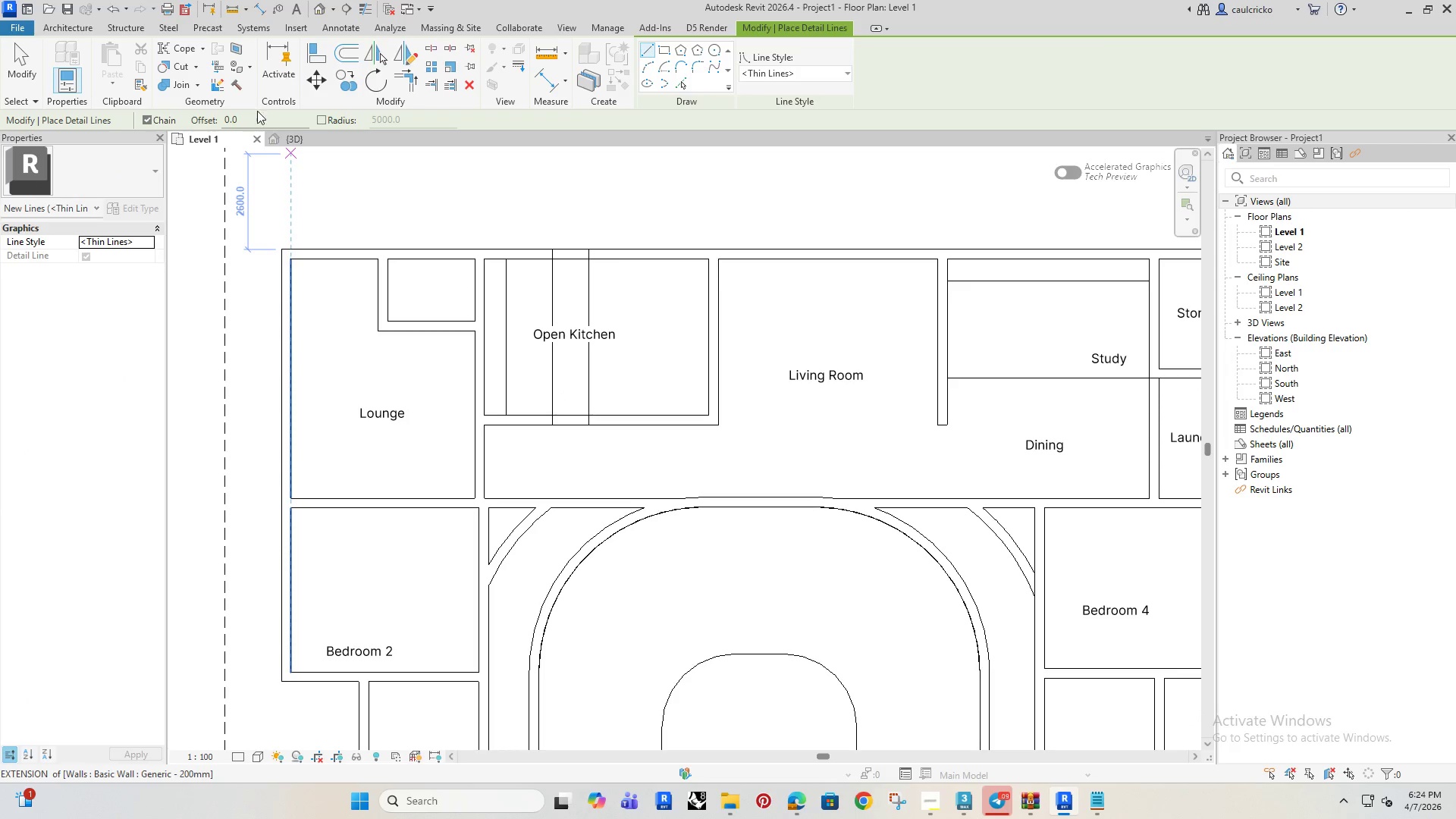 
left_click_drag(start_coordinate=[258, 120], to_coordinate=[206, 130])
 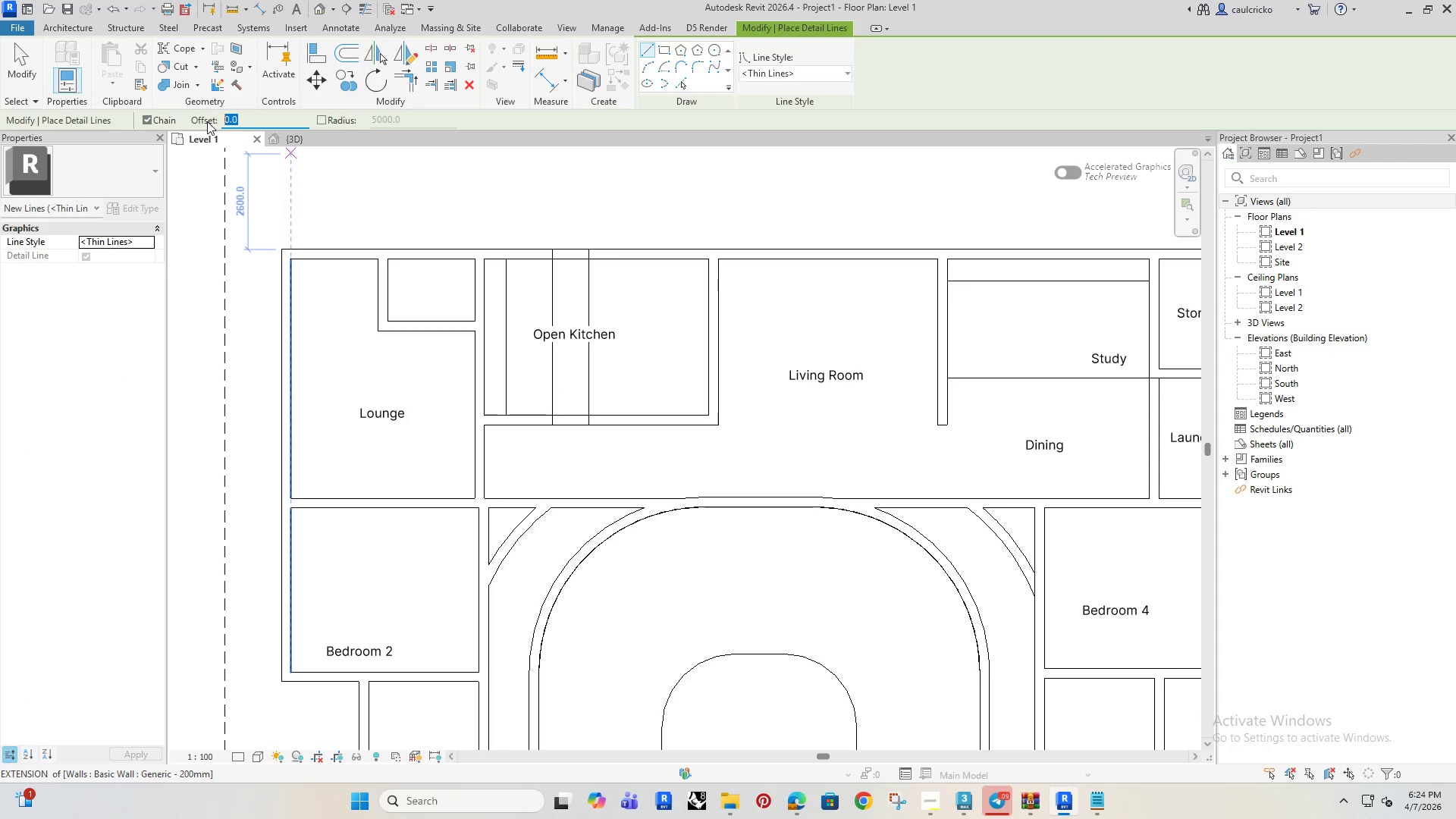 
type(800)
 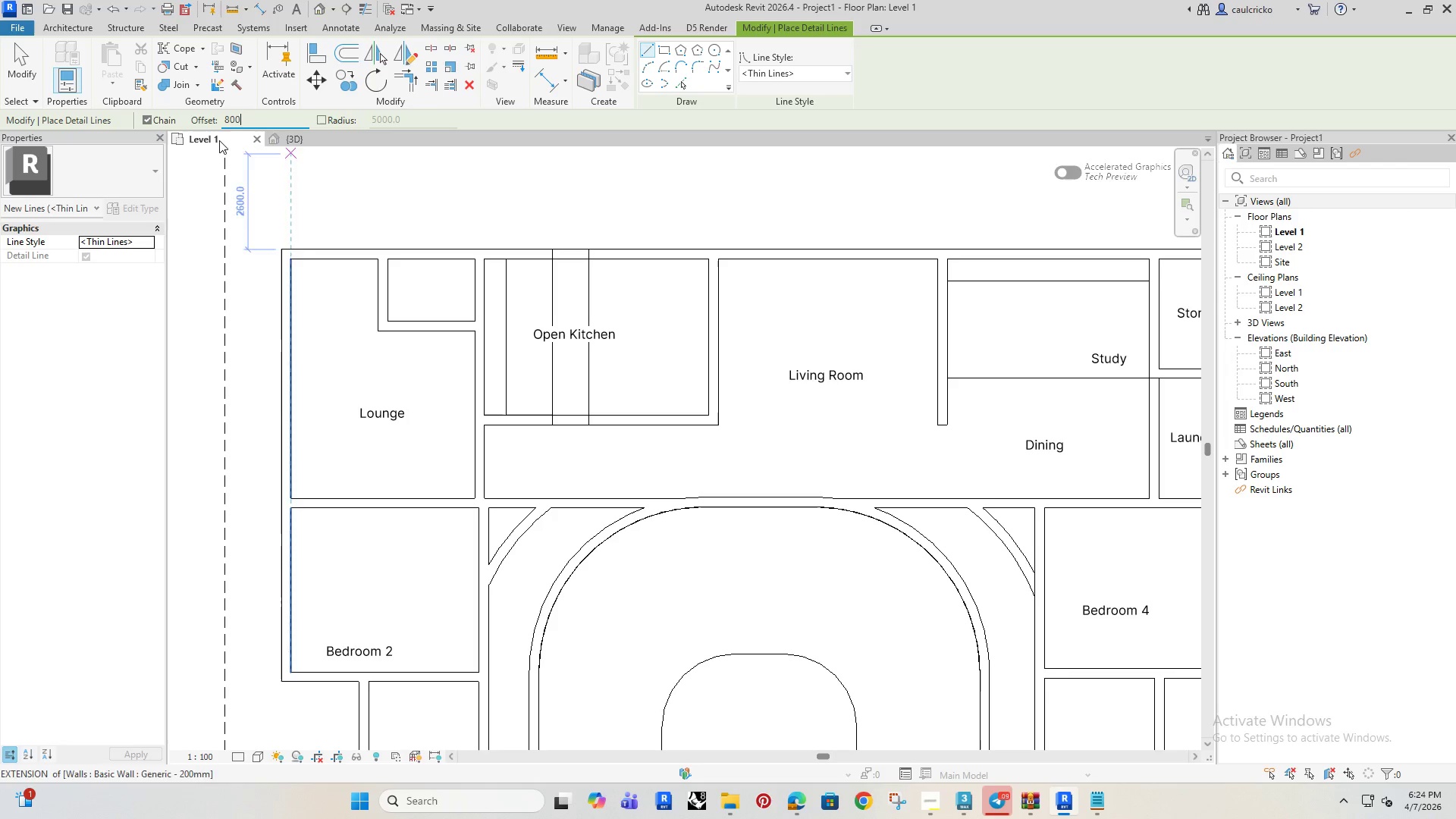 
key(Enter)
 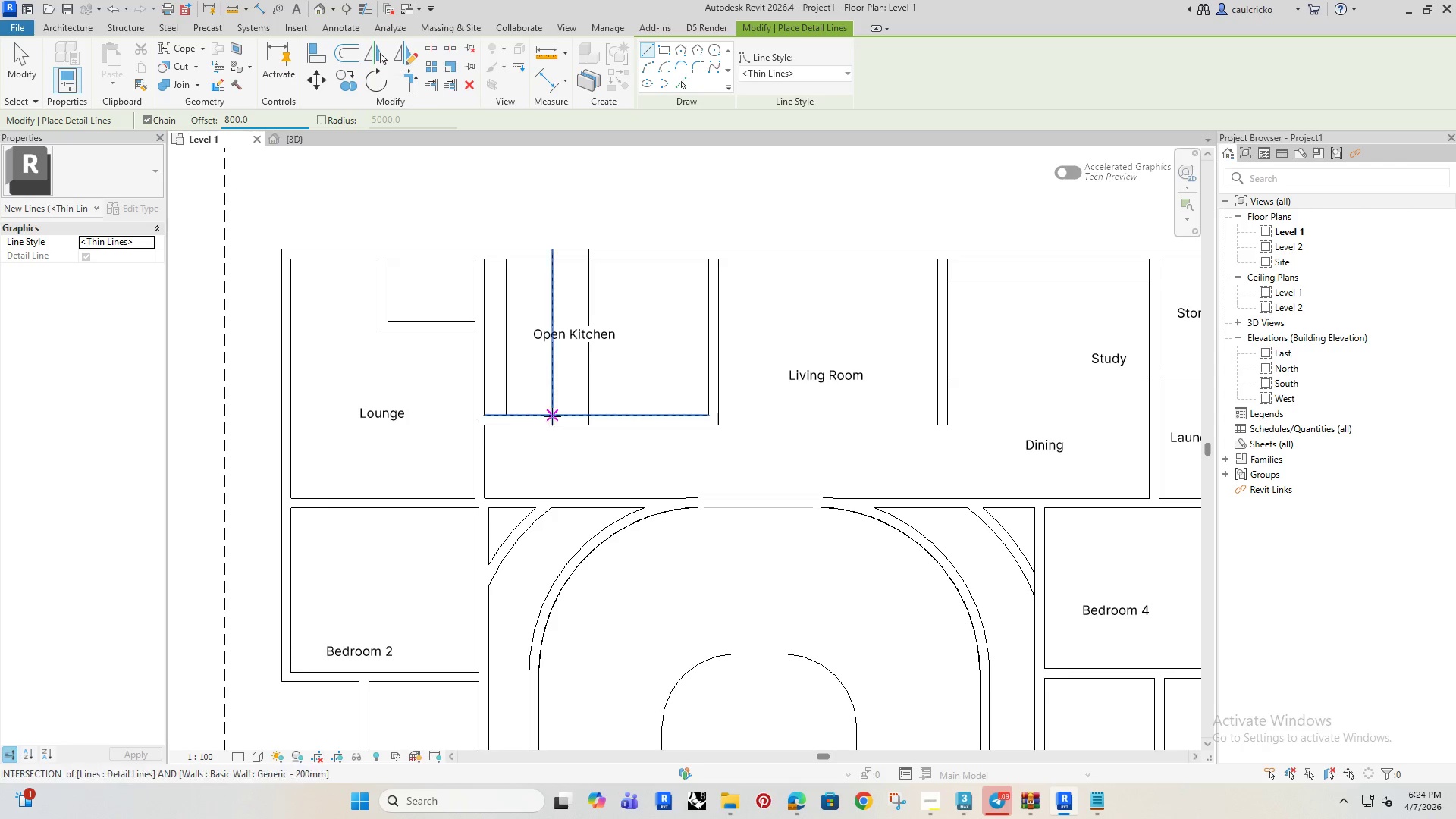 
left_click([550, 416])
 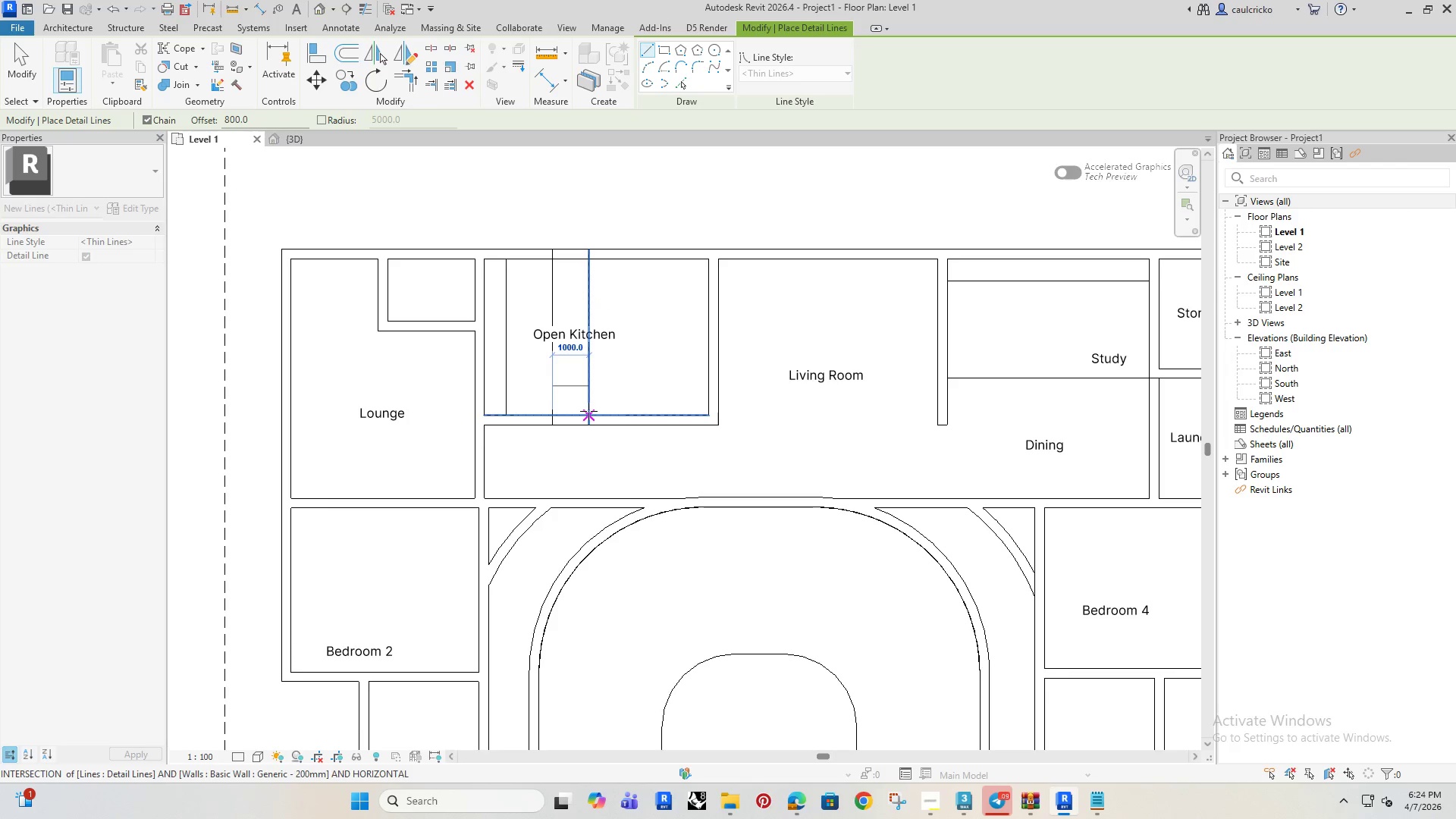 
left_click([588, 411])
 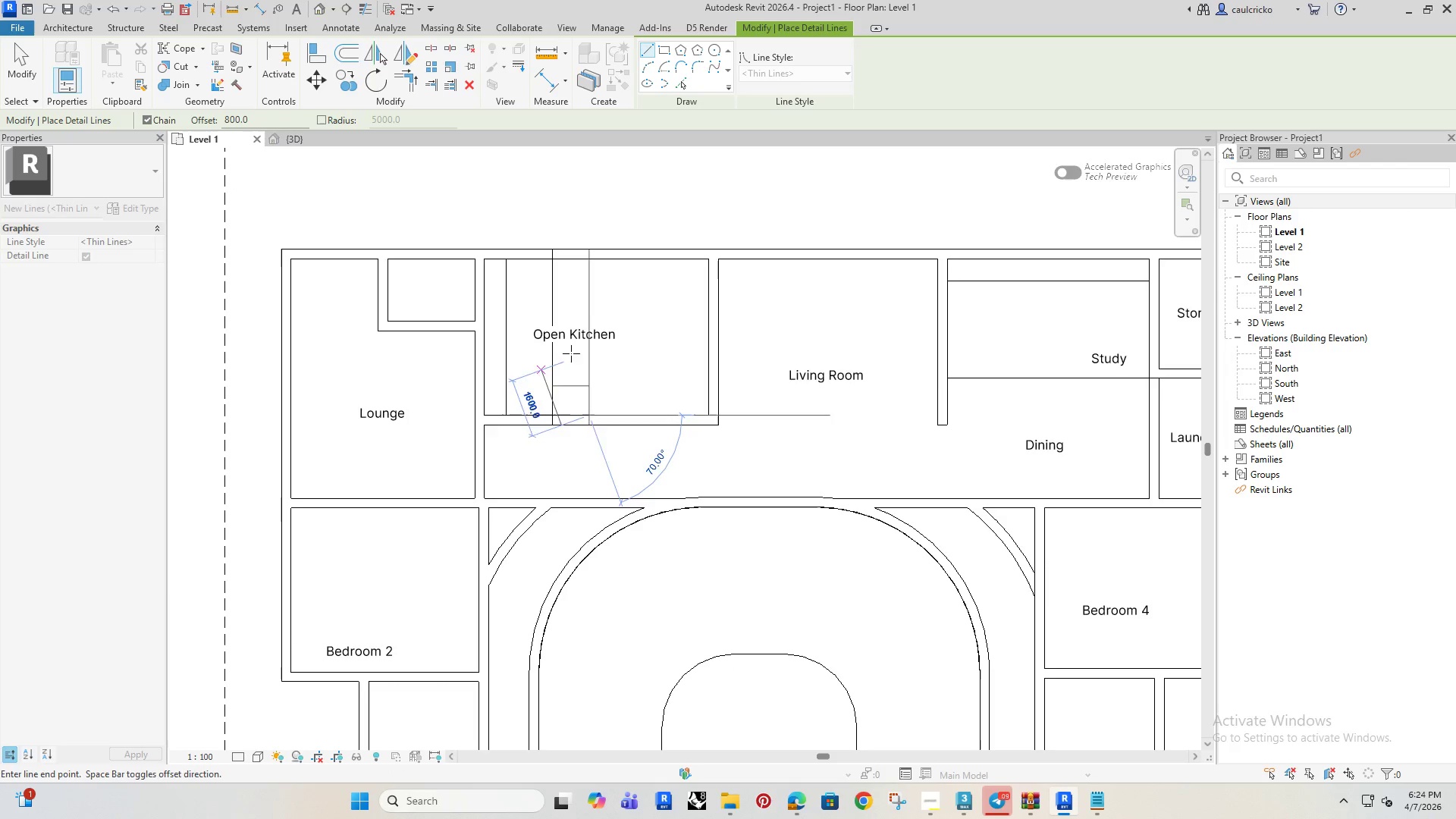 
key(Escape)
 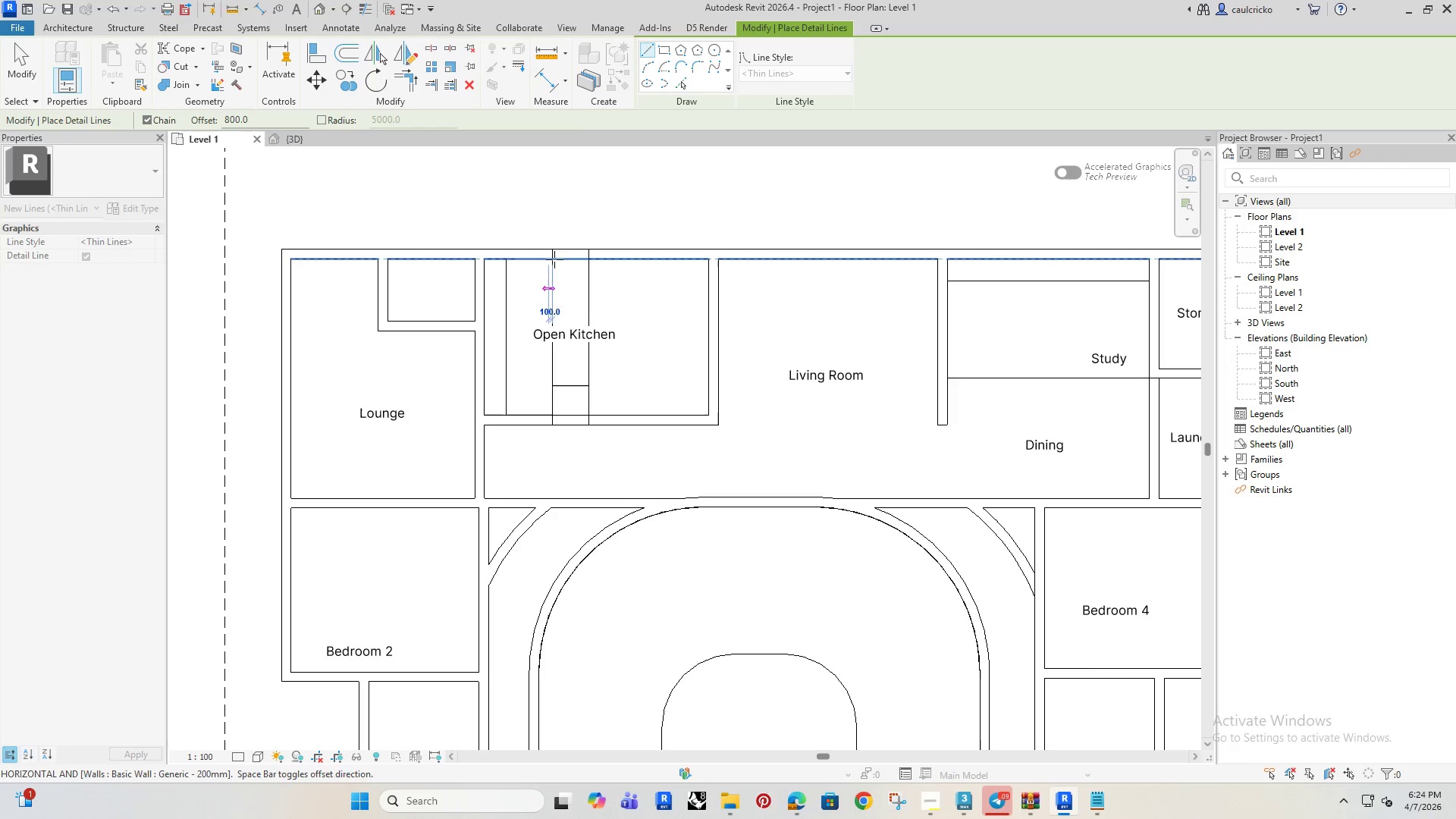 
scroll: coordinate [573, 337], scroll_direction: up, amount: 3.0
 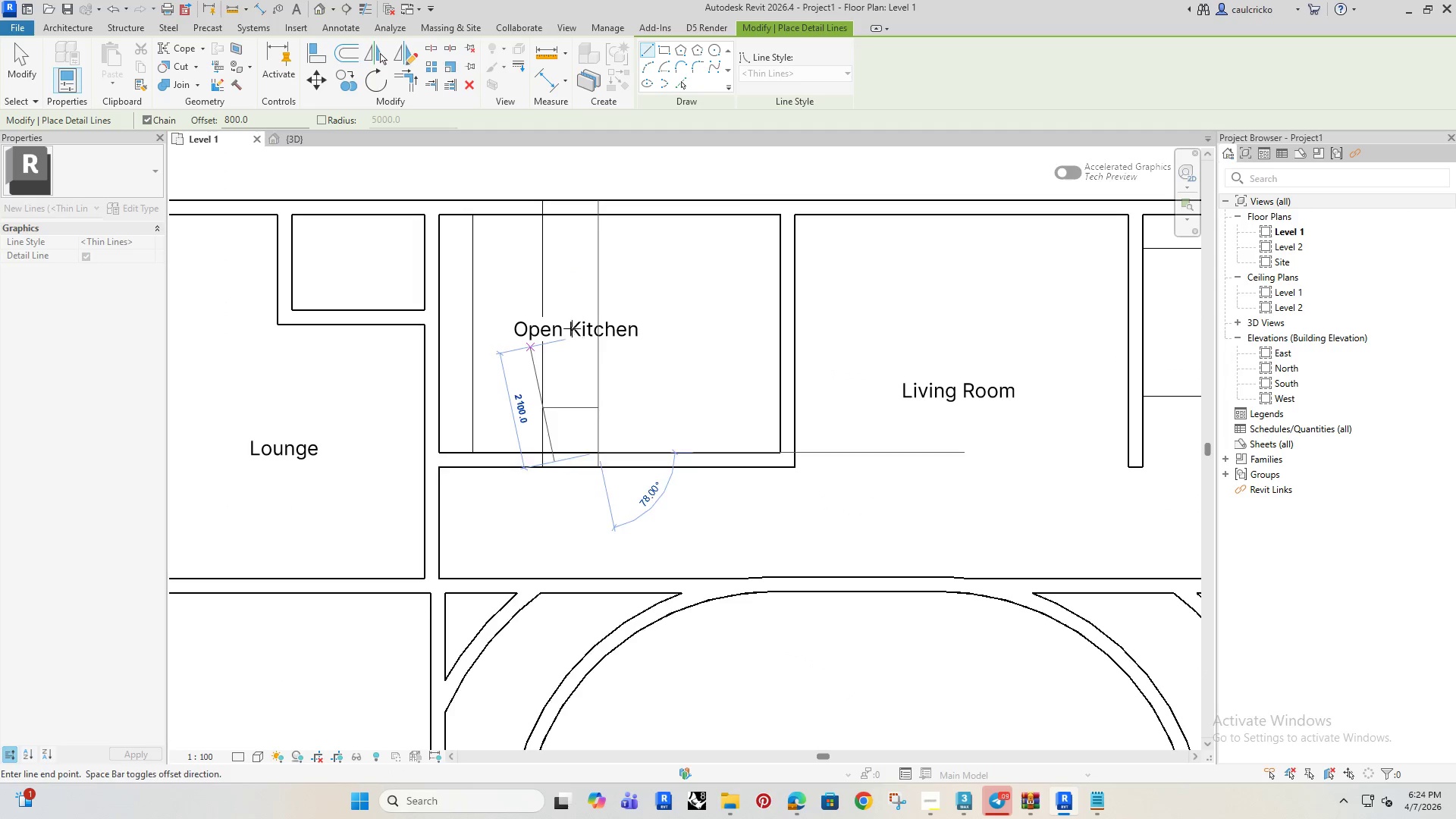 
key(Space)
 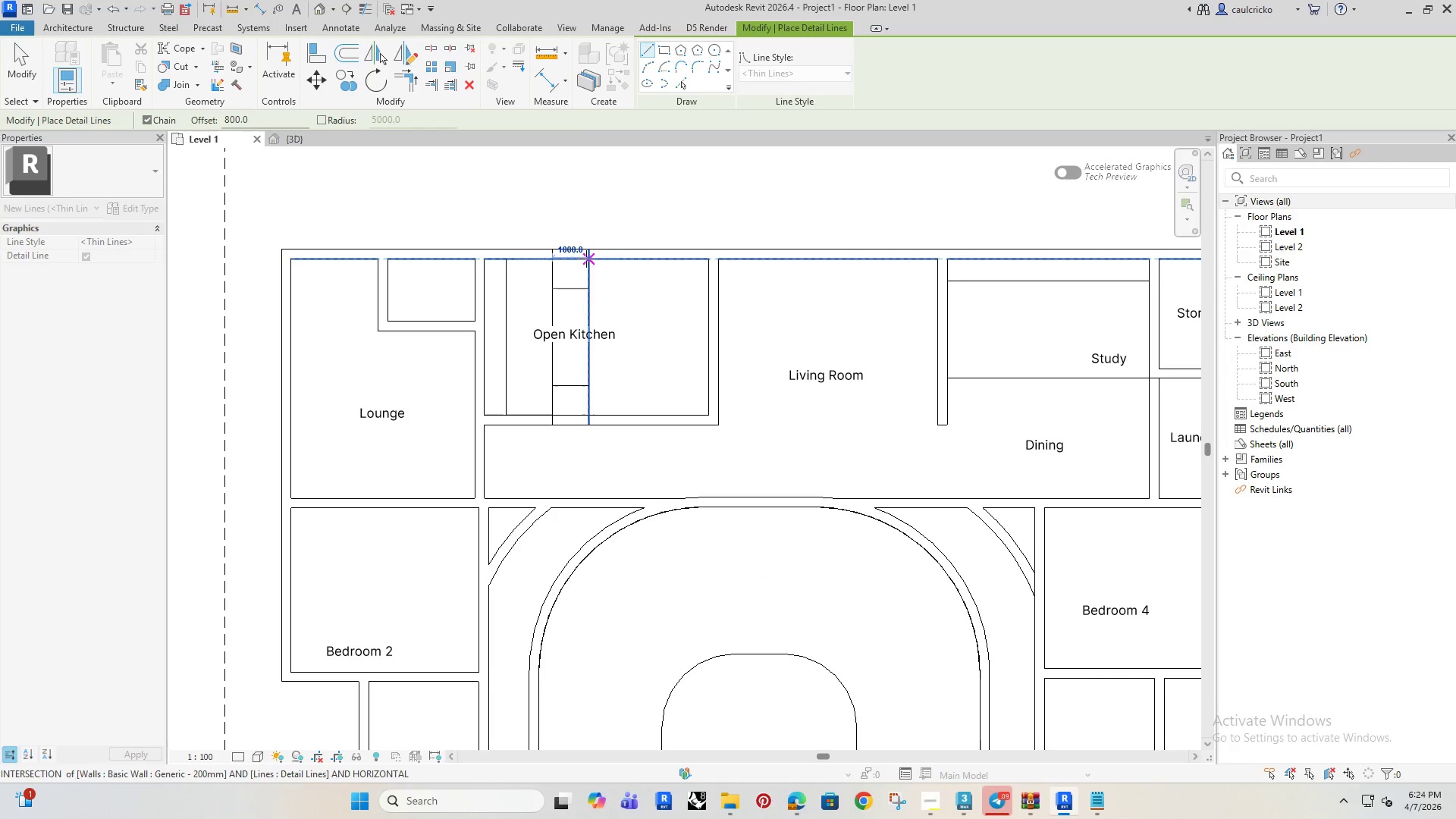 
left_click([587, 259])
 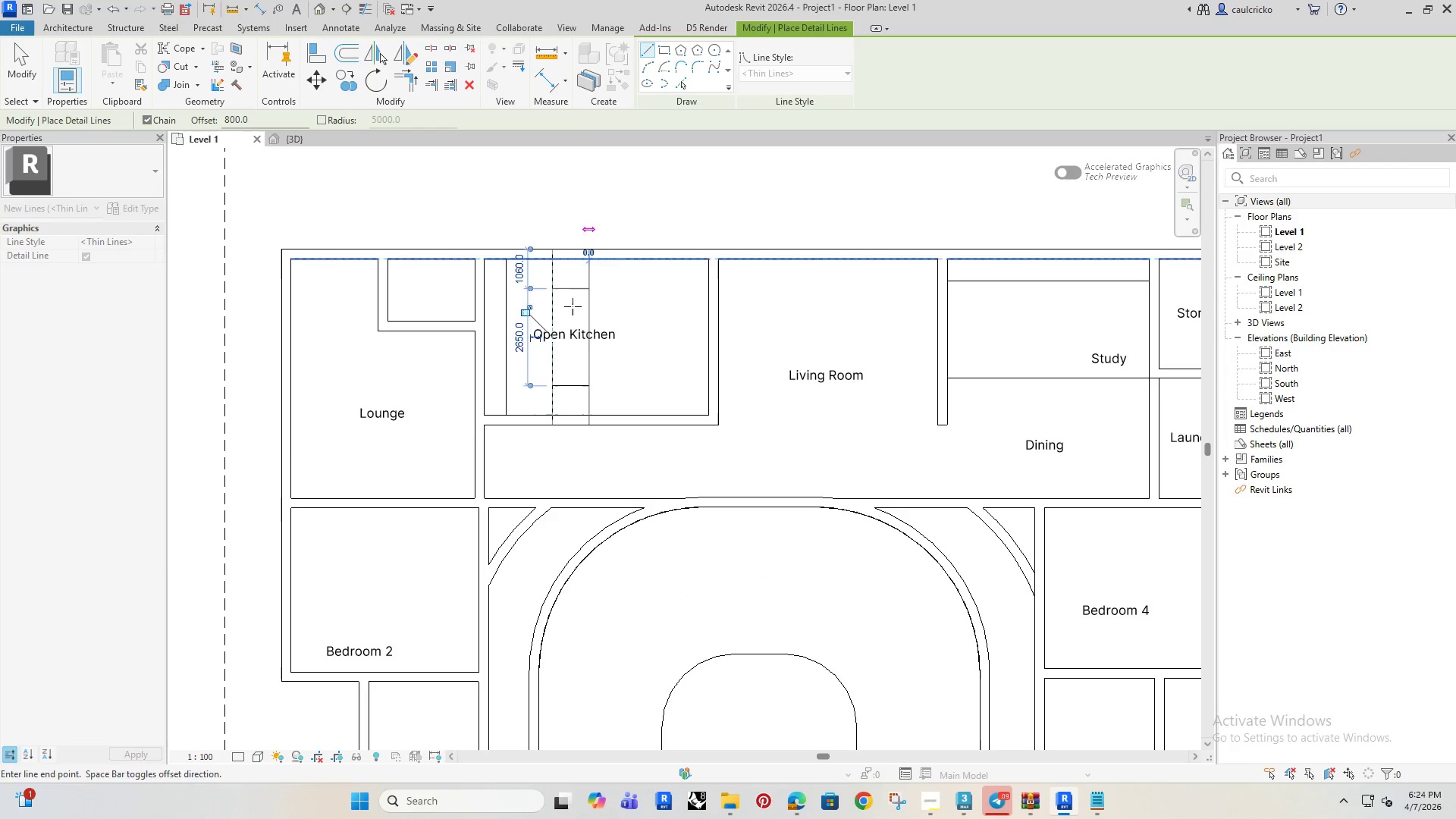 
key(Escape)
 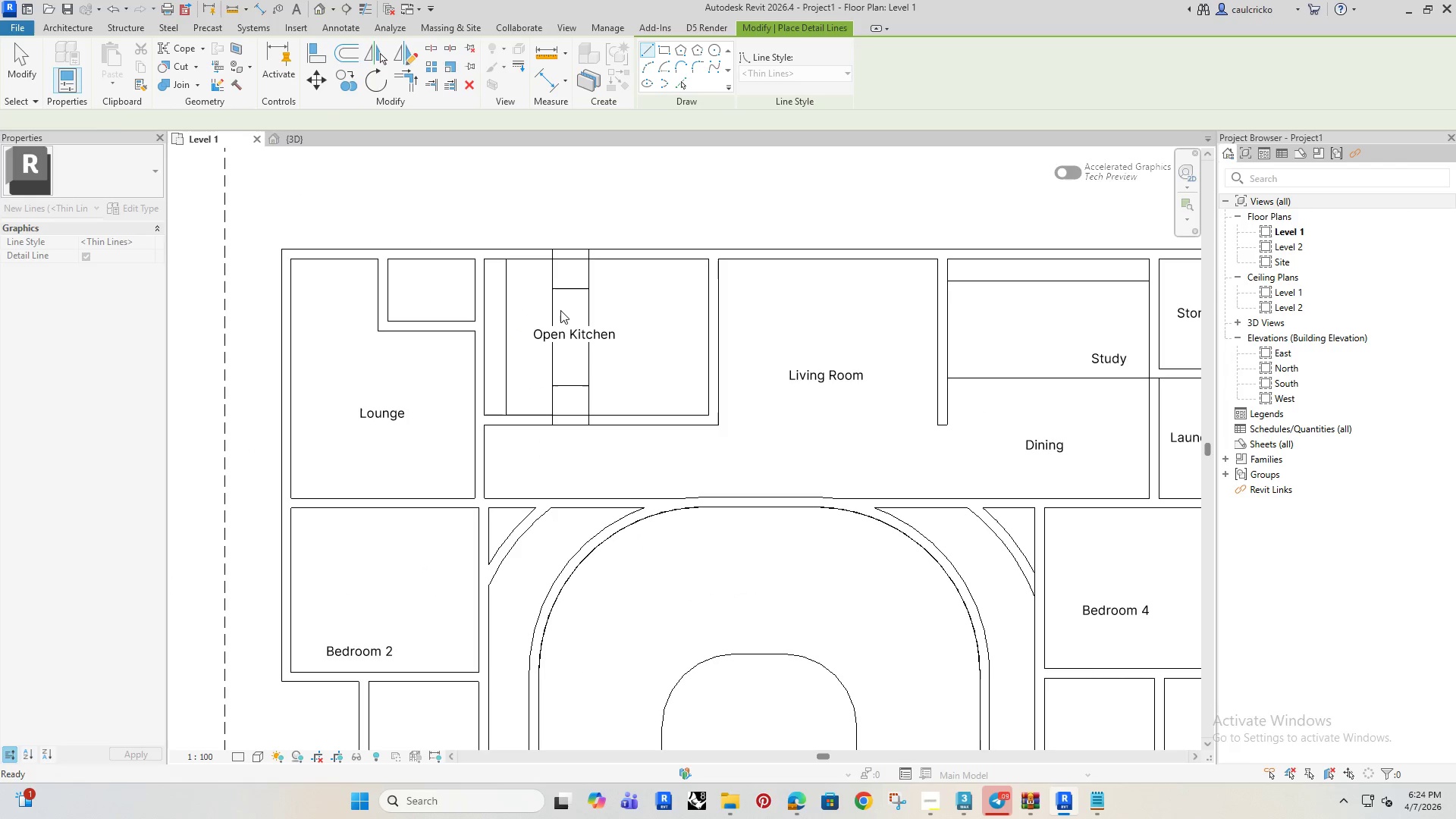 
scroll: coordinate [554, 309], scroll_direction: up, amount: 4.0
 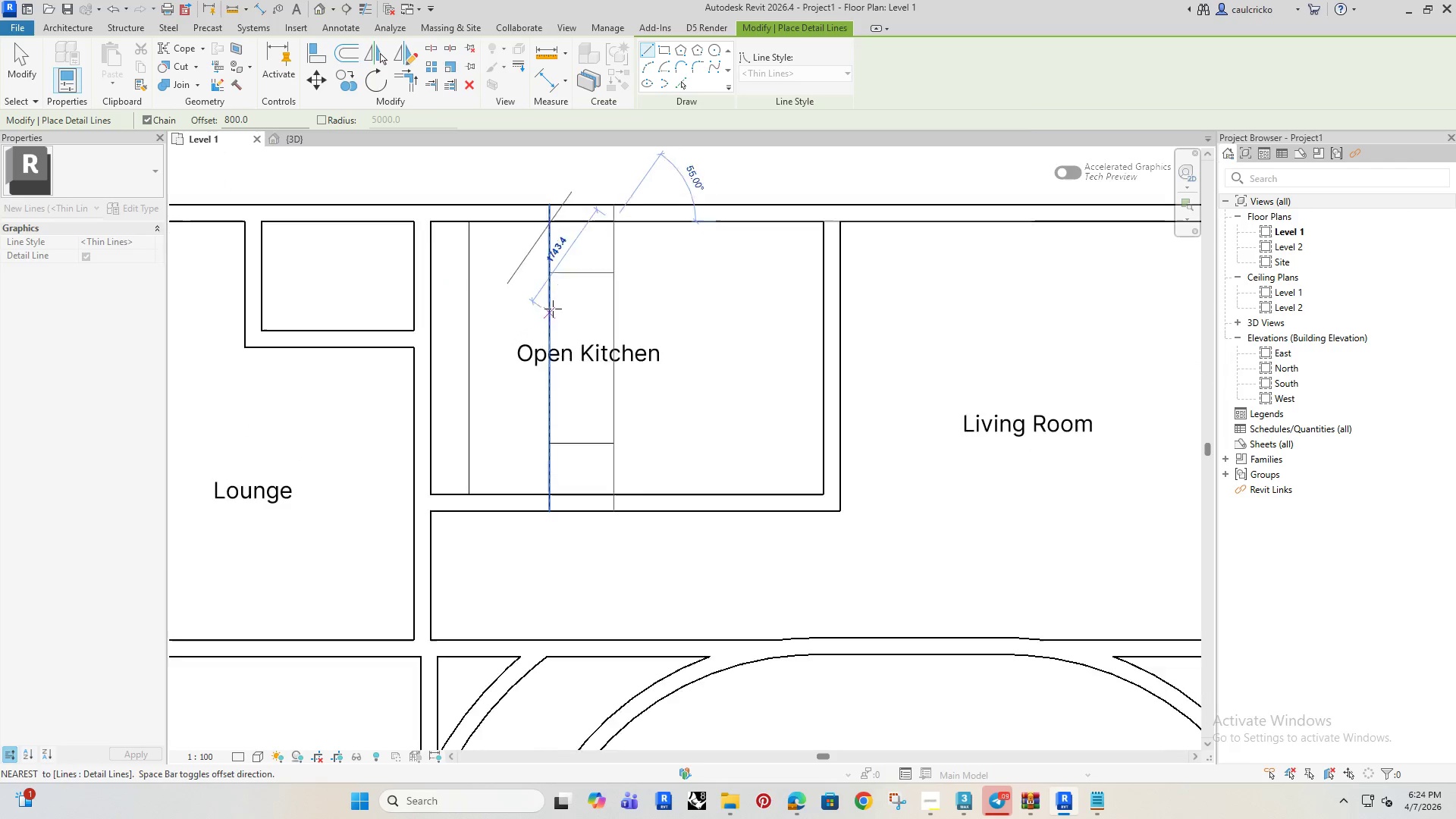 
key(Escape)
 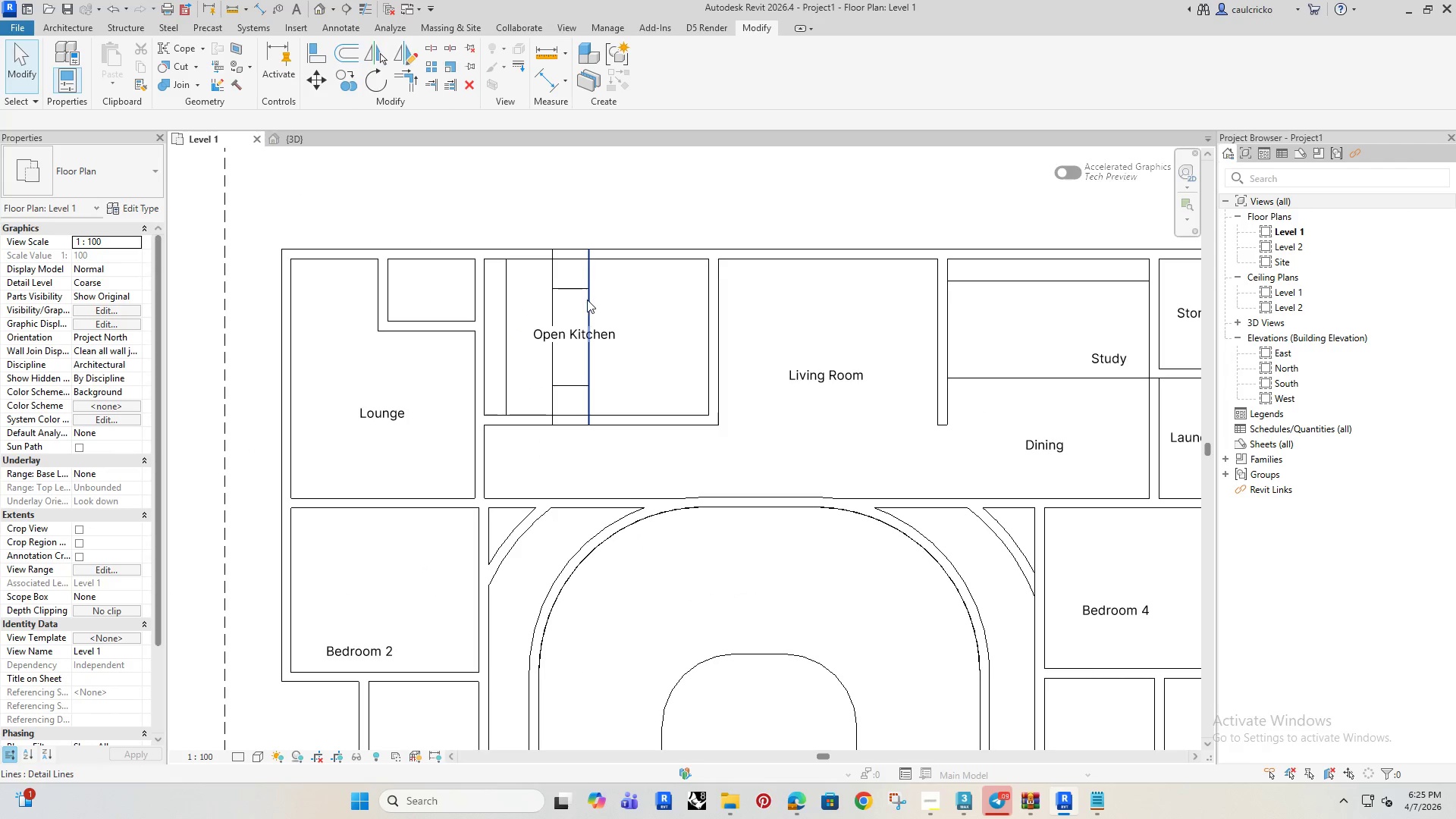 
scroll: coordinate [567, 308], scroll_direction: up, amount: 2.0
 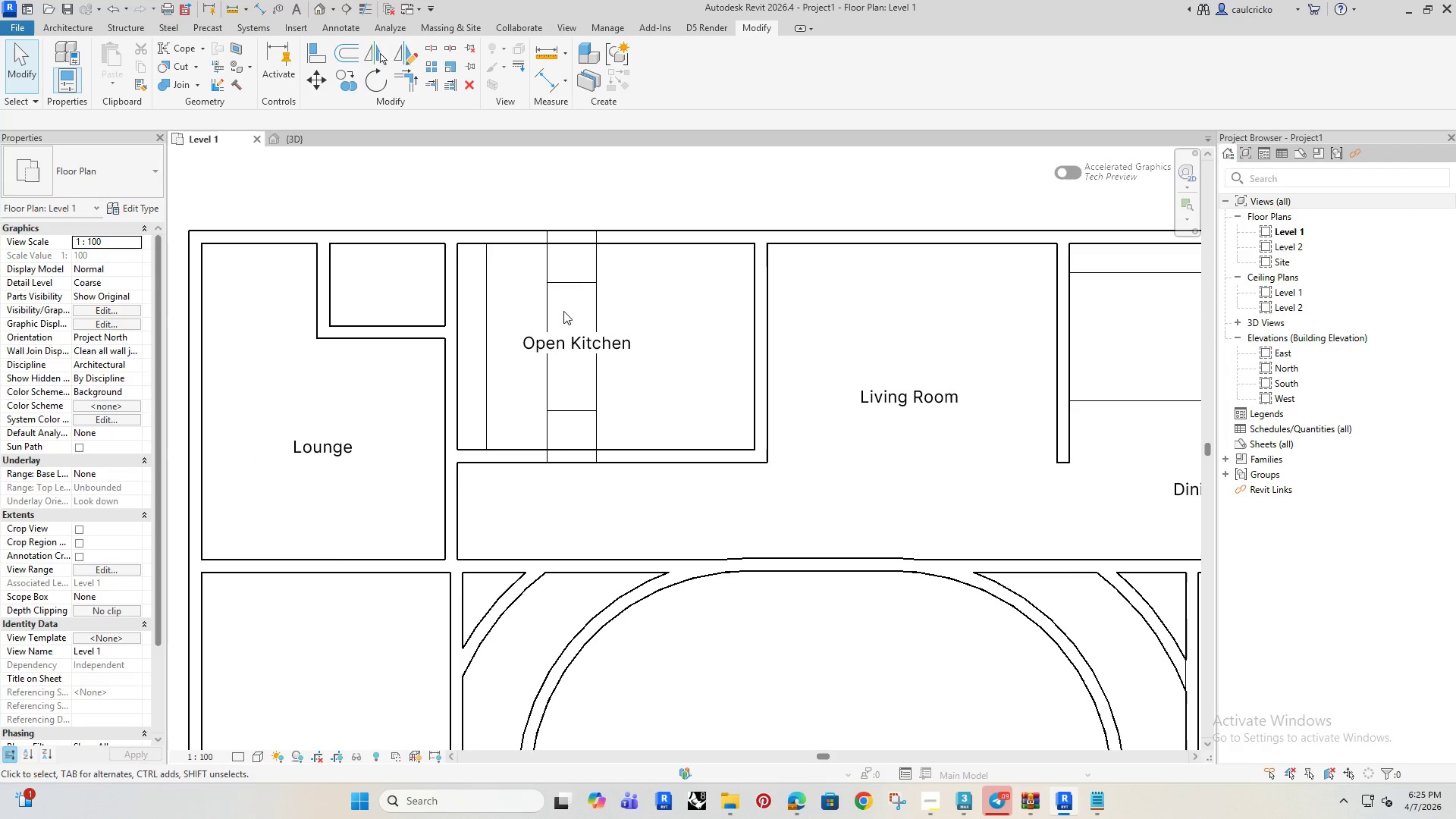 
type(tr)
 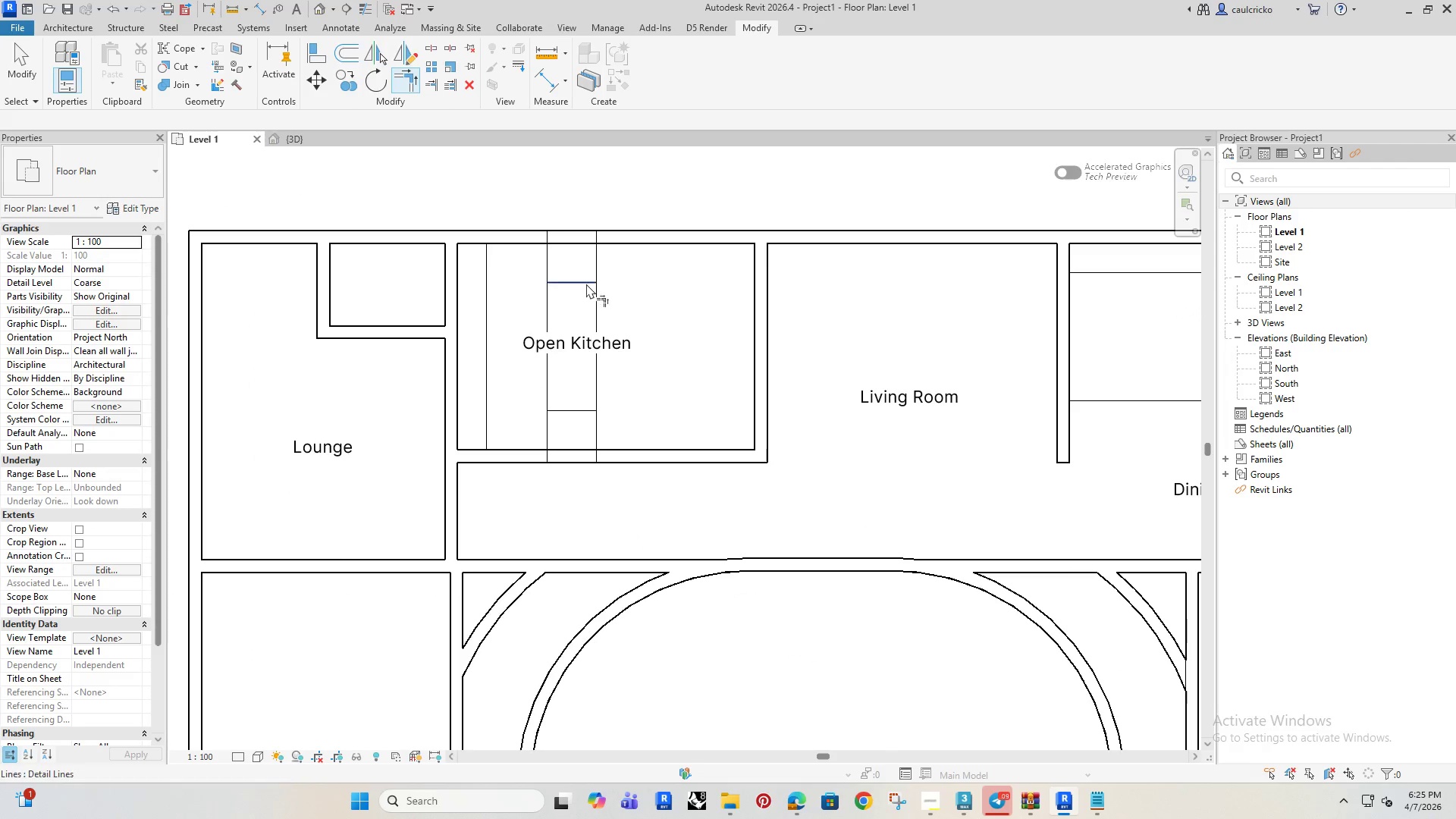 
left_click([586, 284])
 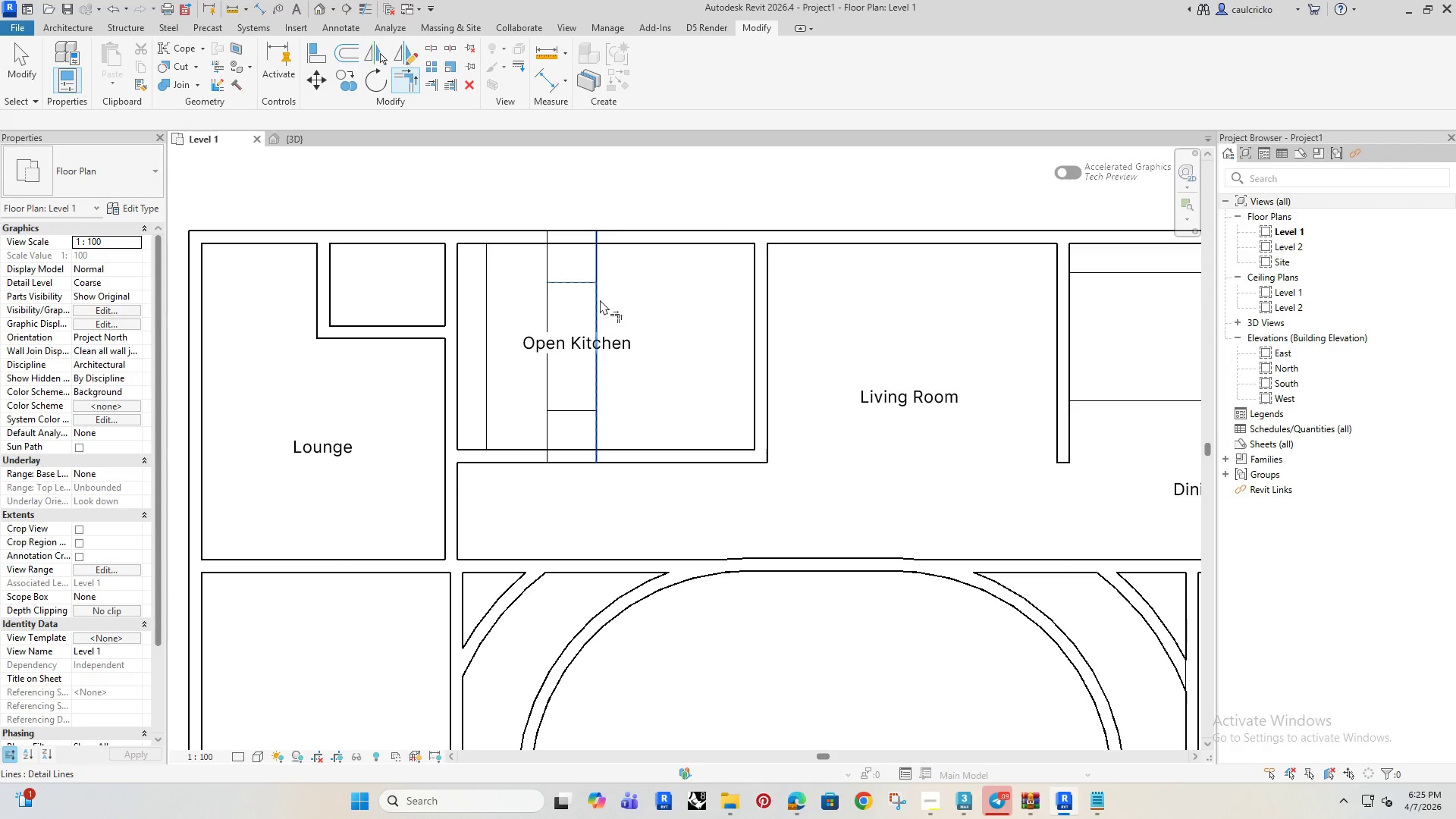 
left_click([598, 300])
 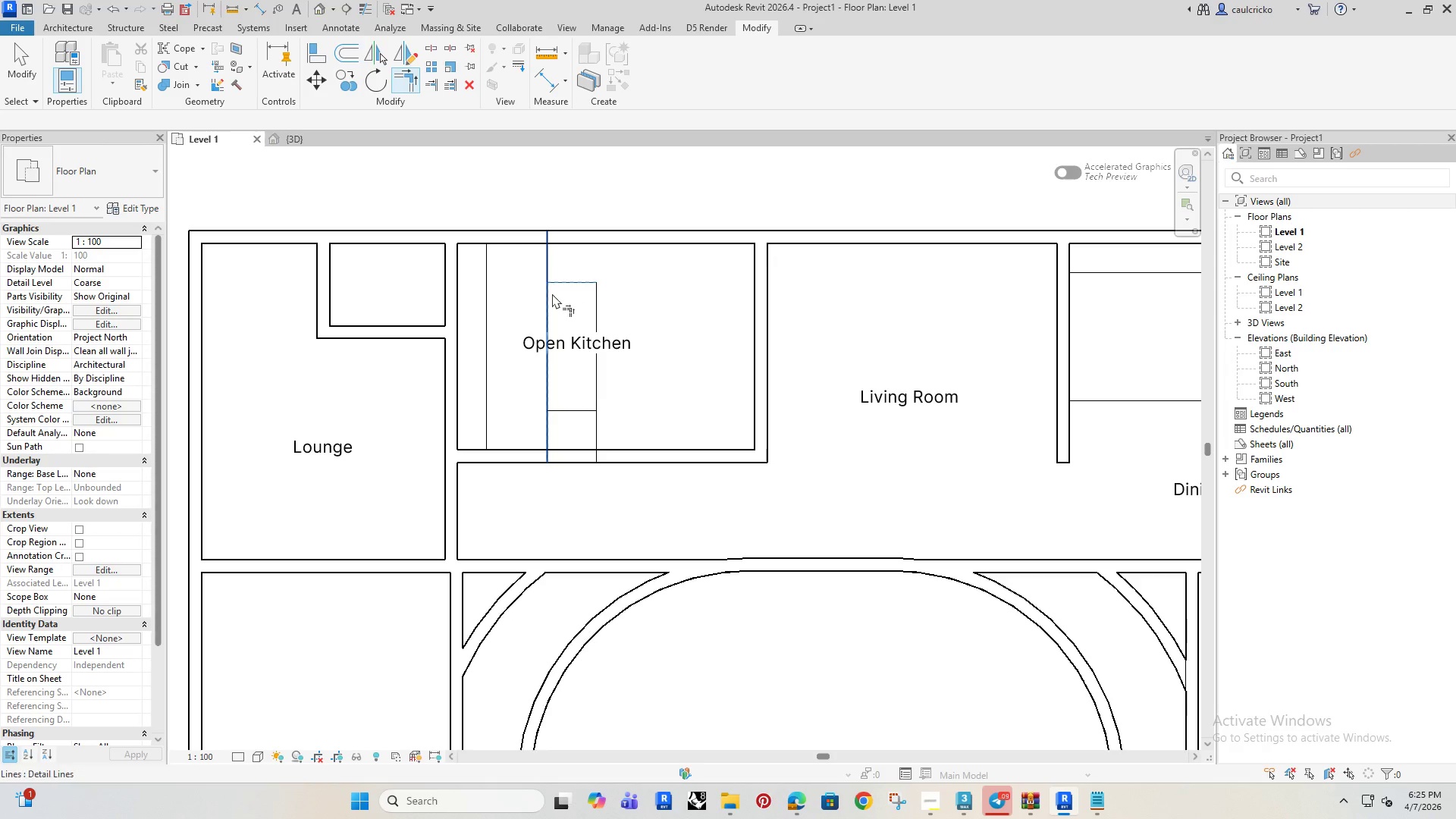 
left_click([550, 297])
 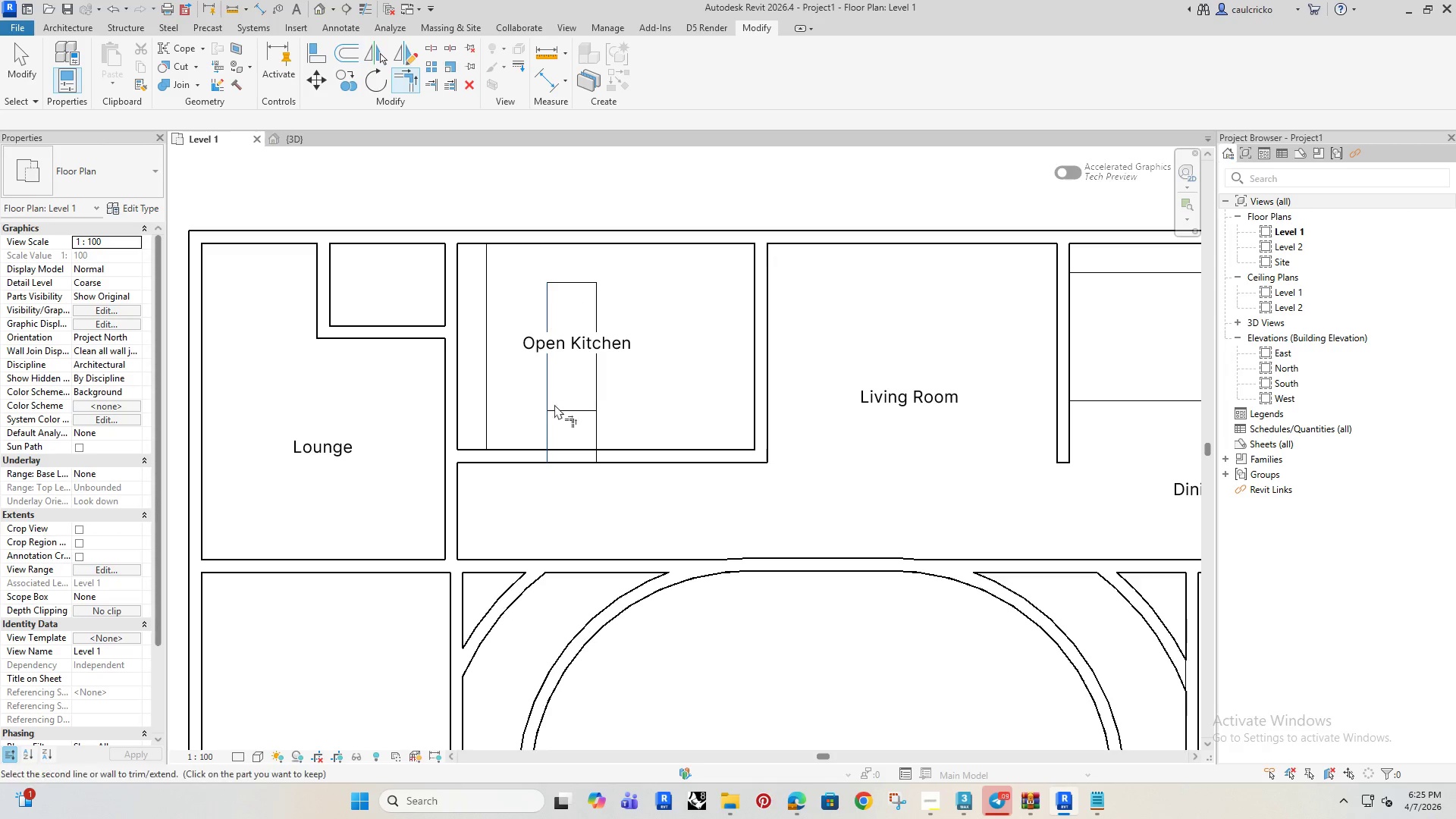 
double_click([555, 404])
 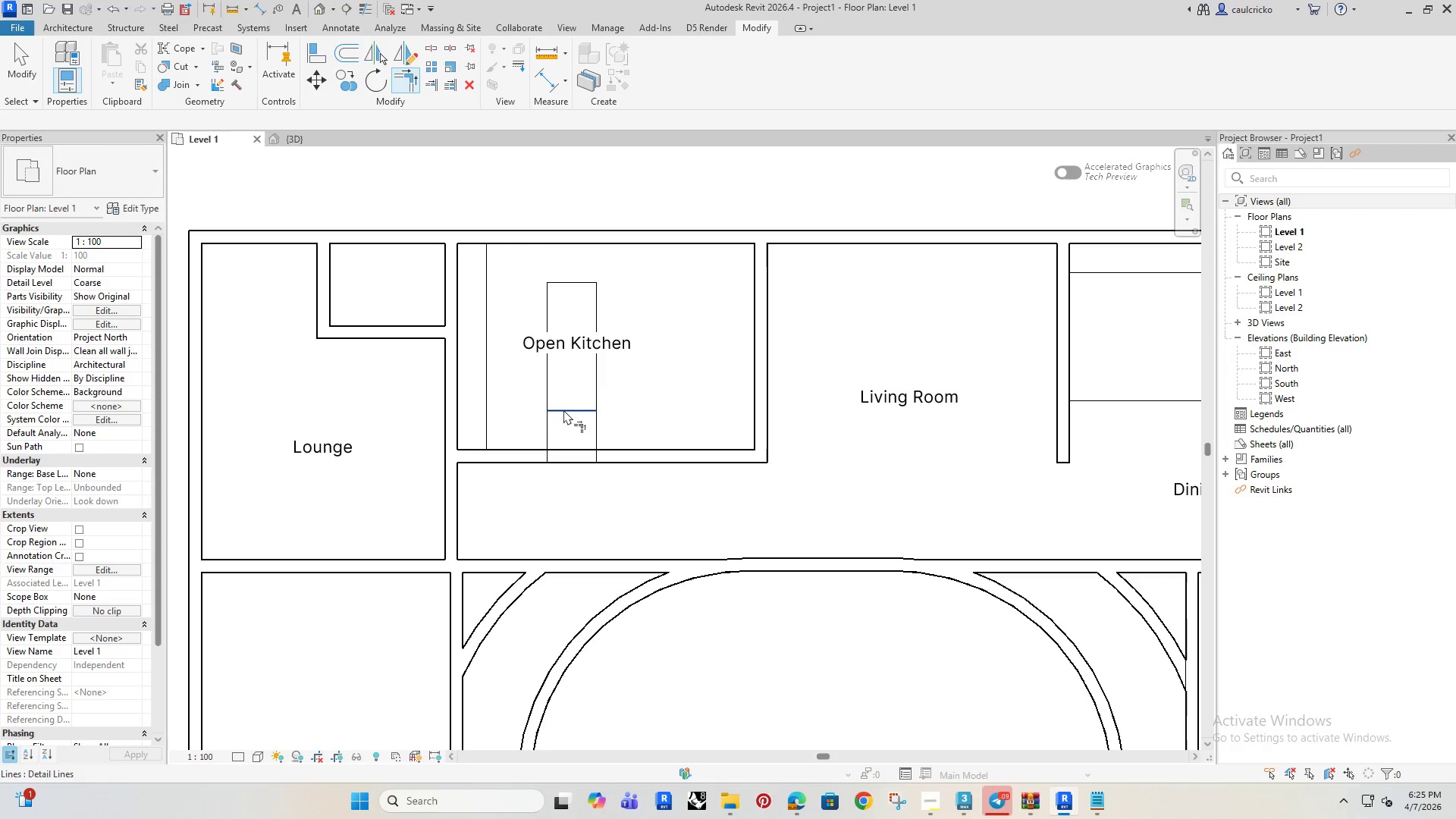 
triple_click([564, 410])
 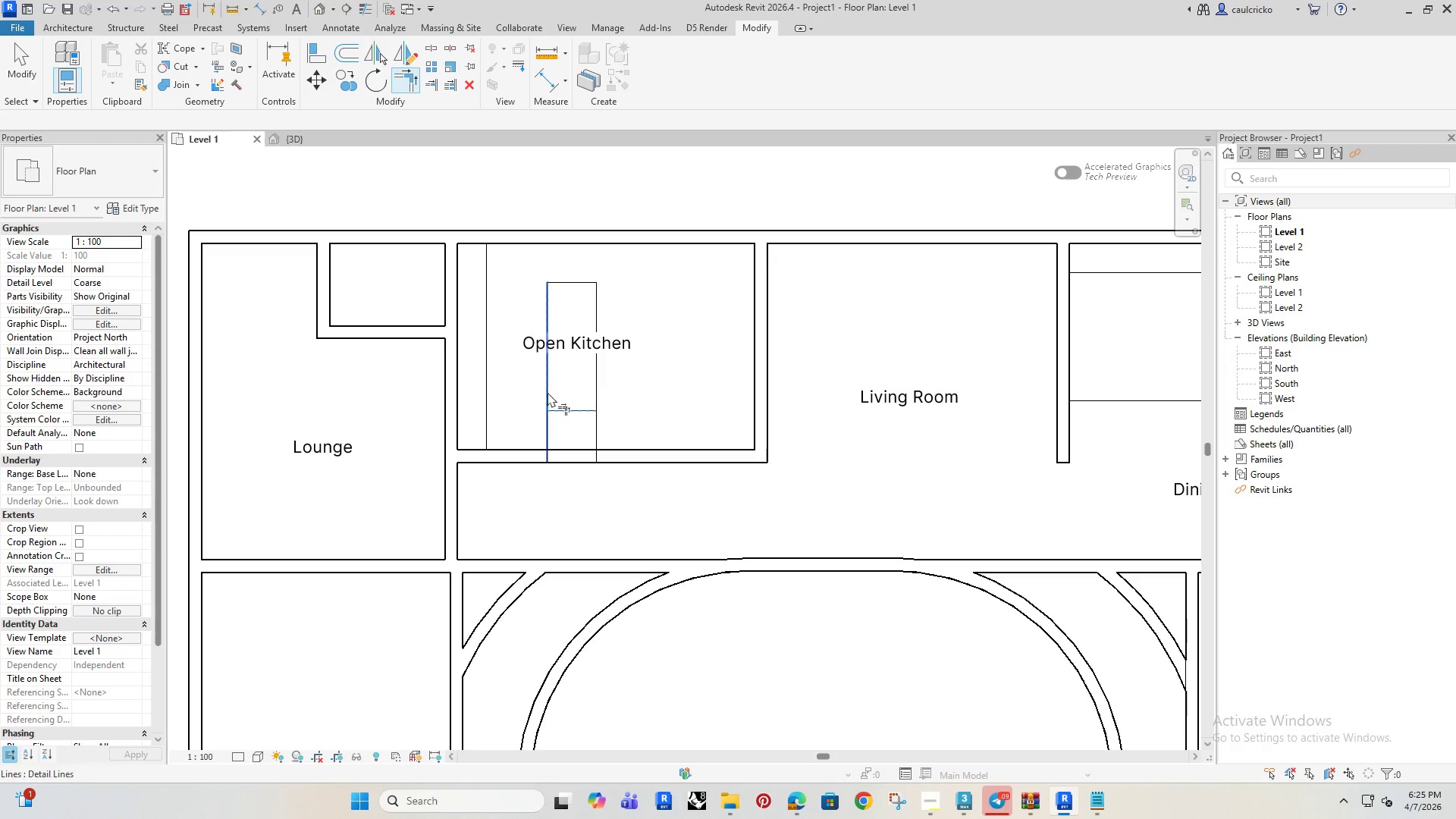 
left_click([545, 388])
 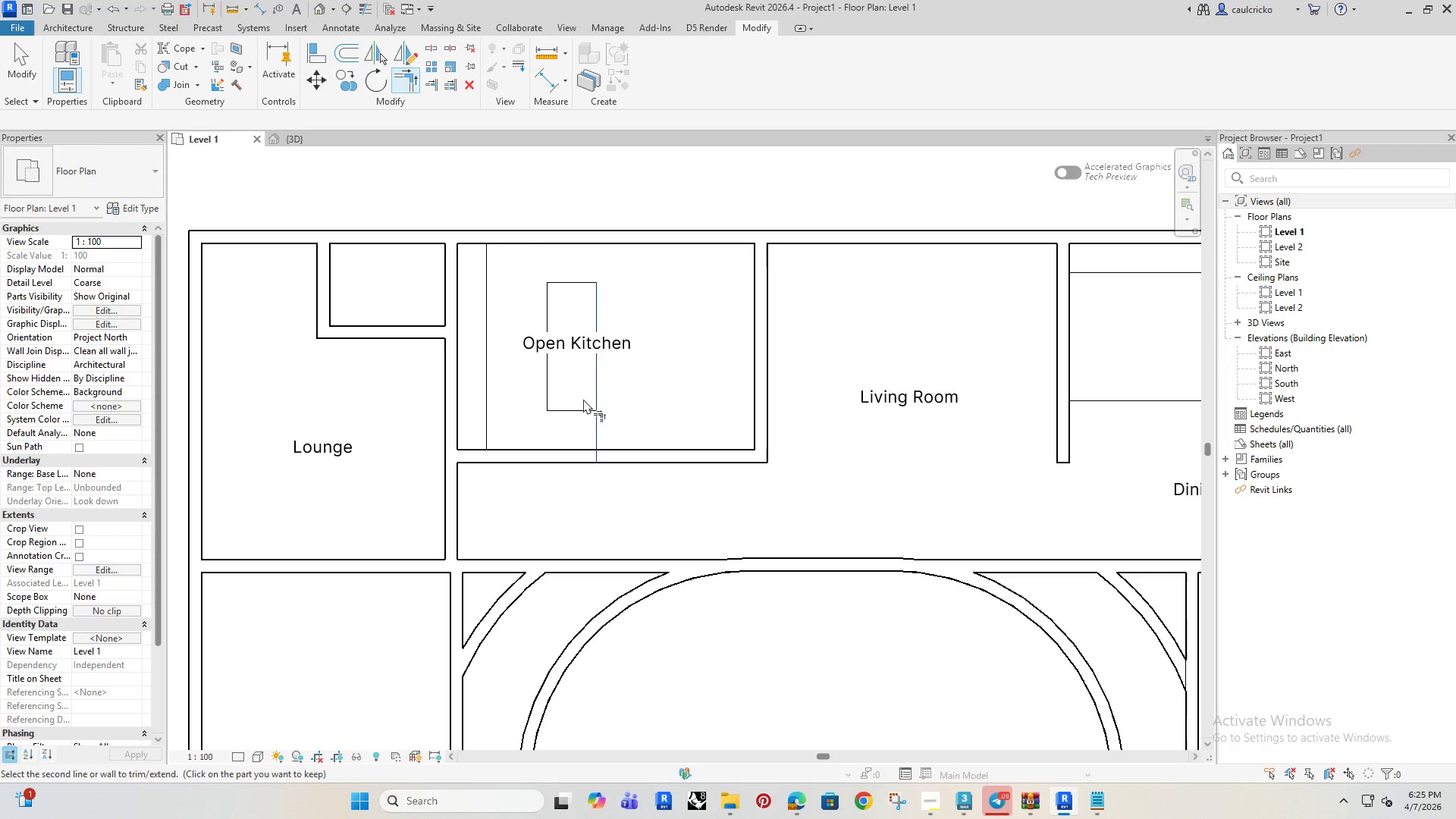 
double_click([577, 410])
 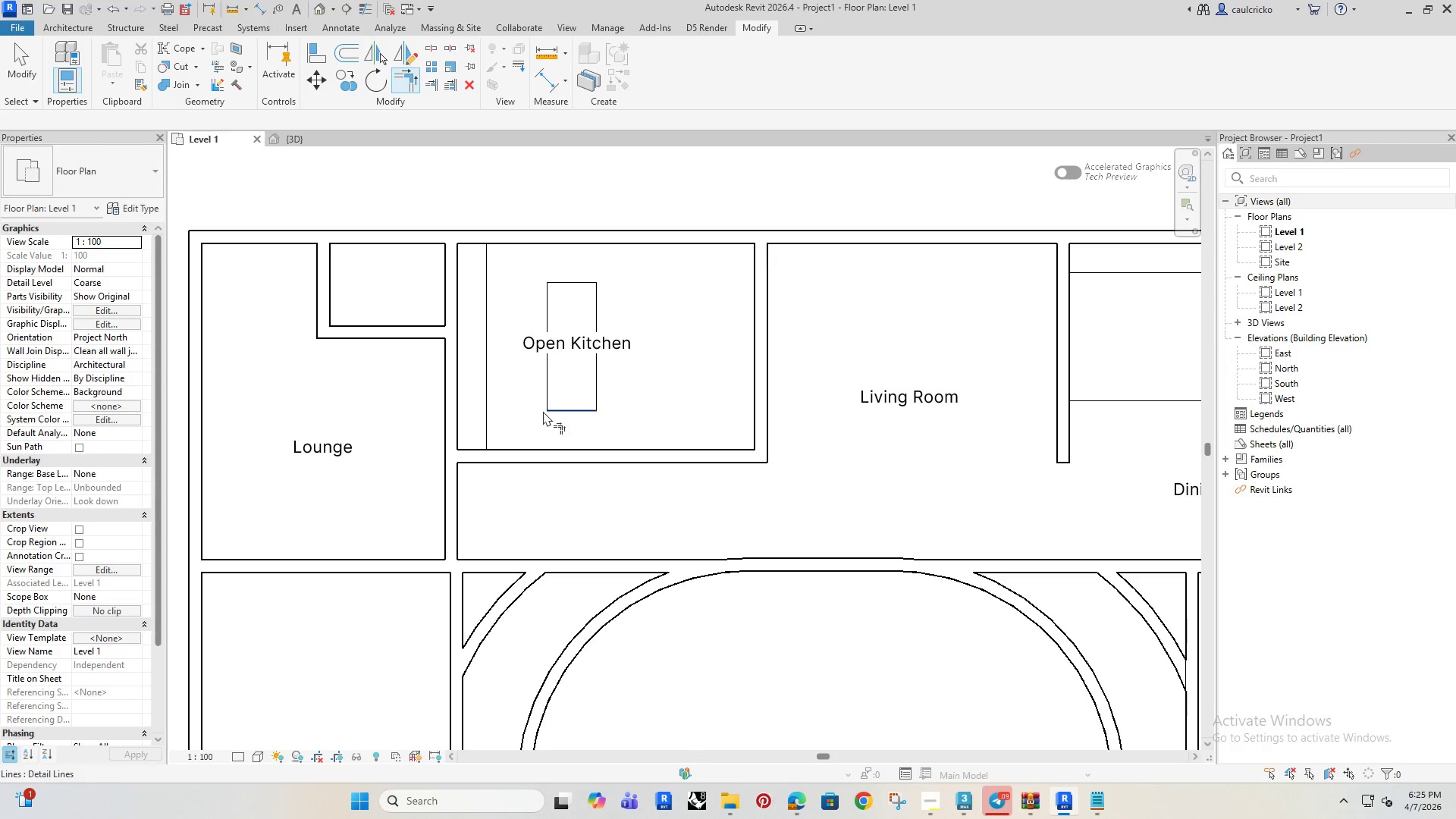 
scroll: coordinate [542, 411], scroll_direction: down, amount: 5.0
 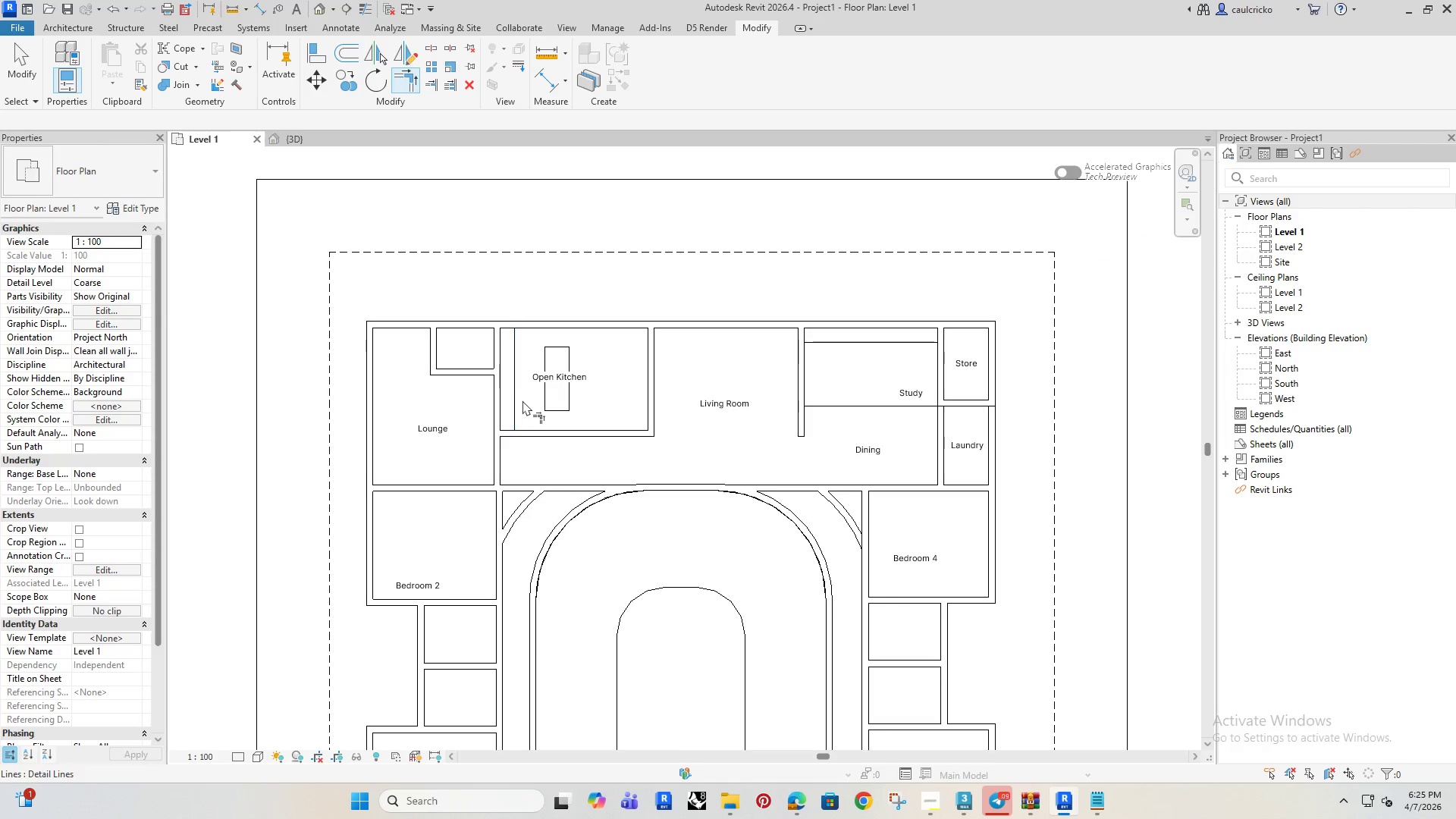 
key(Escape)
 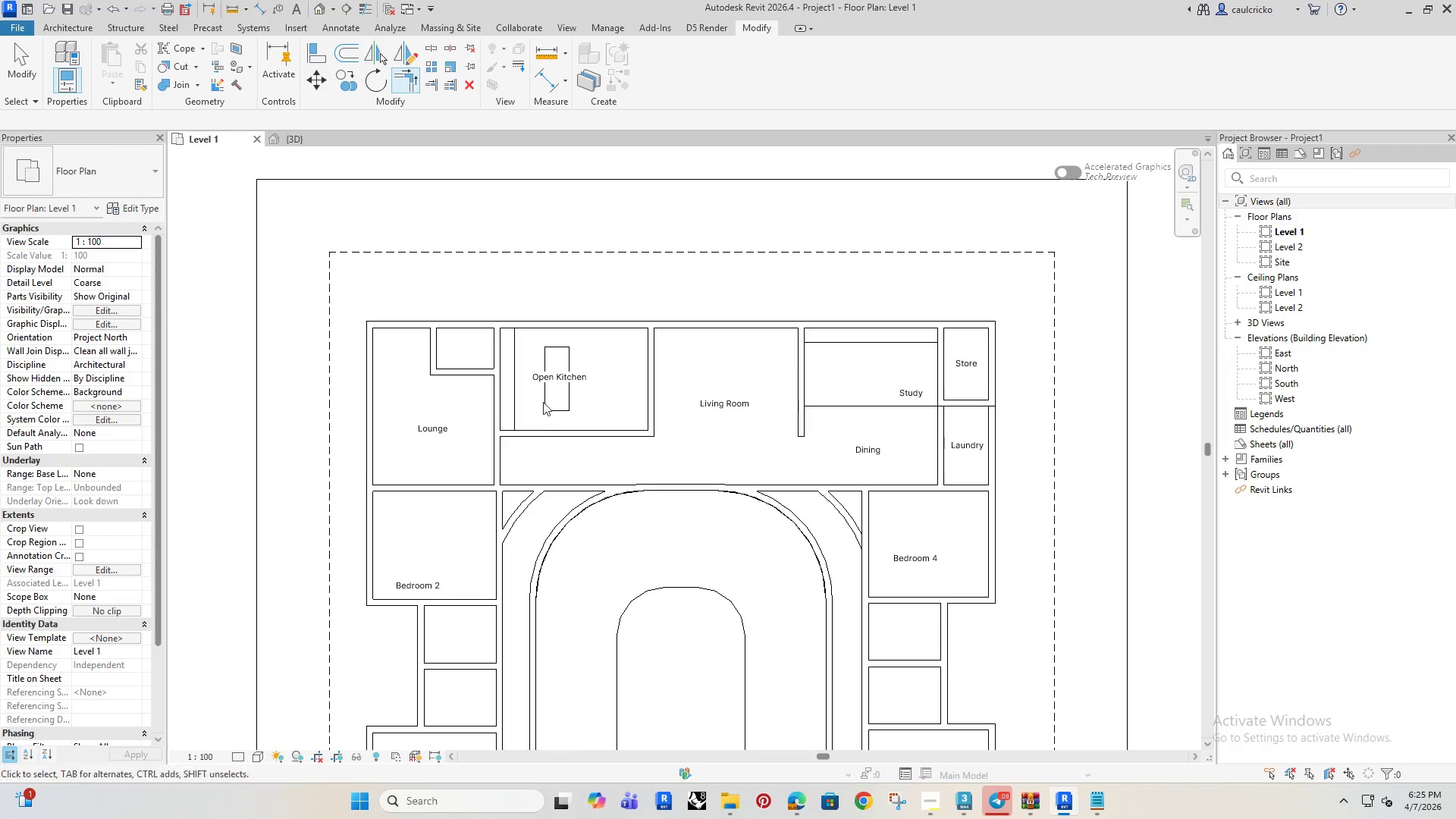 
key(Escape)
 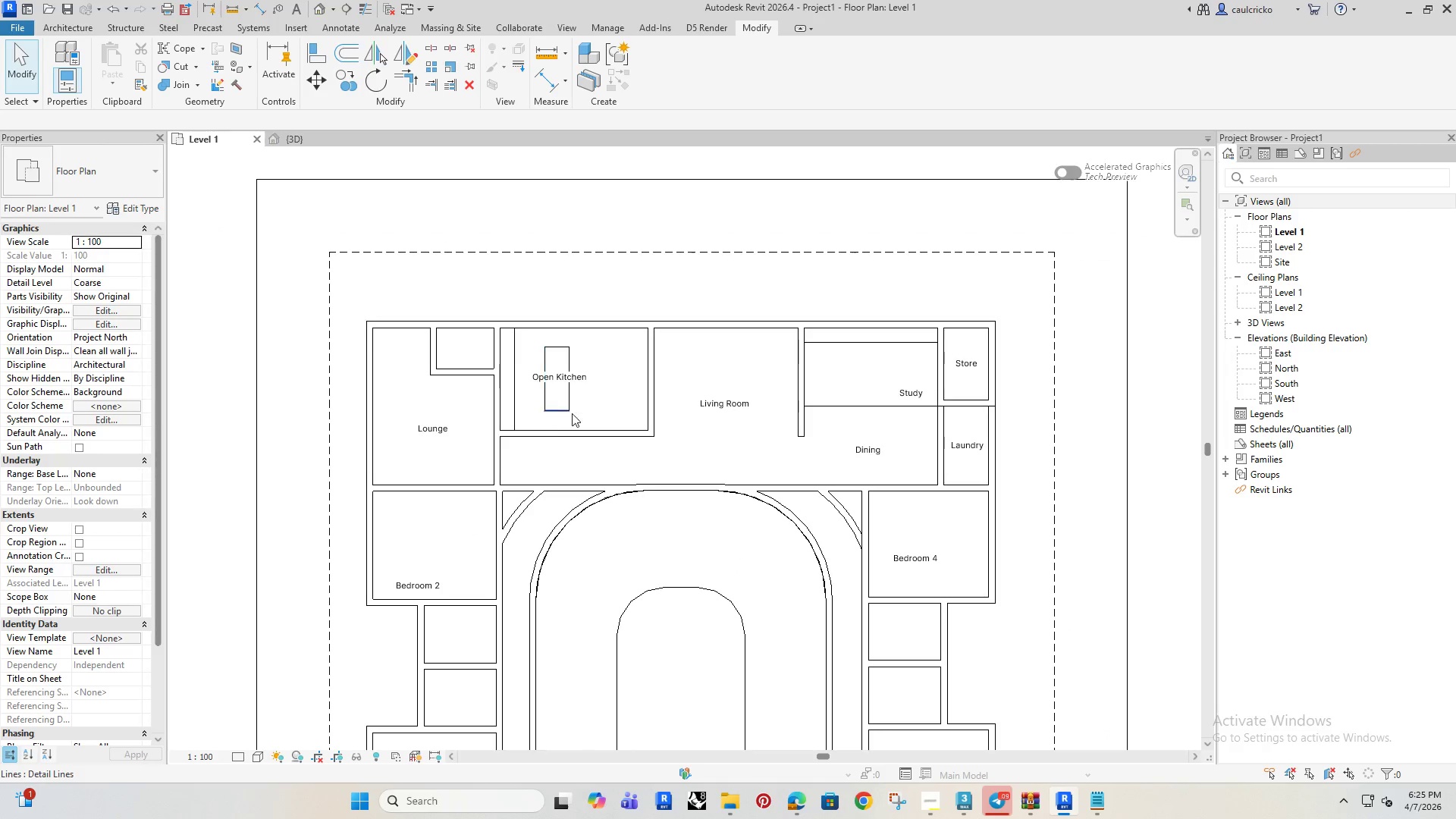 
key(Escape)
 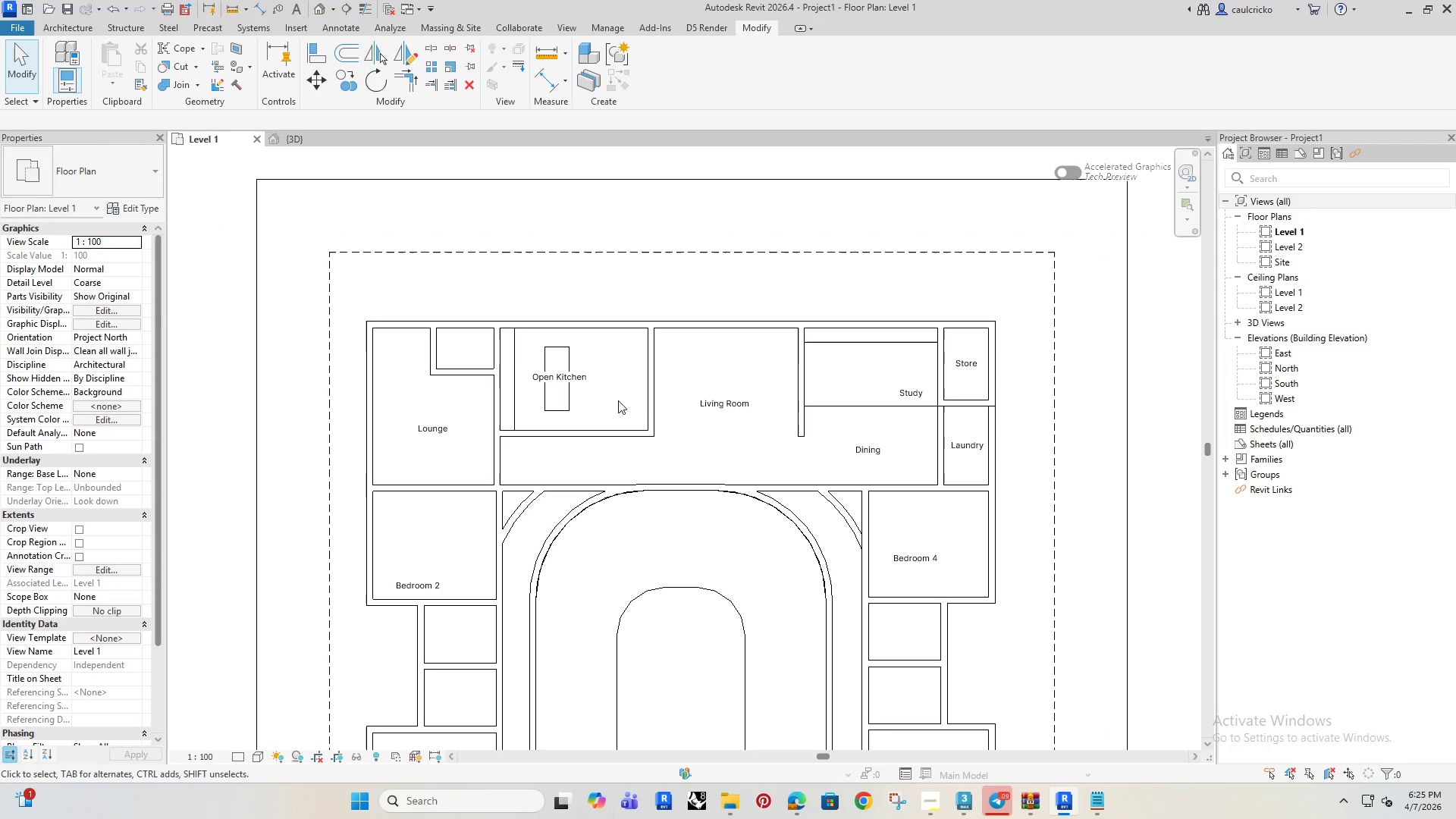 
left_click([646, 393])
 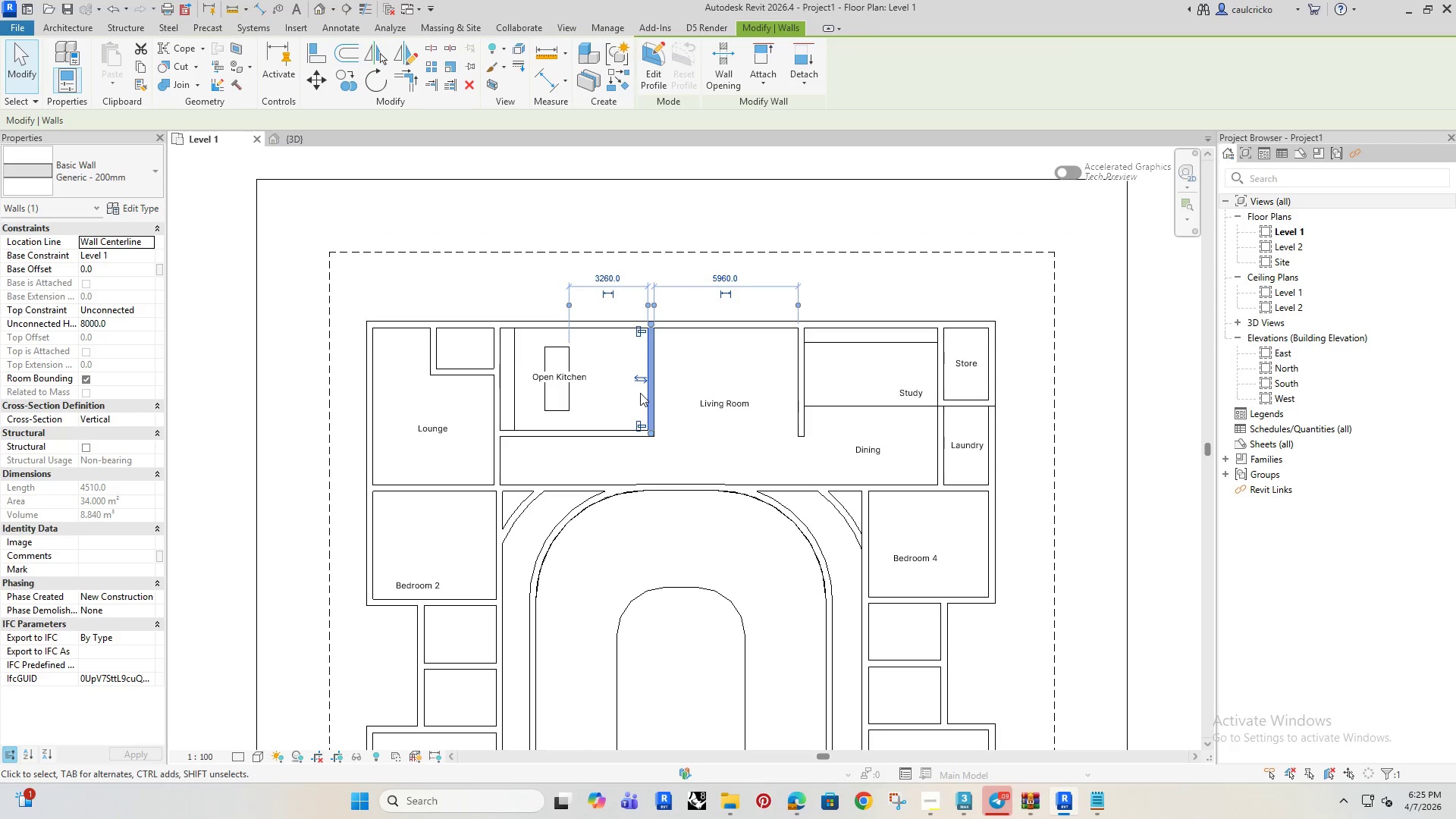 
key(ArrowRight)
 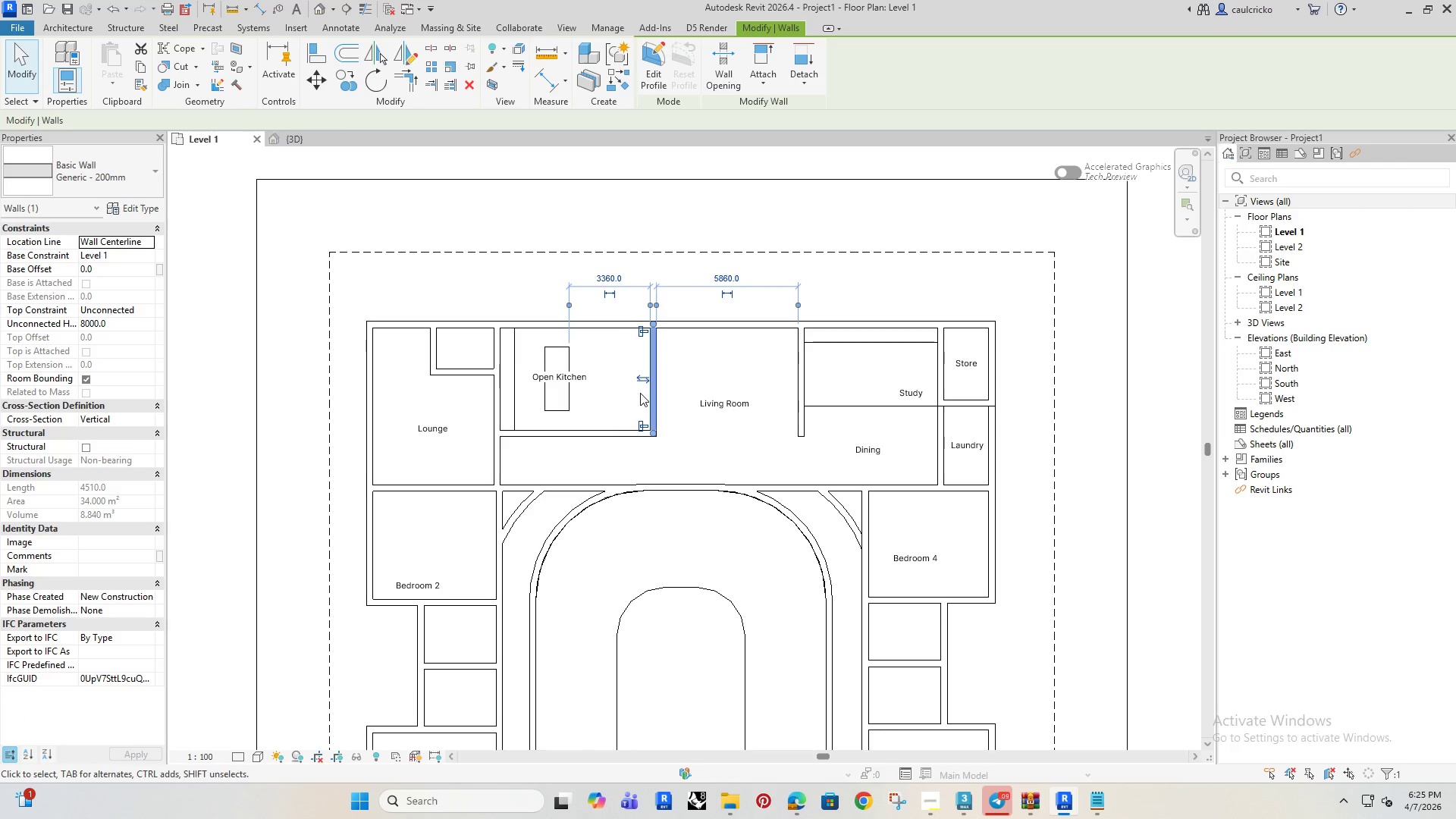 
key(ArrowRight)
 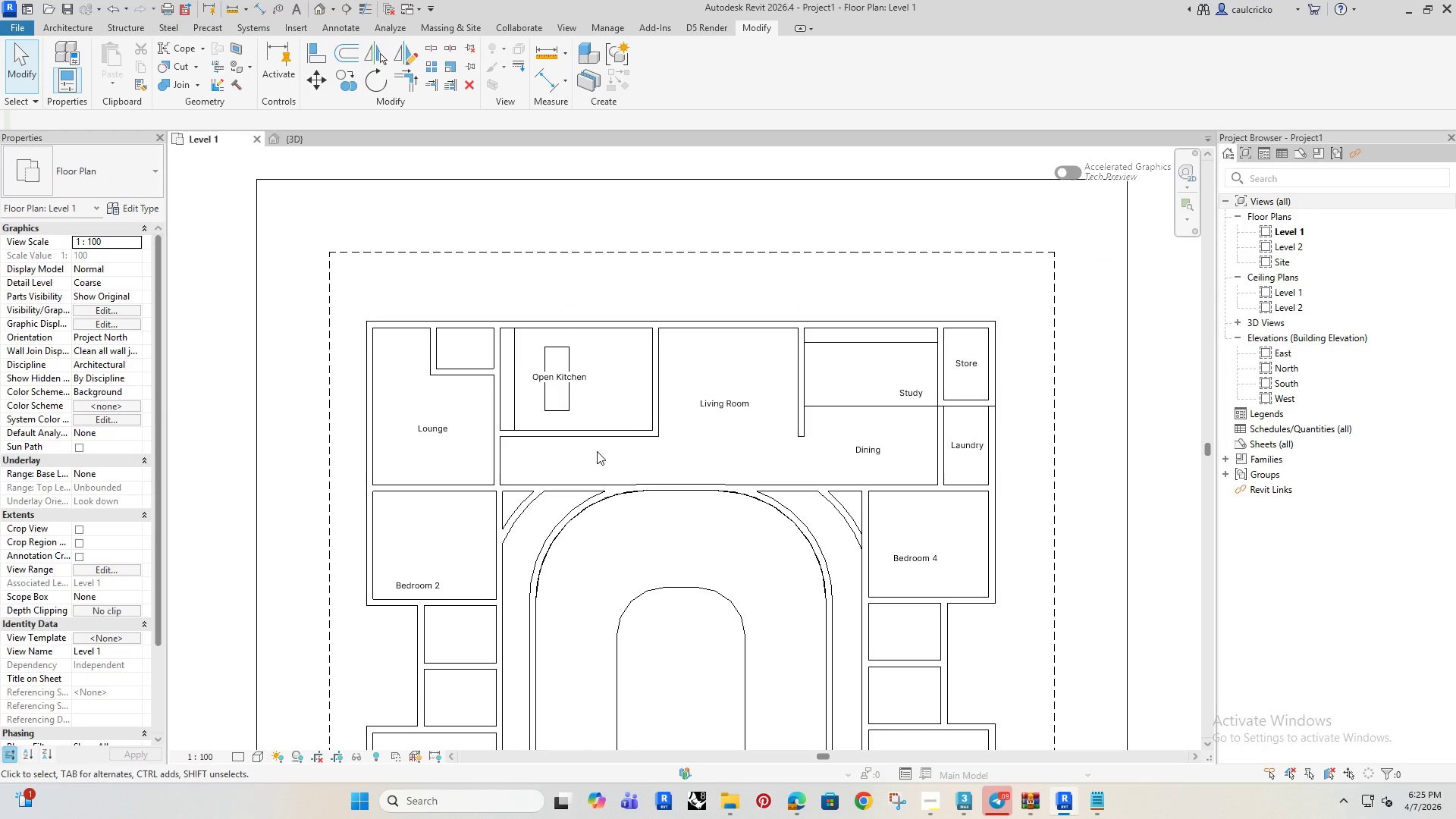 
wait(7.17)
 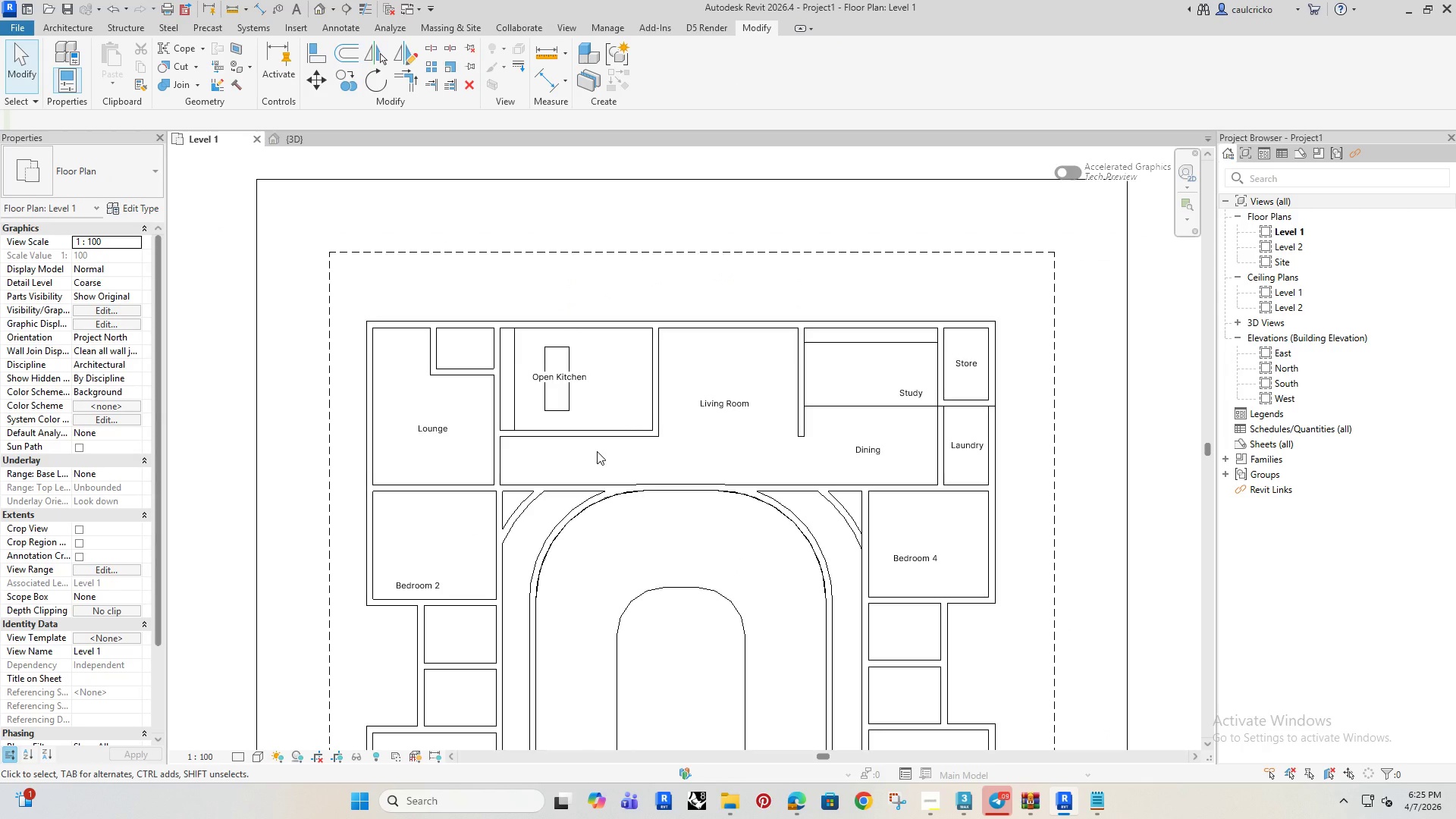 
left_click([539, 431])
 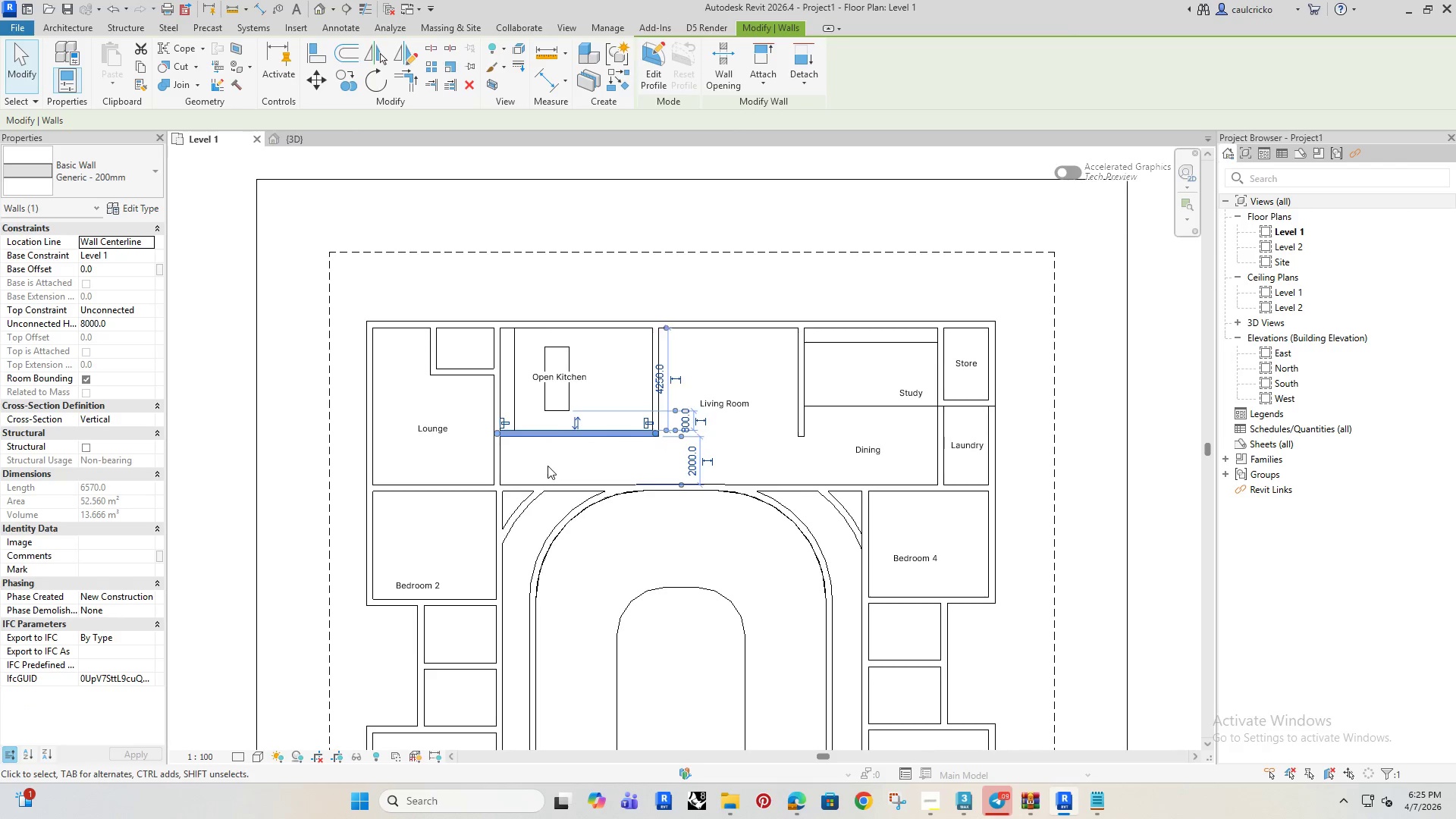 
scroll: coordinate [546, 466], scroll_direction: up, amount: 1.0
 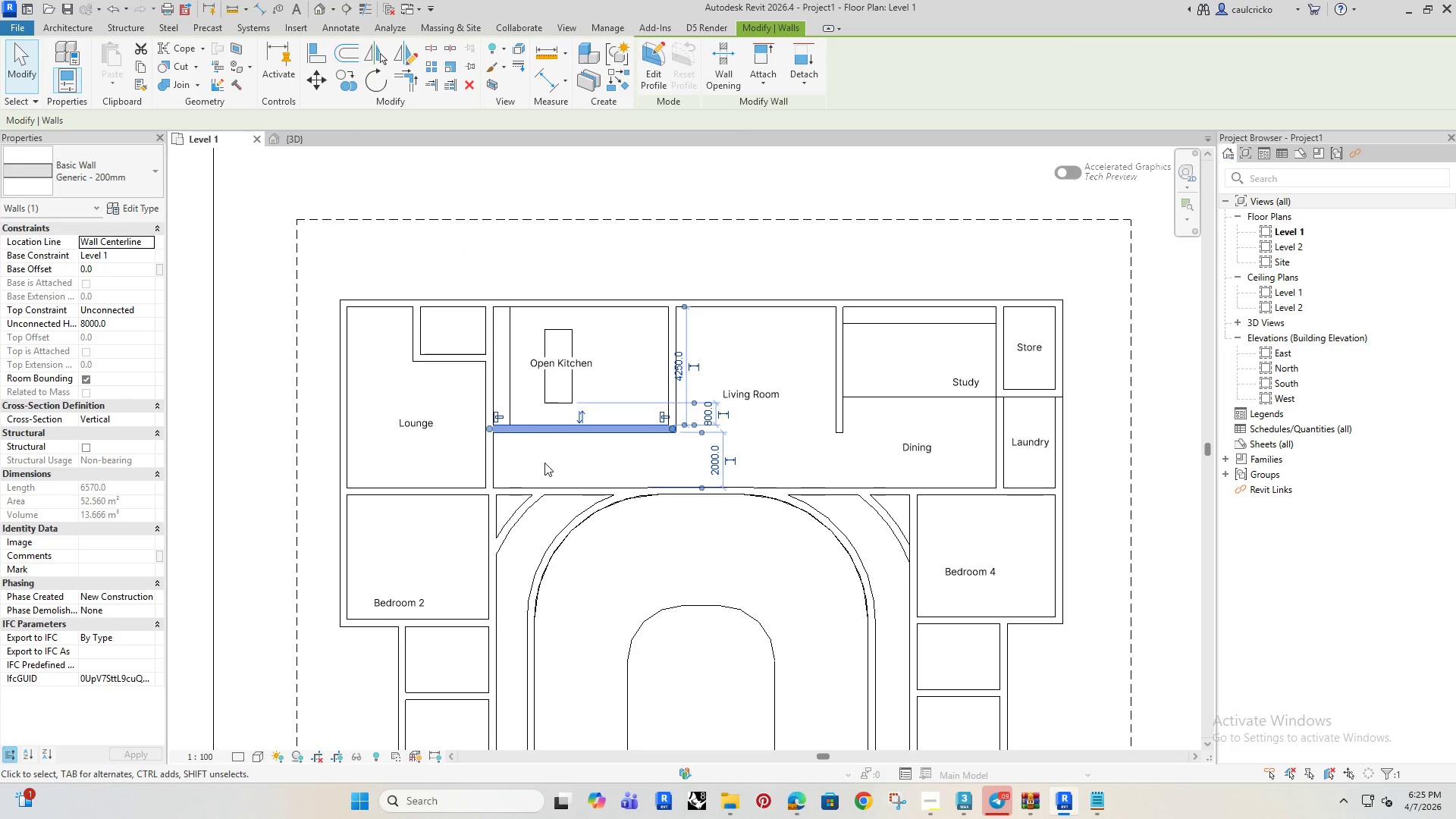 
left_click([551, 463])
 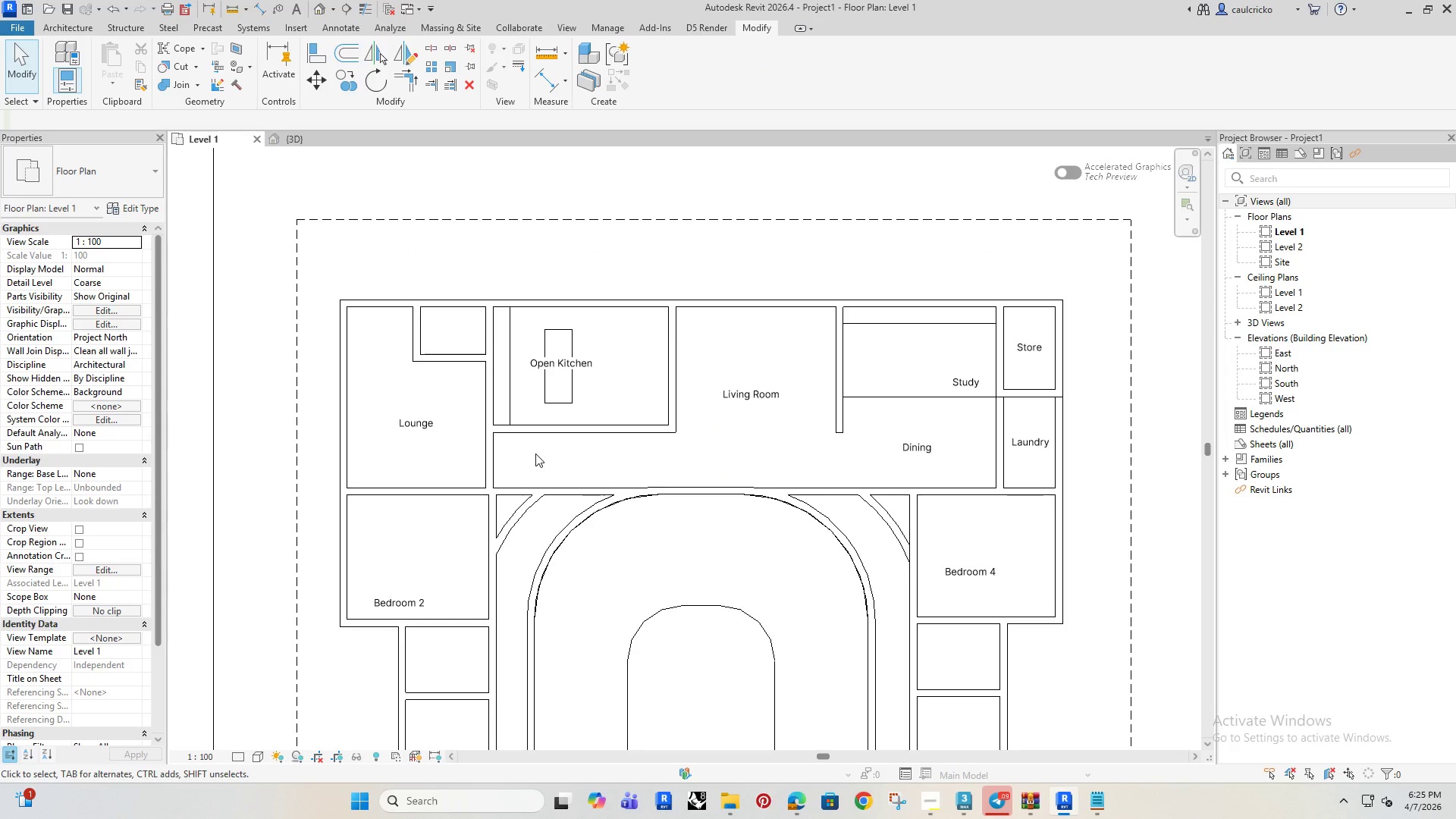 
left_click([530, 424])
 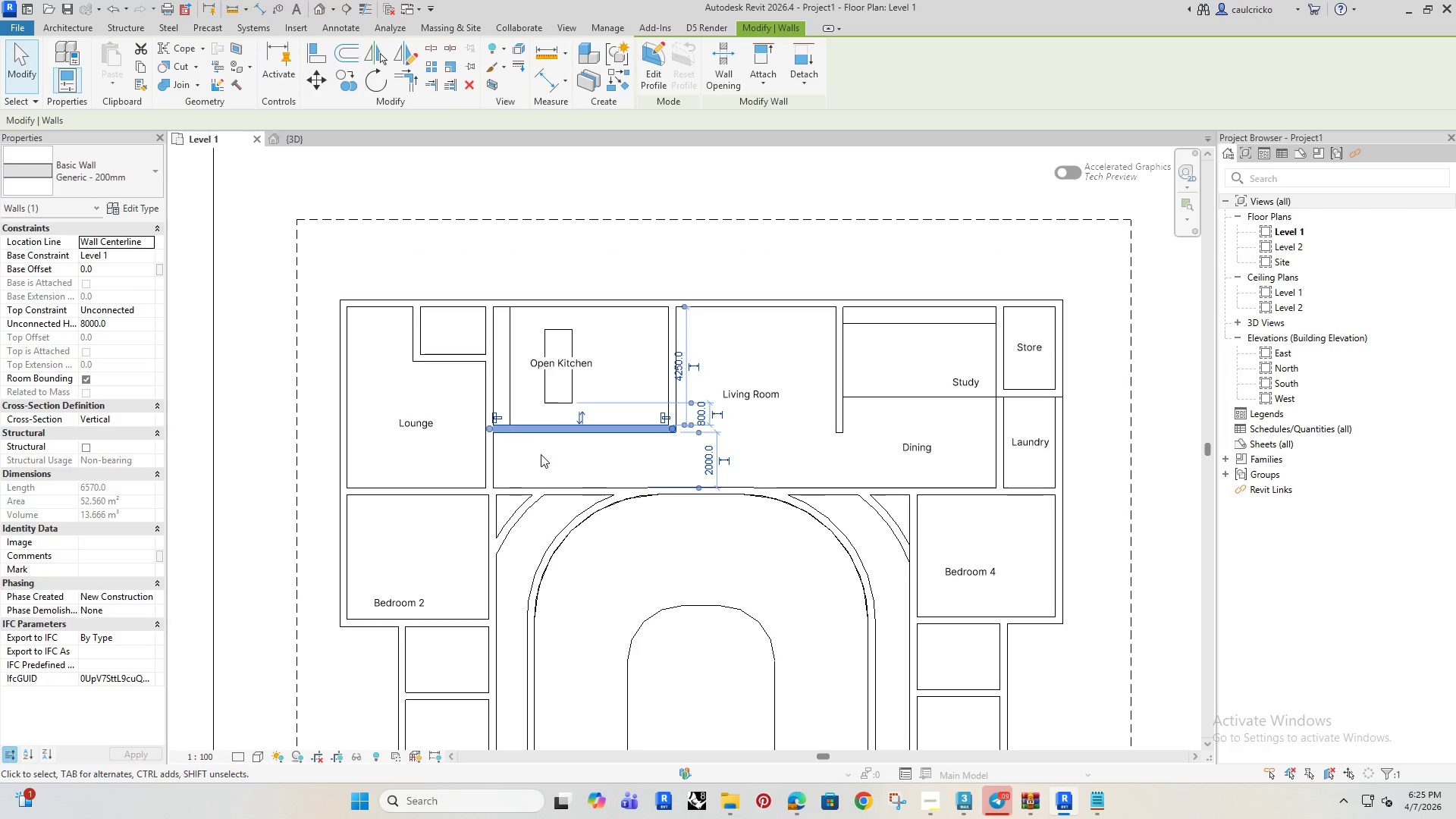 
scroll: coordinate [538, 460], scroll_direction: up, amount: 2.0
 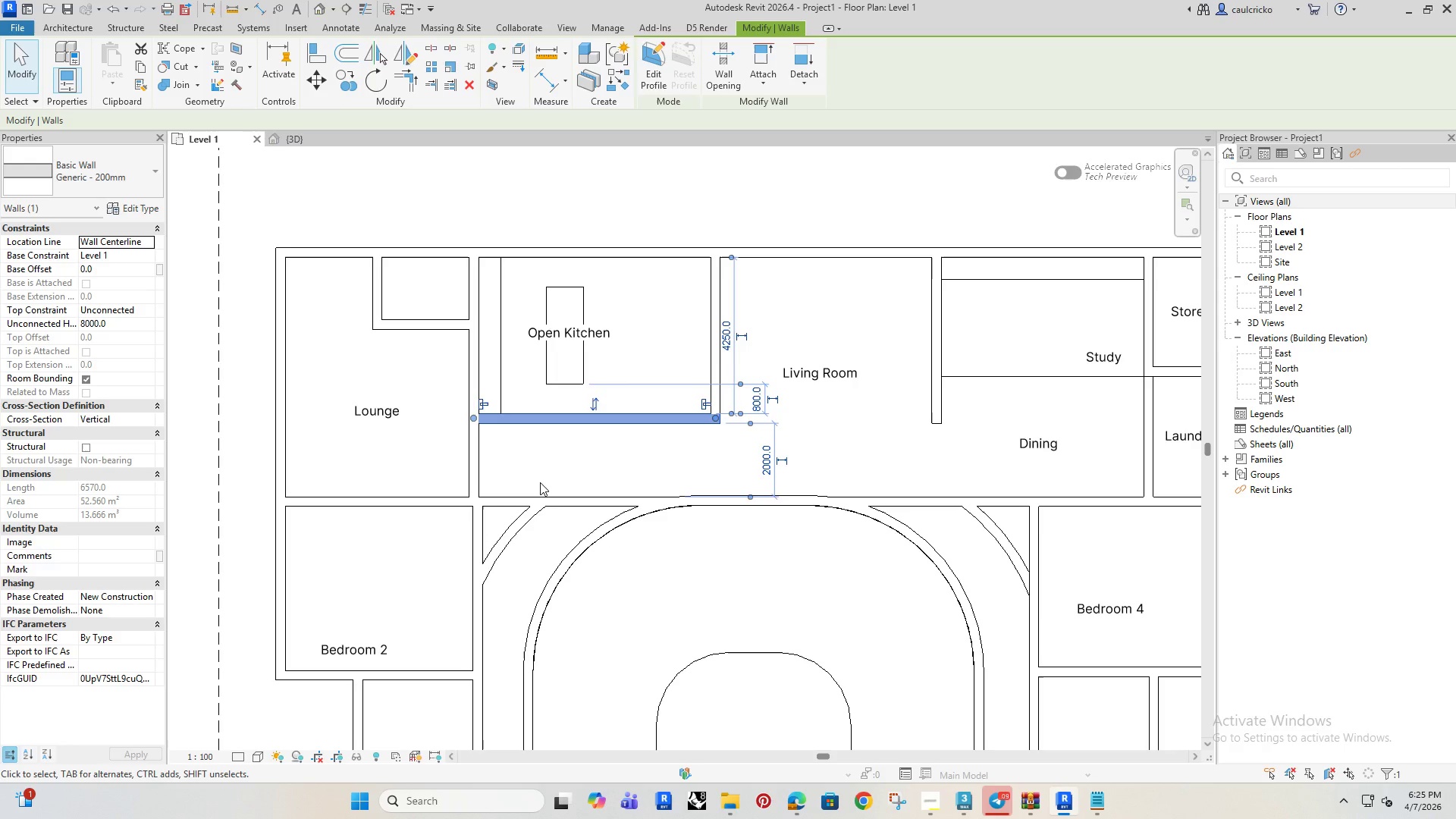 
type([Delete]dl)
 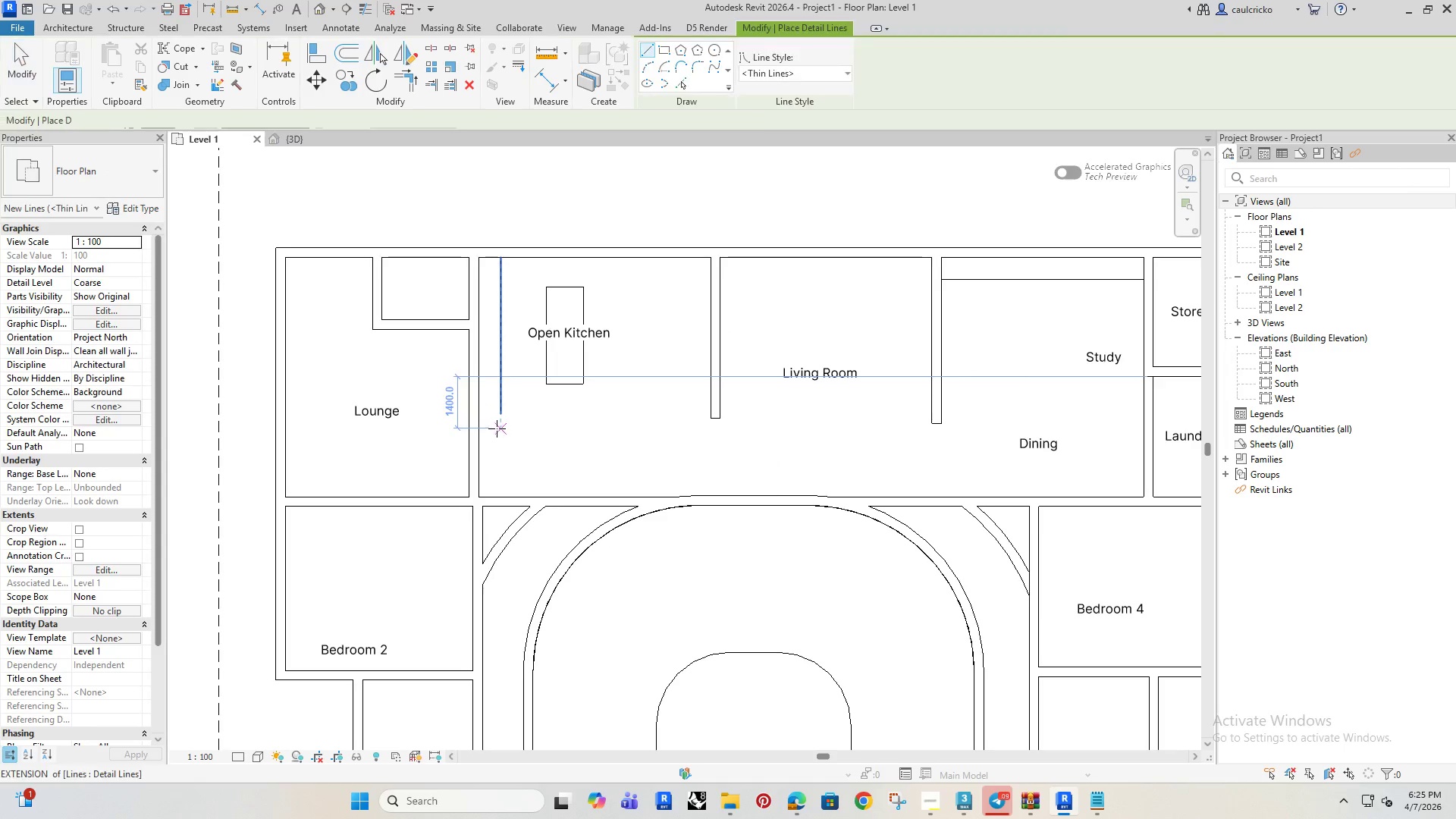 
scroll: coordinate [477, 417], scroll_direction: up, amount: 3.0
 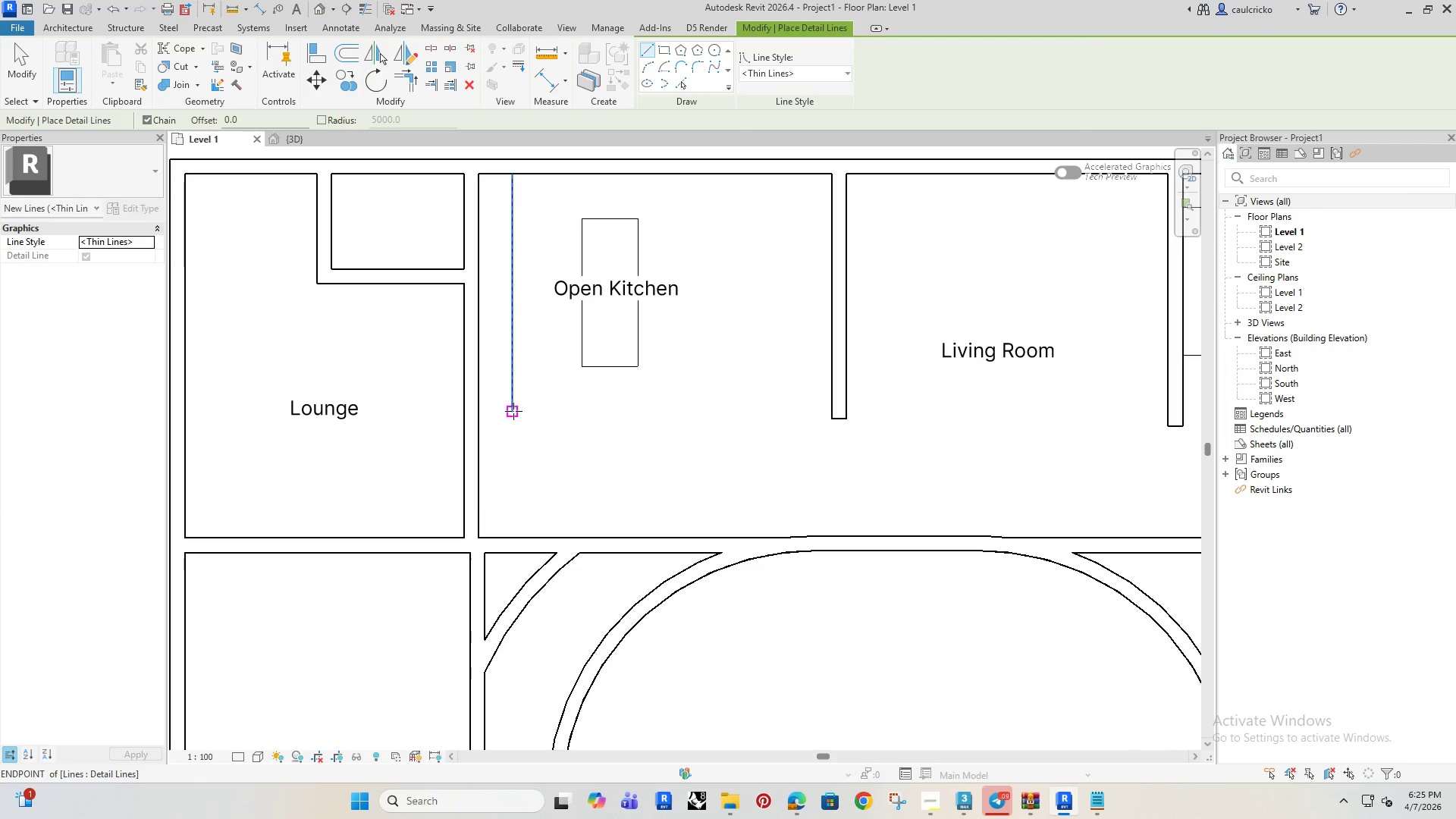 
left_click([513, 411])
 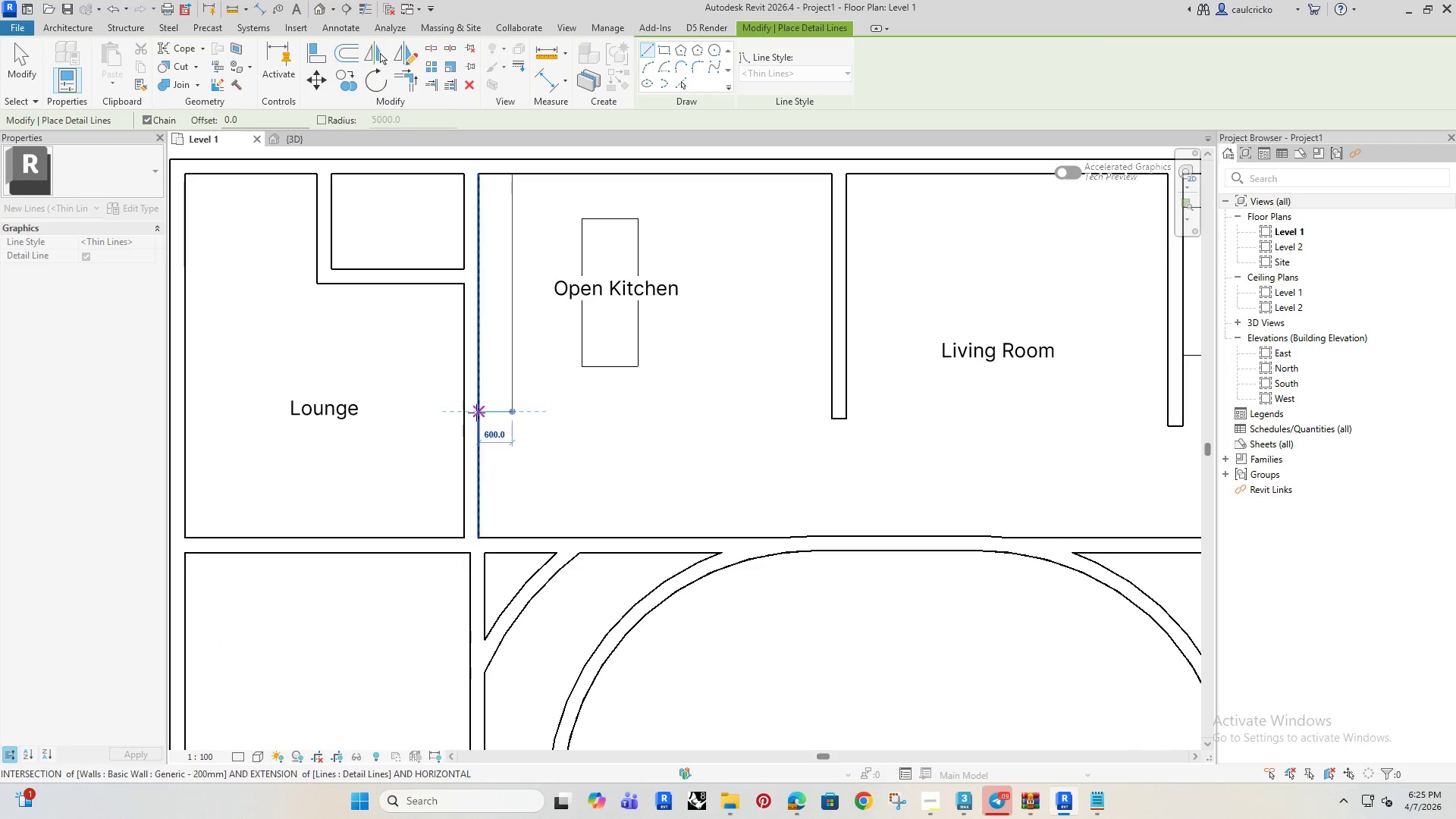 
left_click([476, 413])
 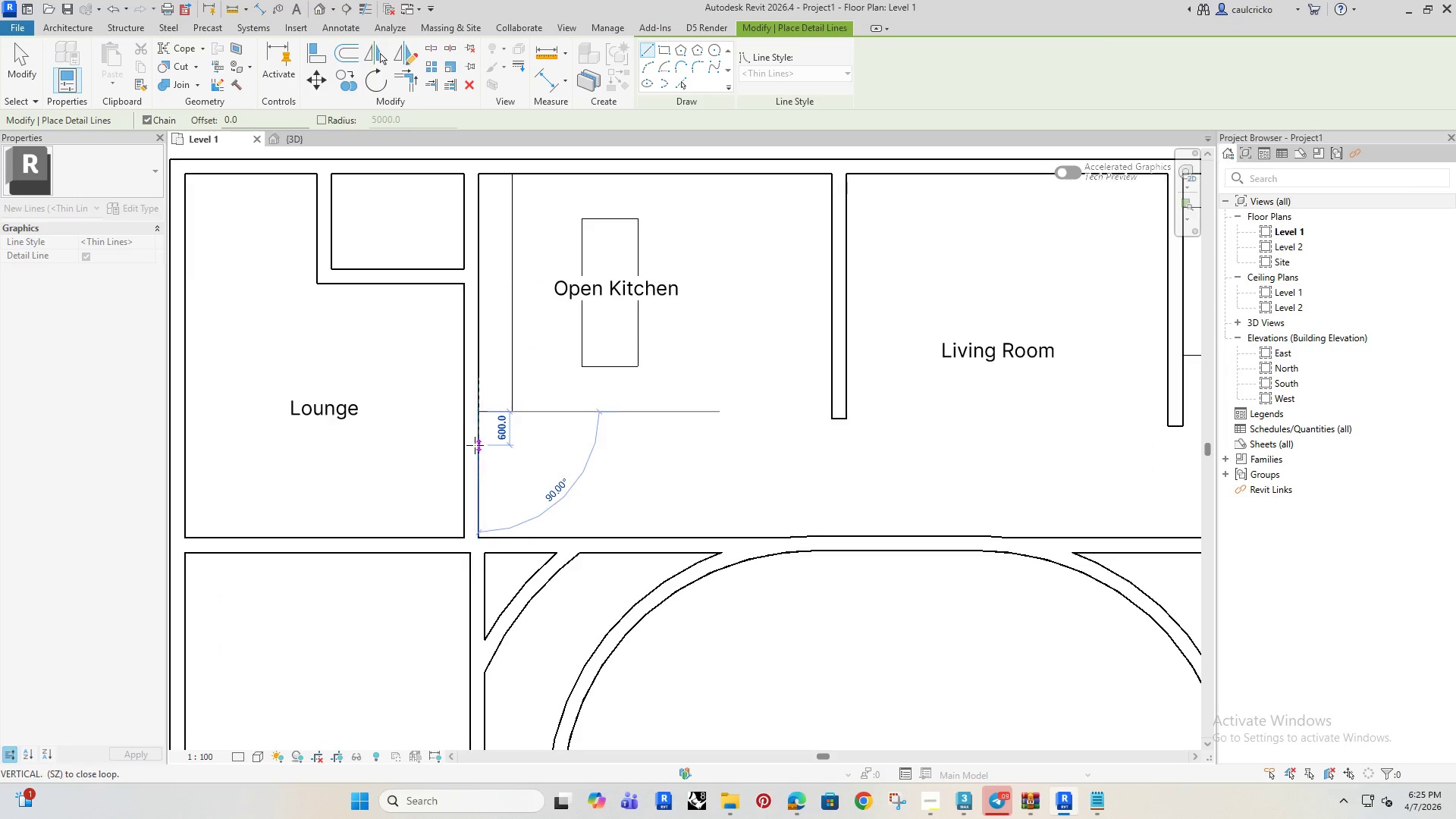 
scroll: coordinate [475, 445], scroll_direction: down, amount: 5.0
 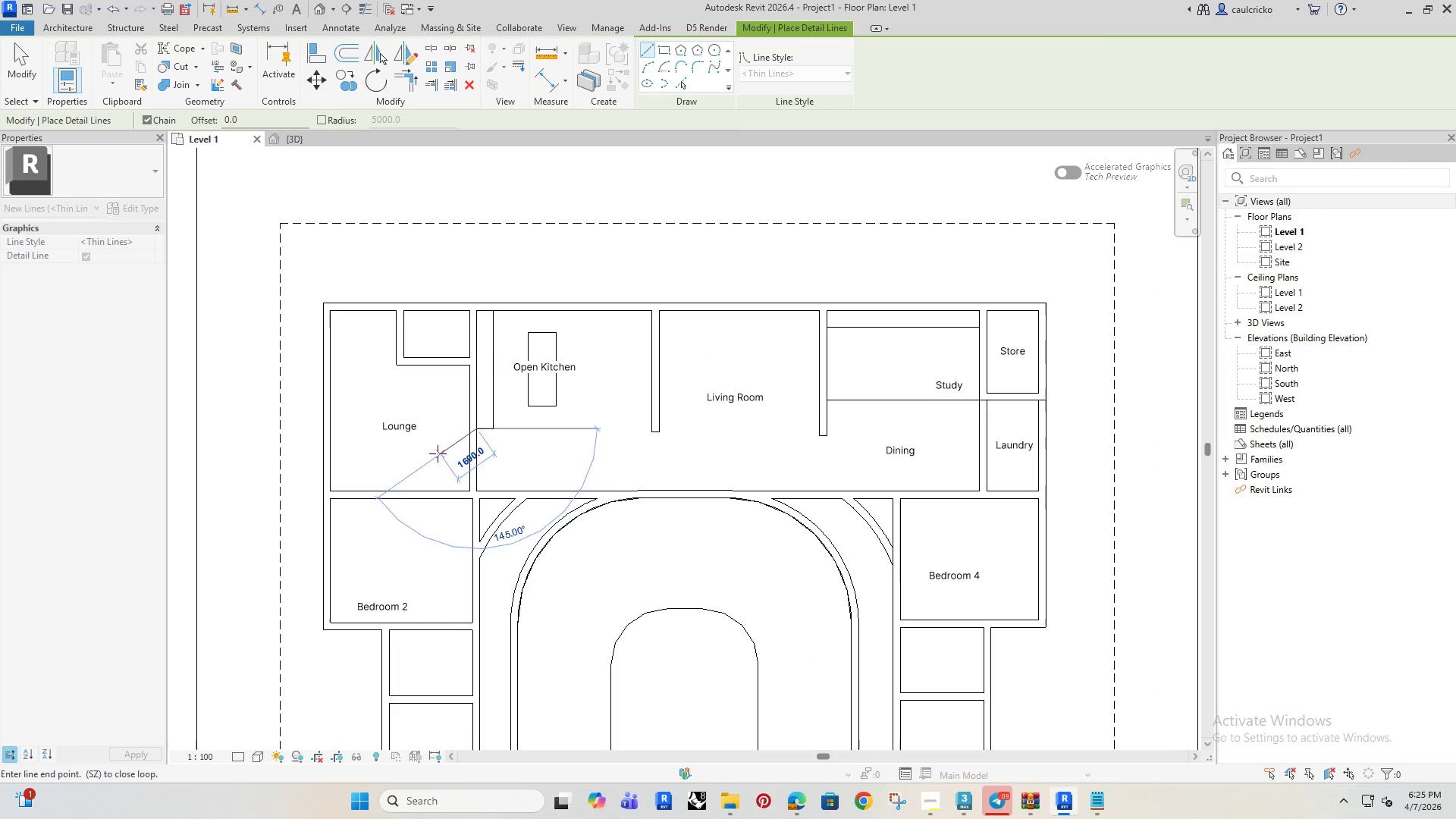 
key(Escape)
 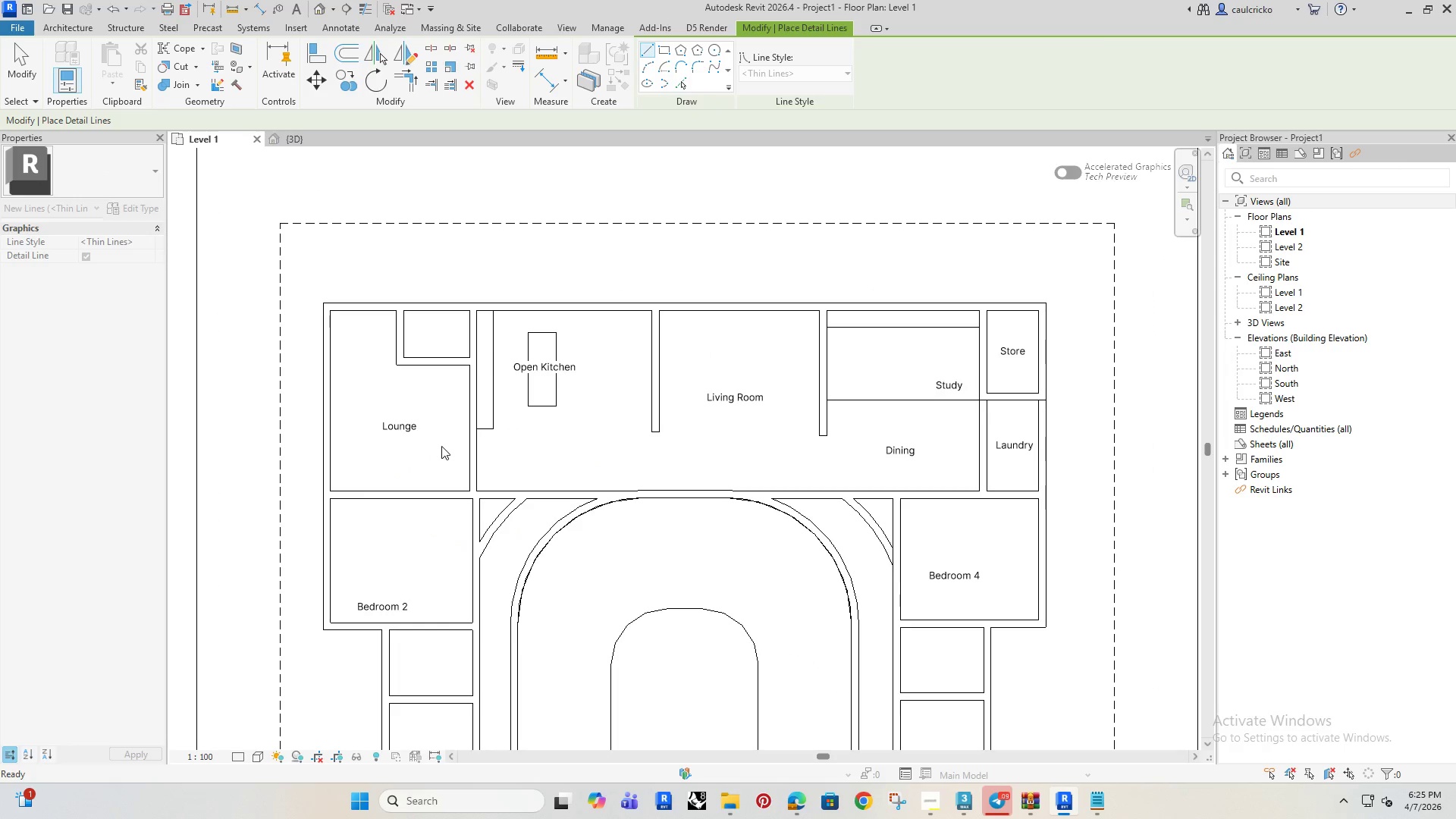 
key(Escape)
 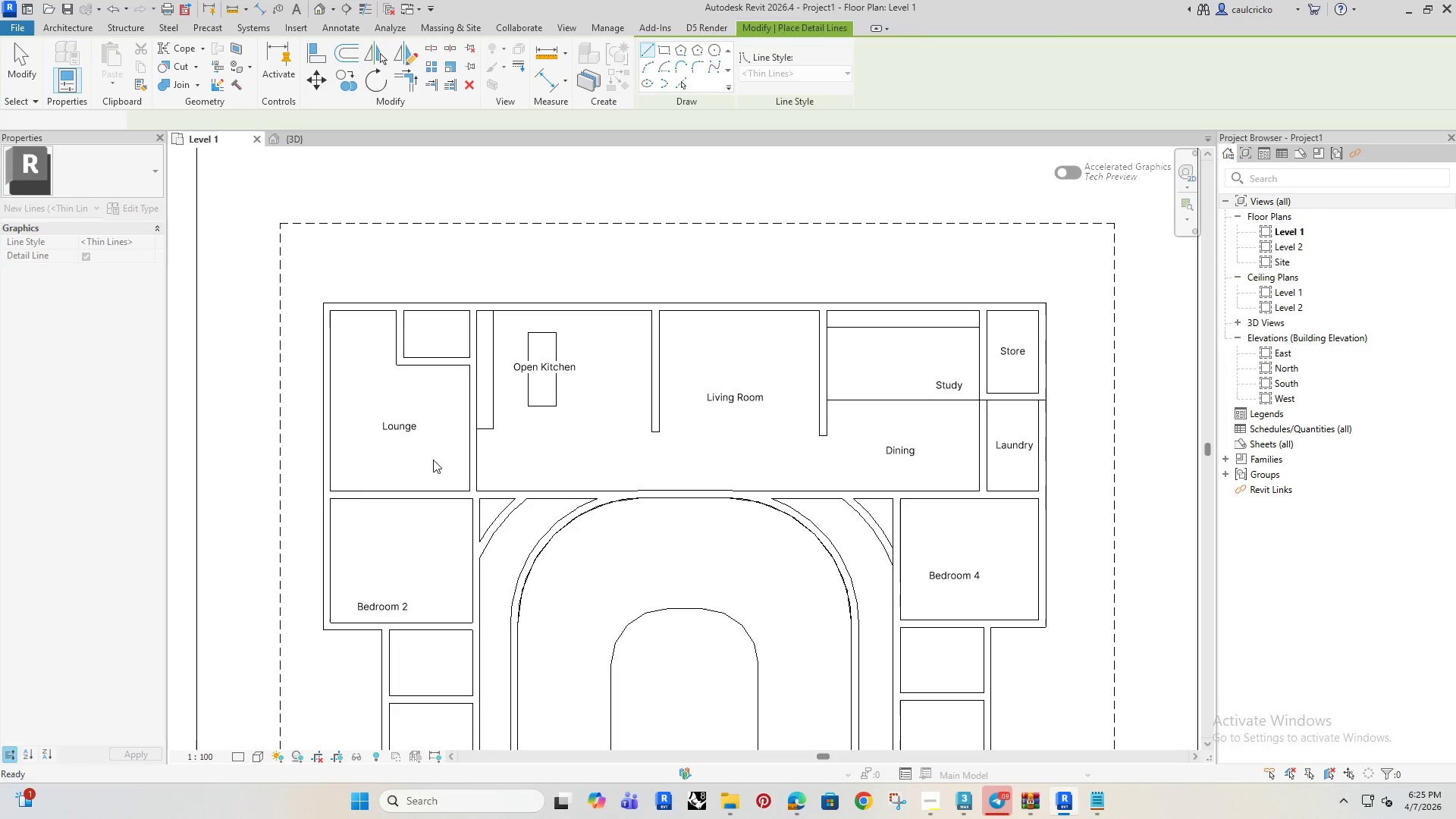 
key(Escape)
 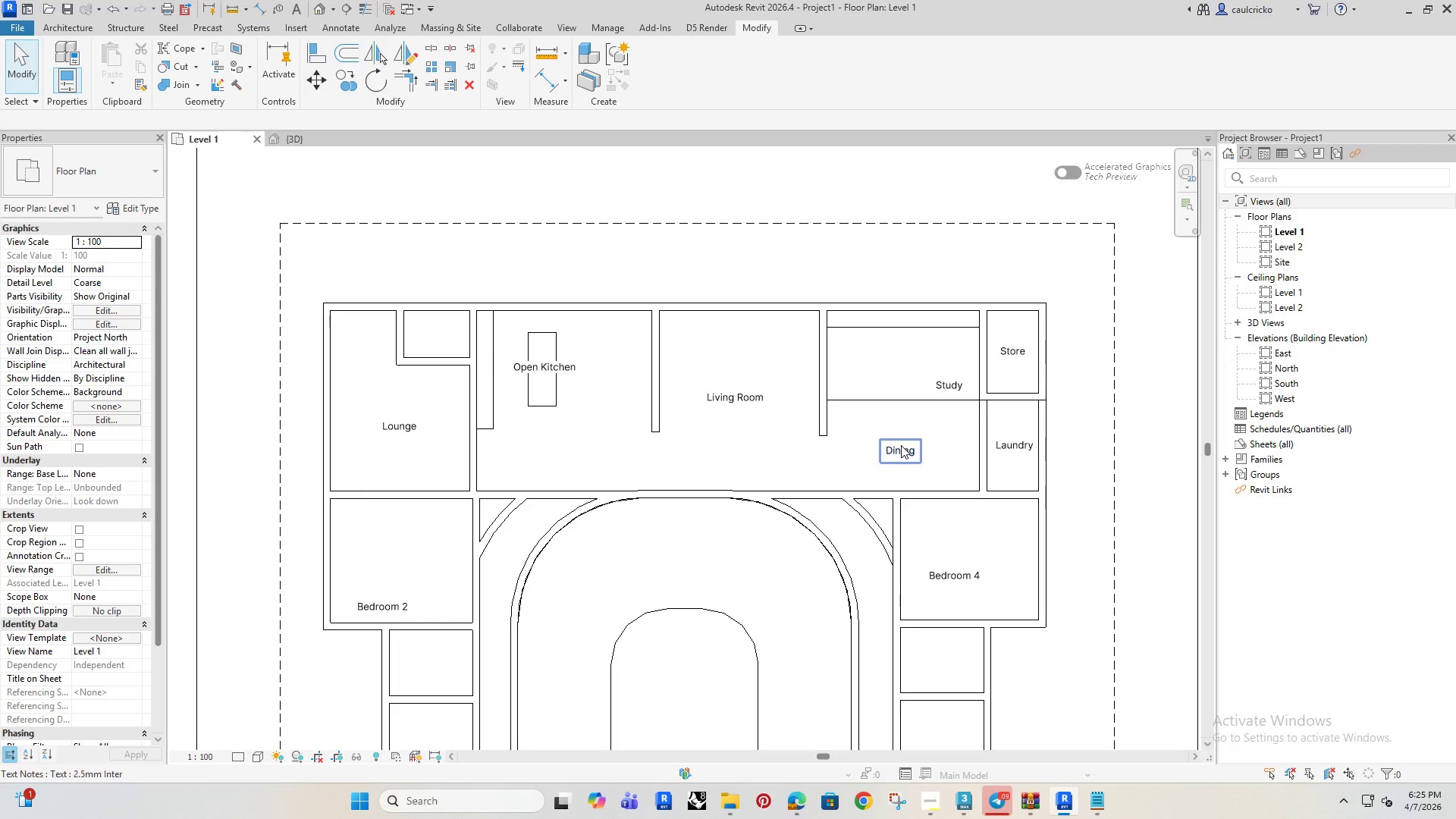 
key(Delete)
 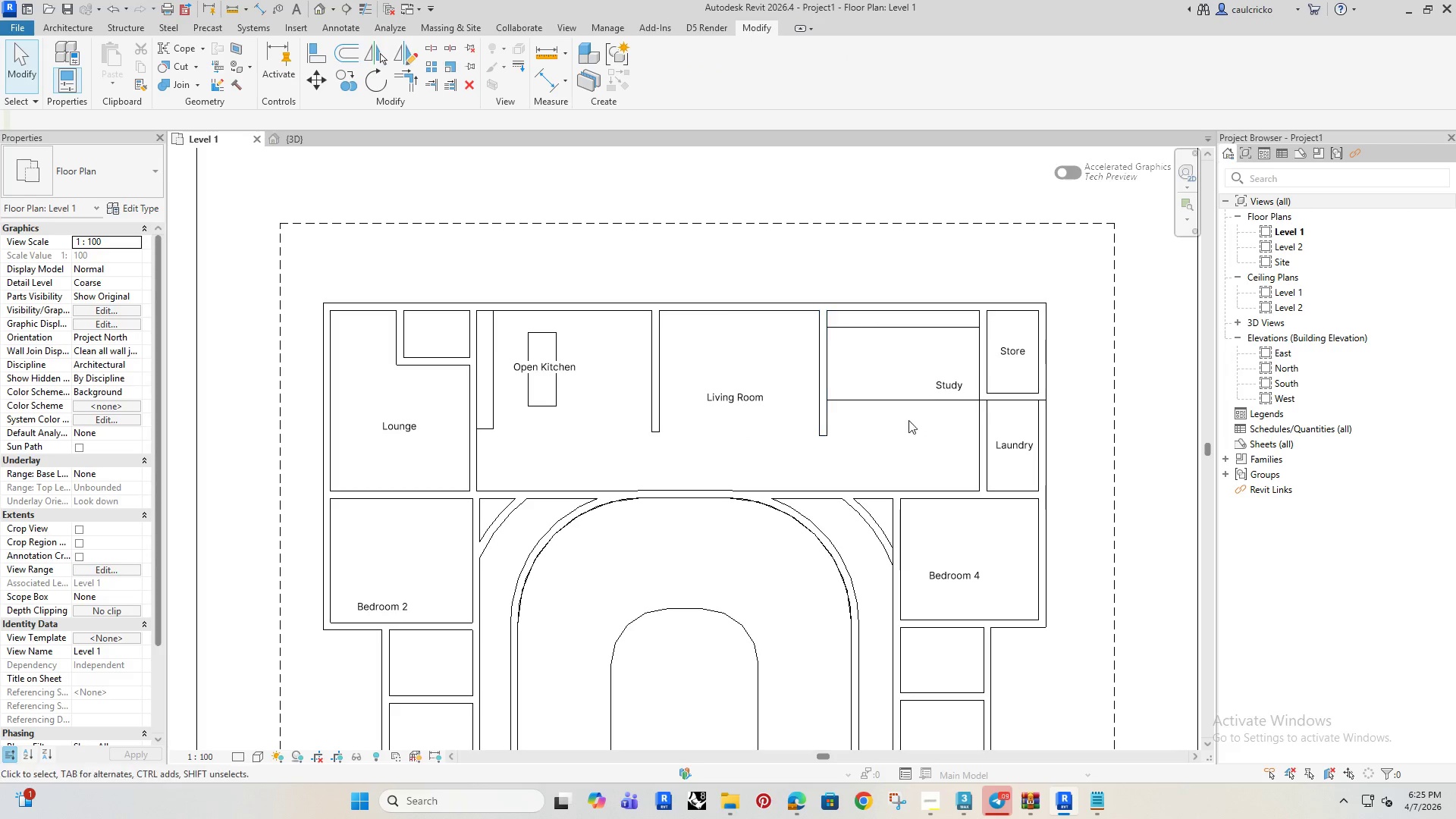 
left_click([915, 400])
 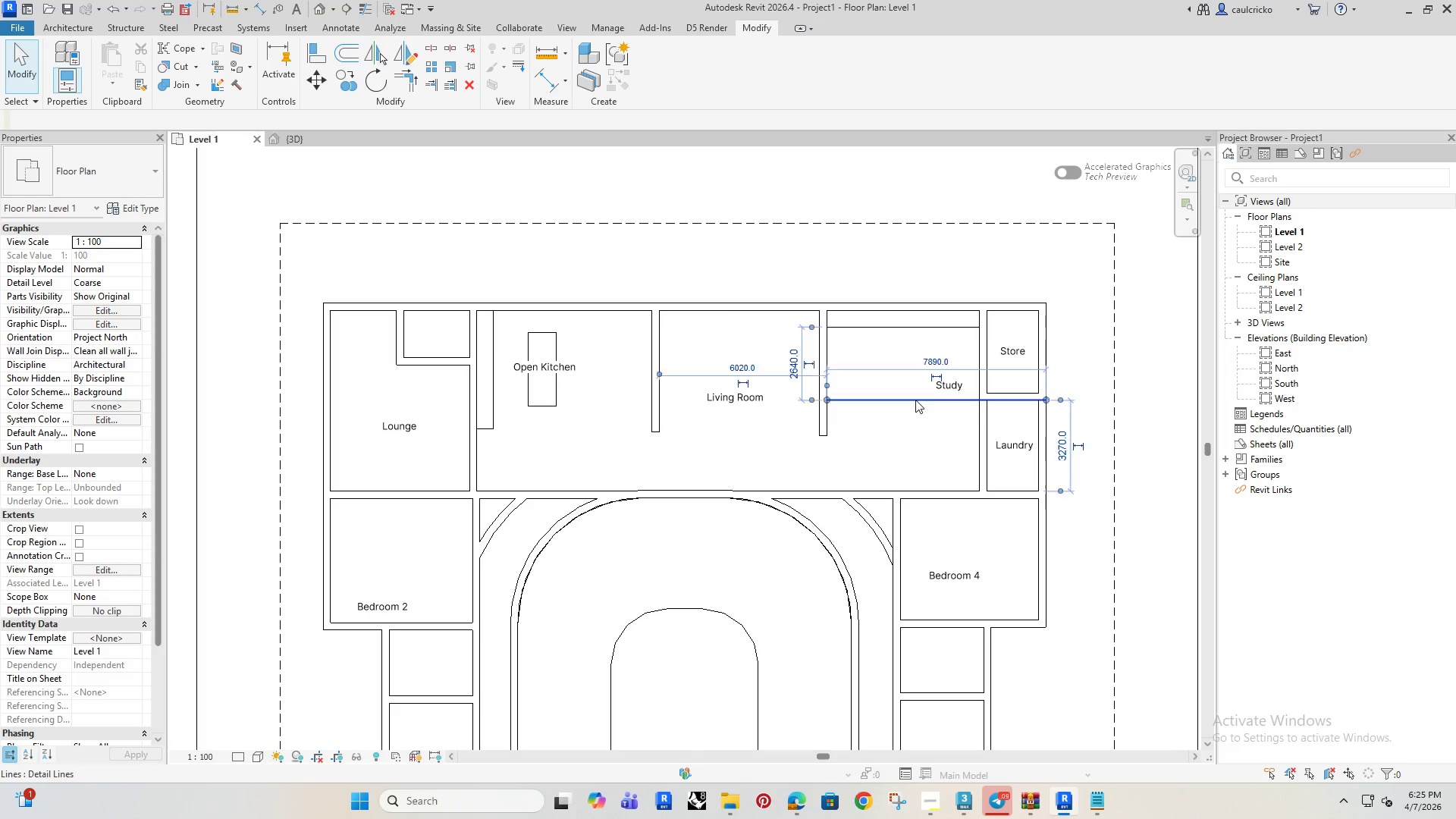 
key(Delete)
 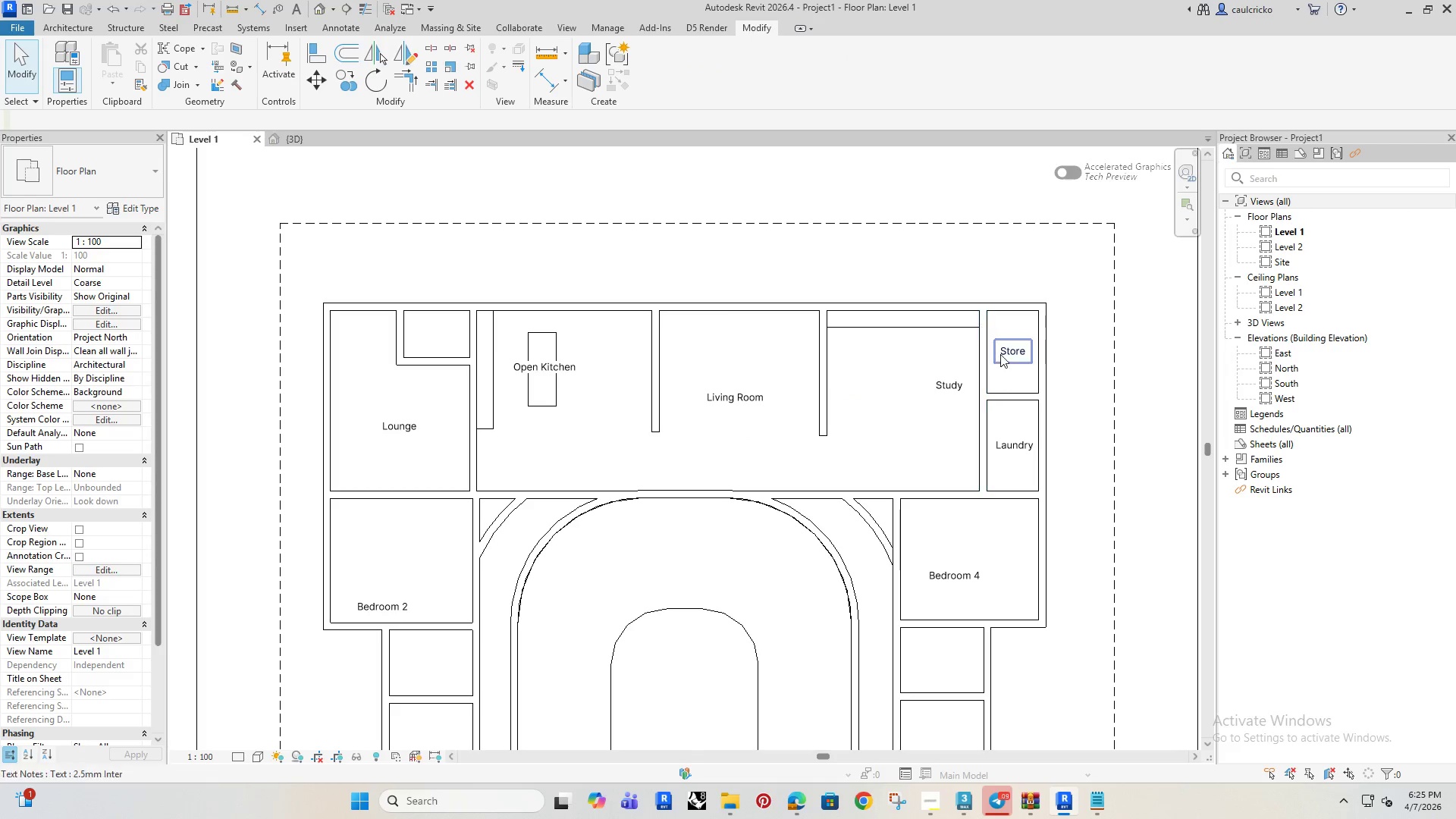 
left_click([1000, 353])
 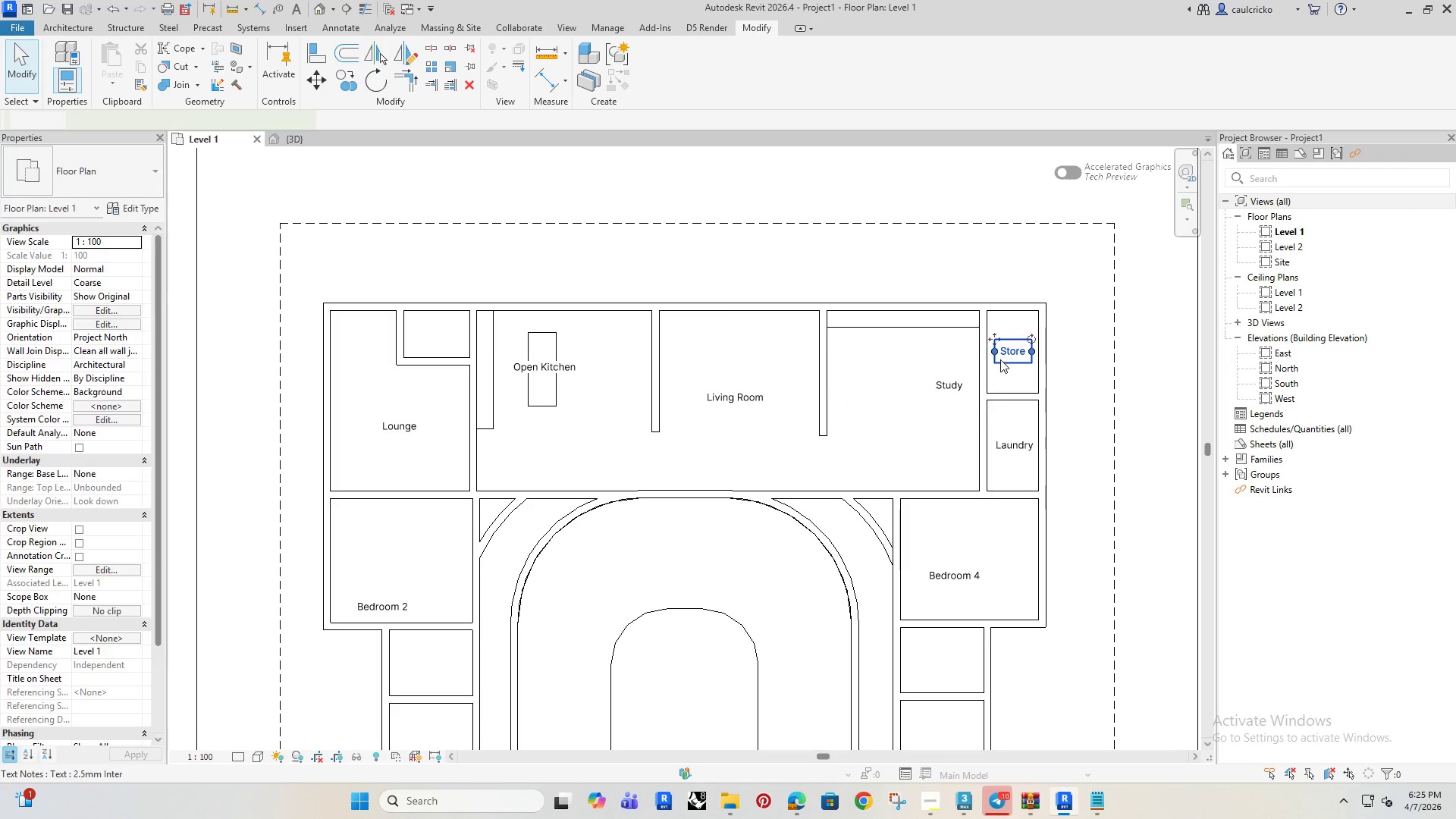 
key(Delete)
 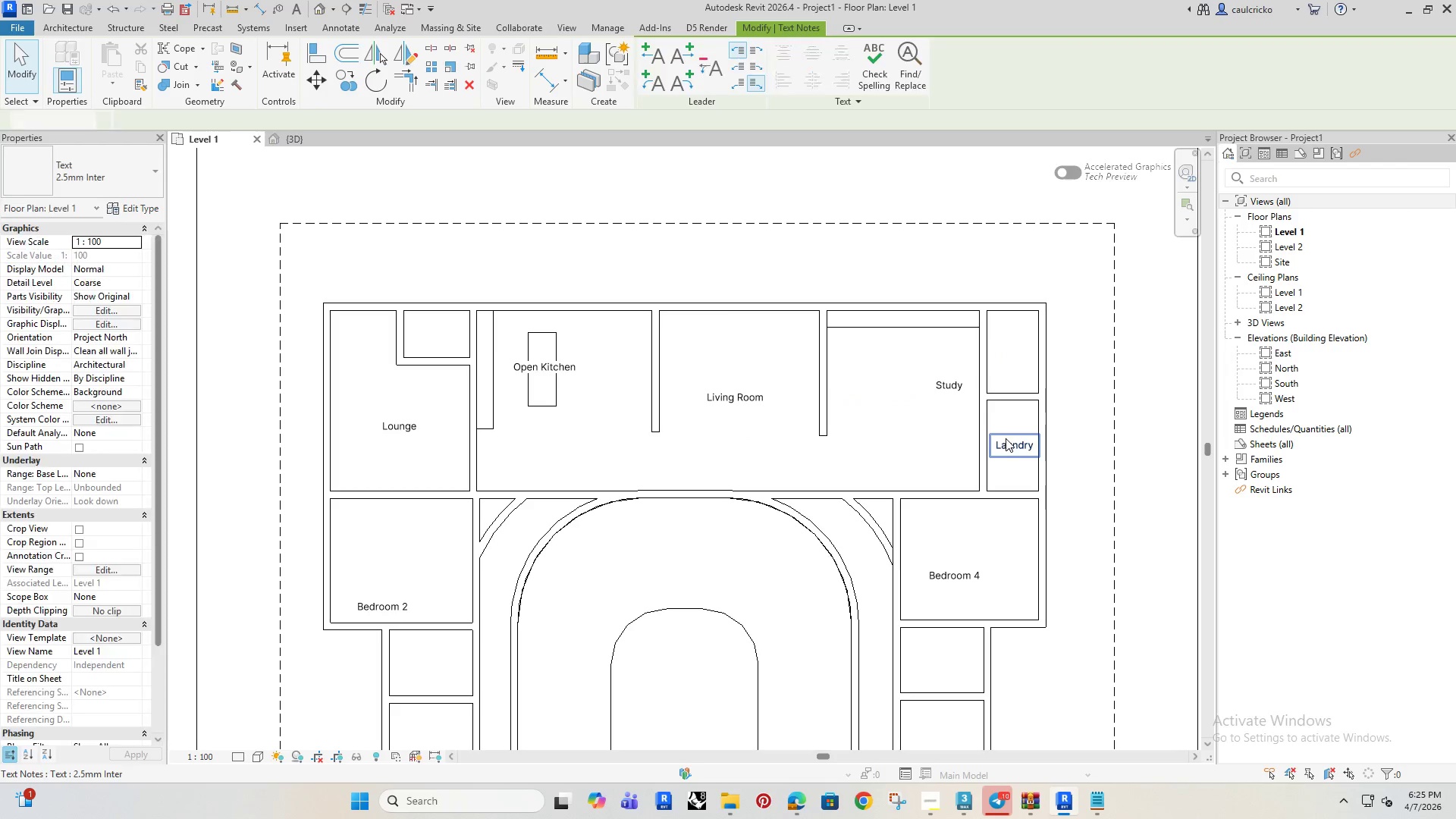 
left_click([1008, 441])
 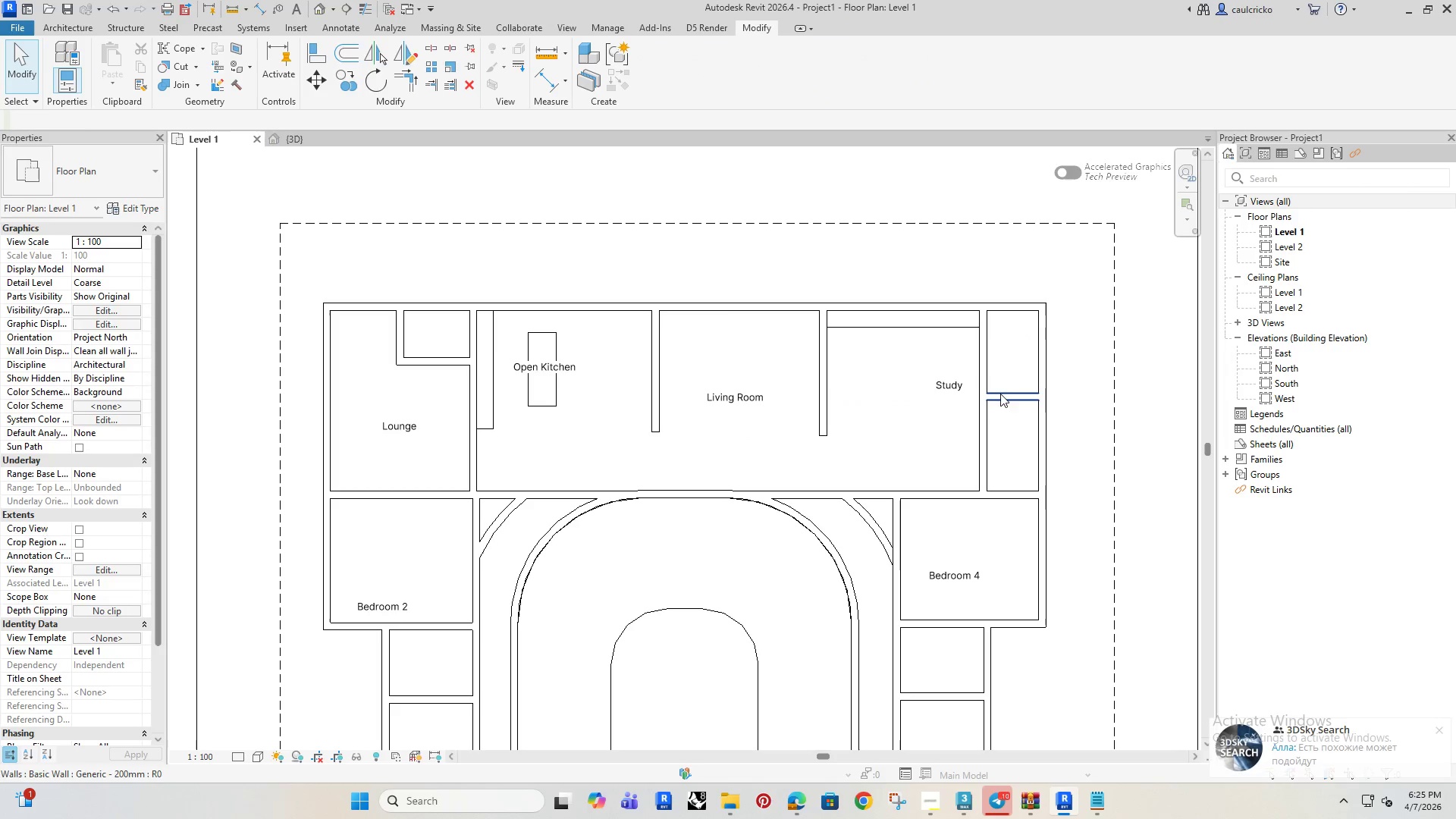 
left_click([1006, 390])
 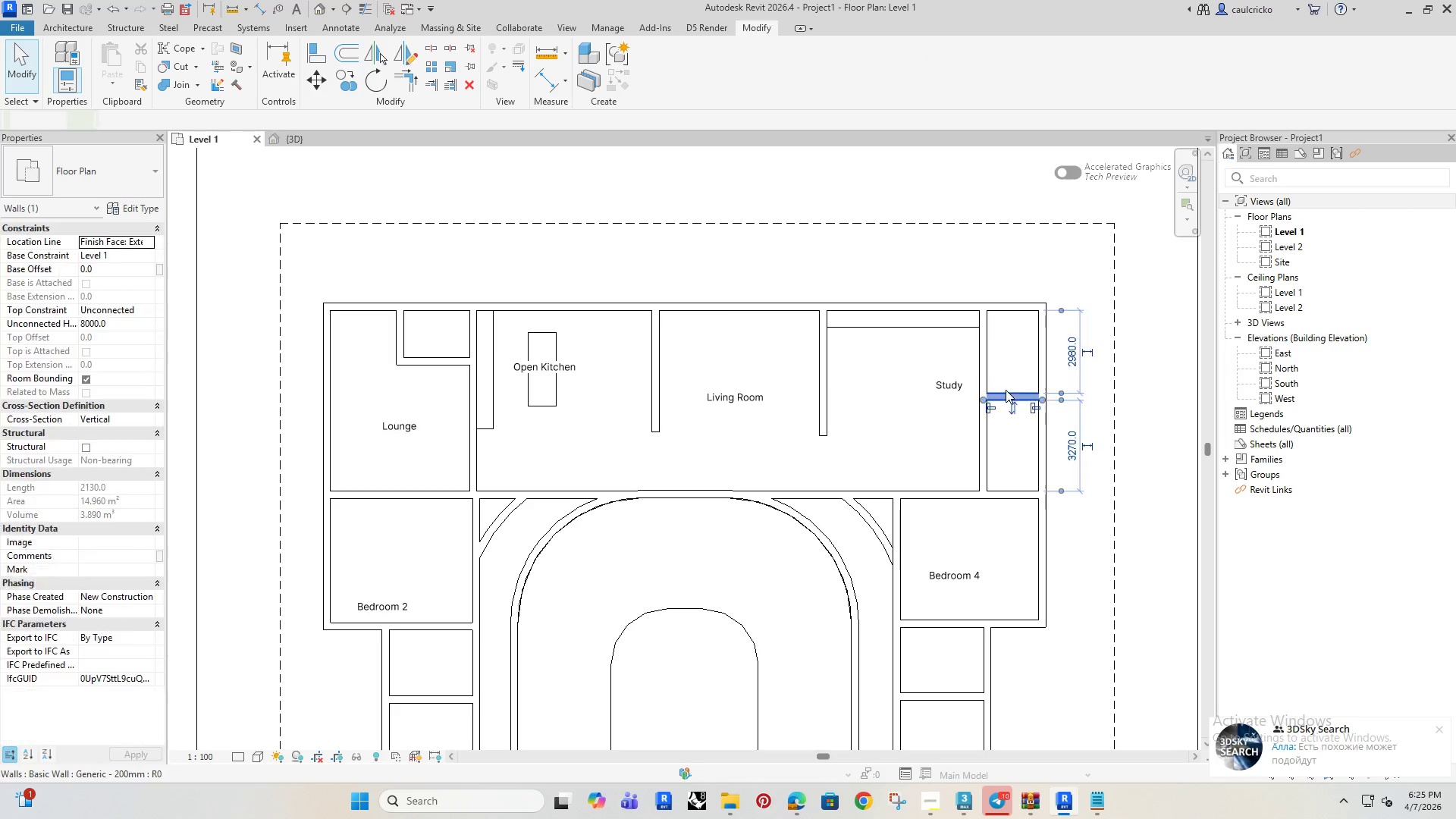 
key(Delete)
 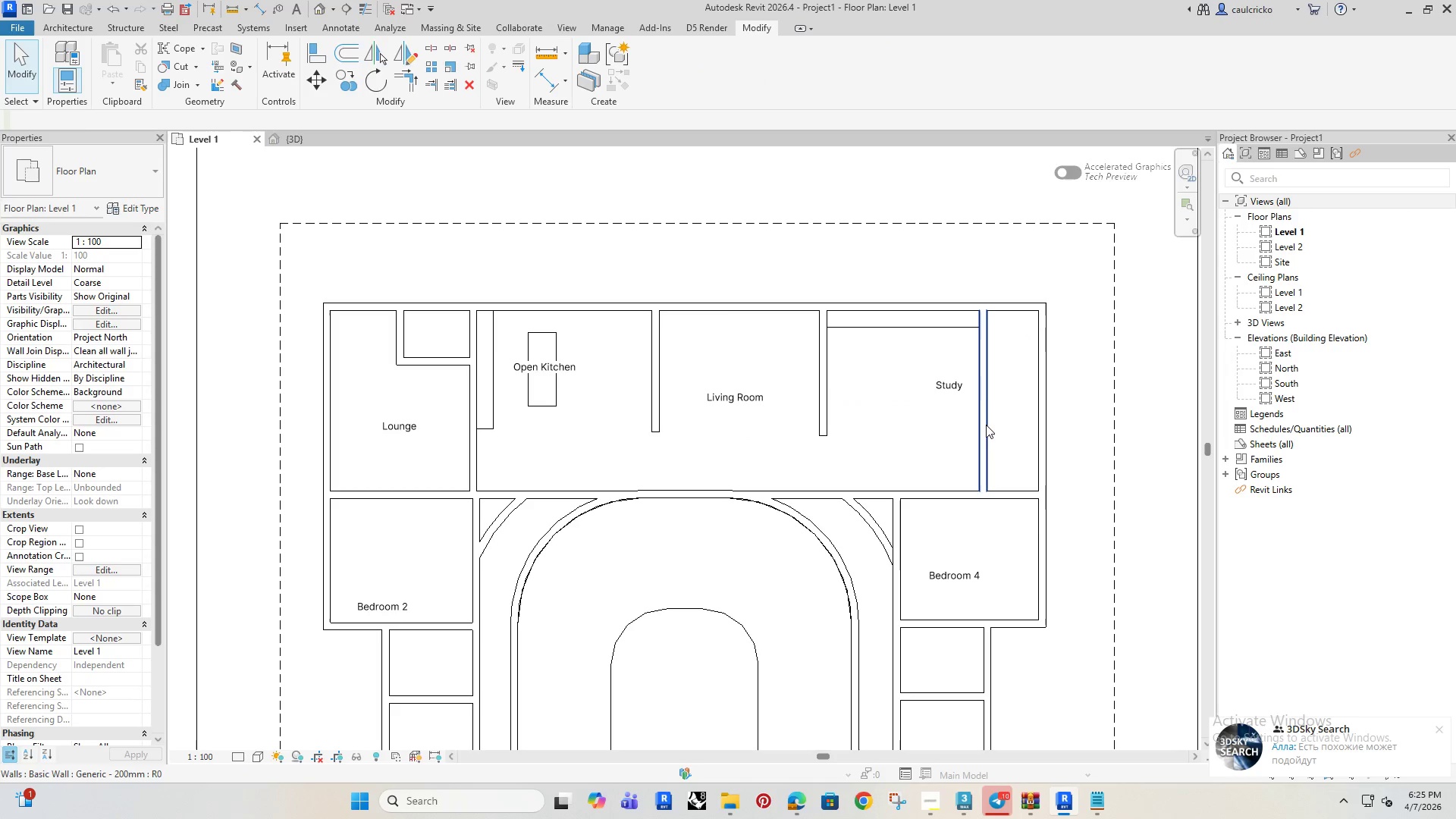 
left_click([985, 425])
 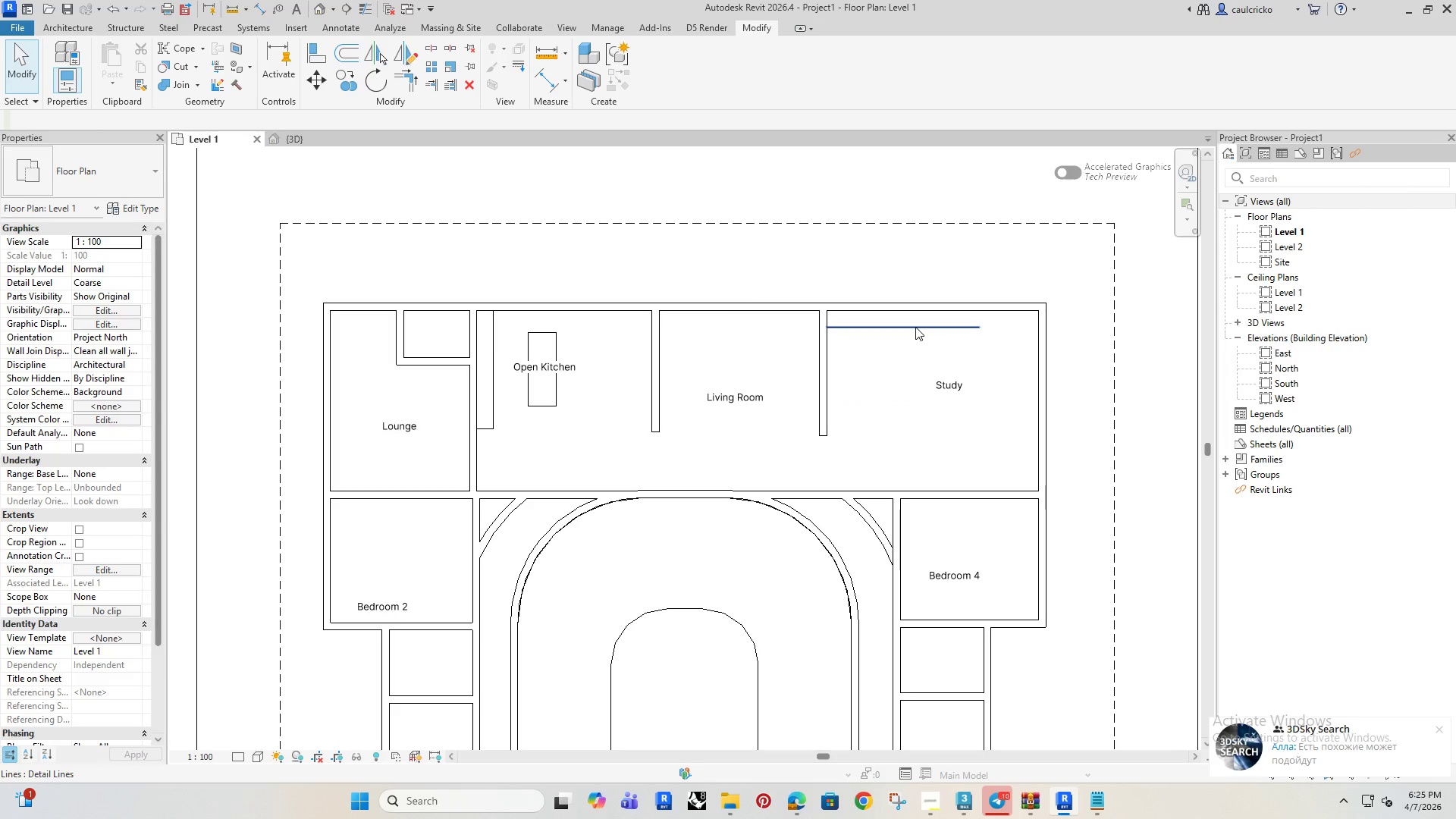 
key(Delete)
 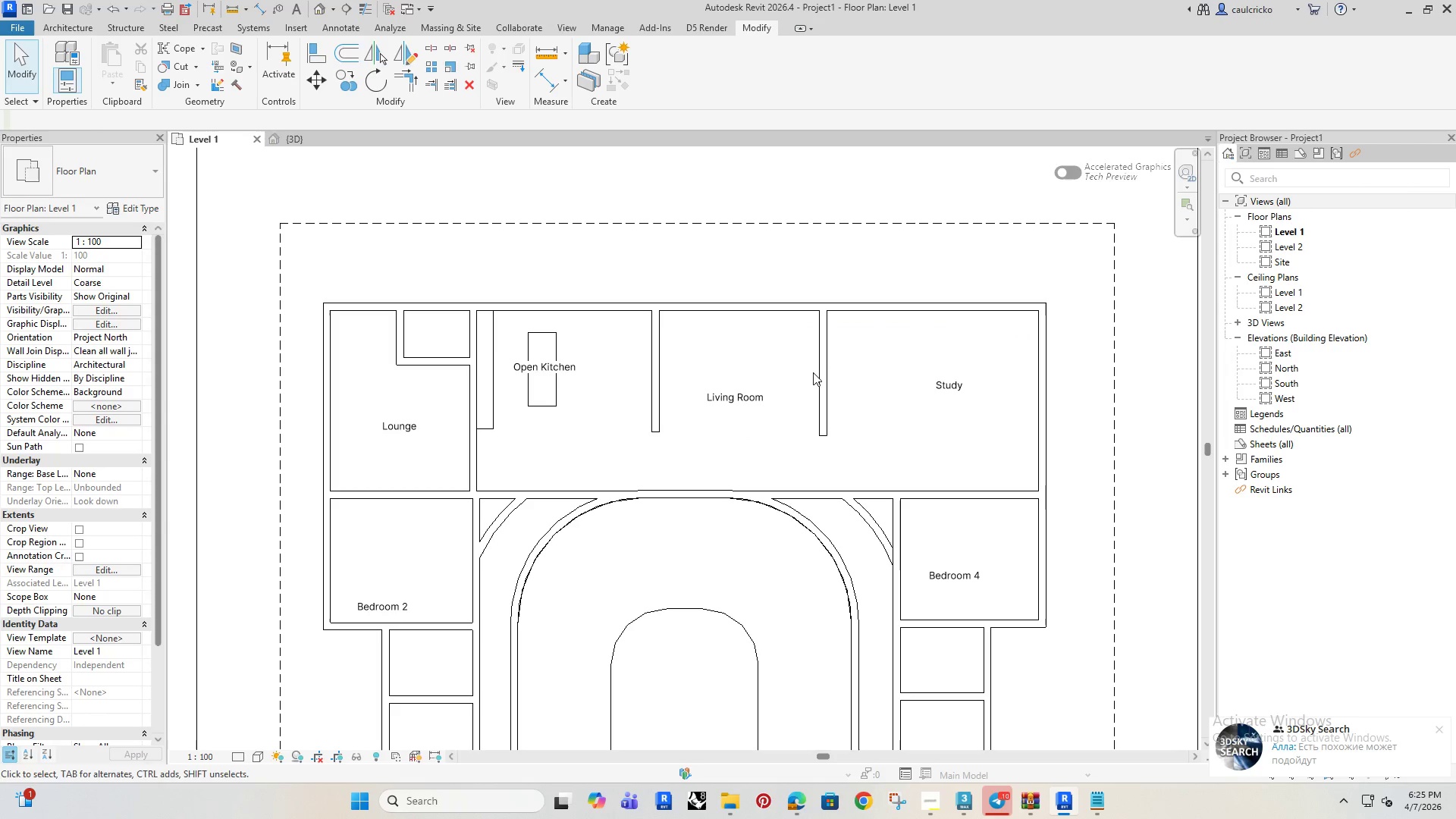 
double_click([817, 394])
 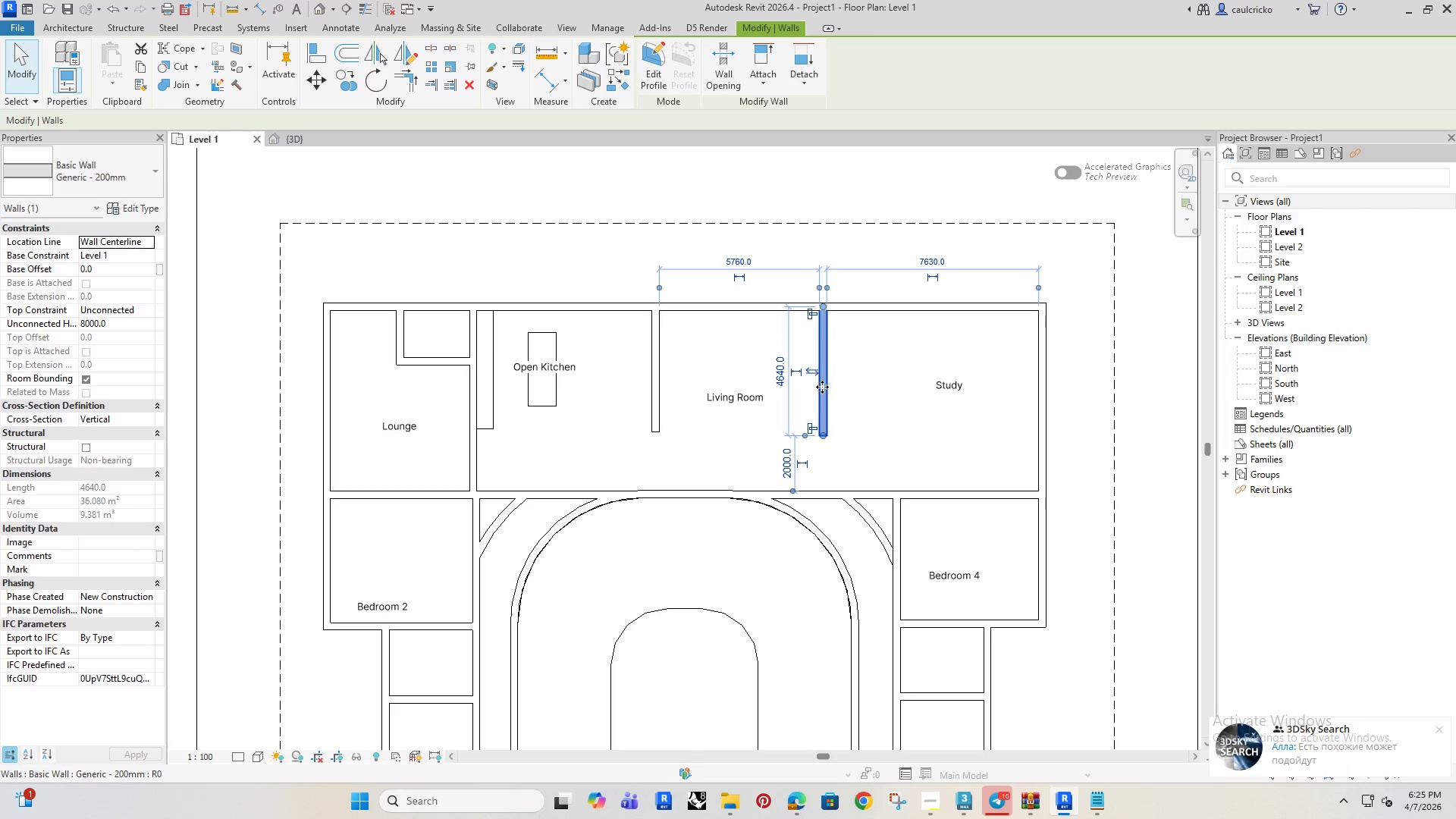 
left_click_drag(start_coordinate=[822, 387], to_coordinate=[865, 386])
 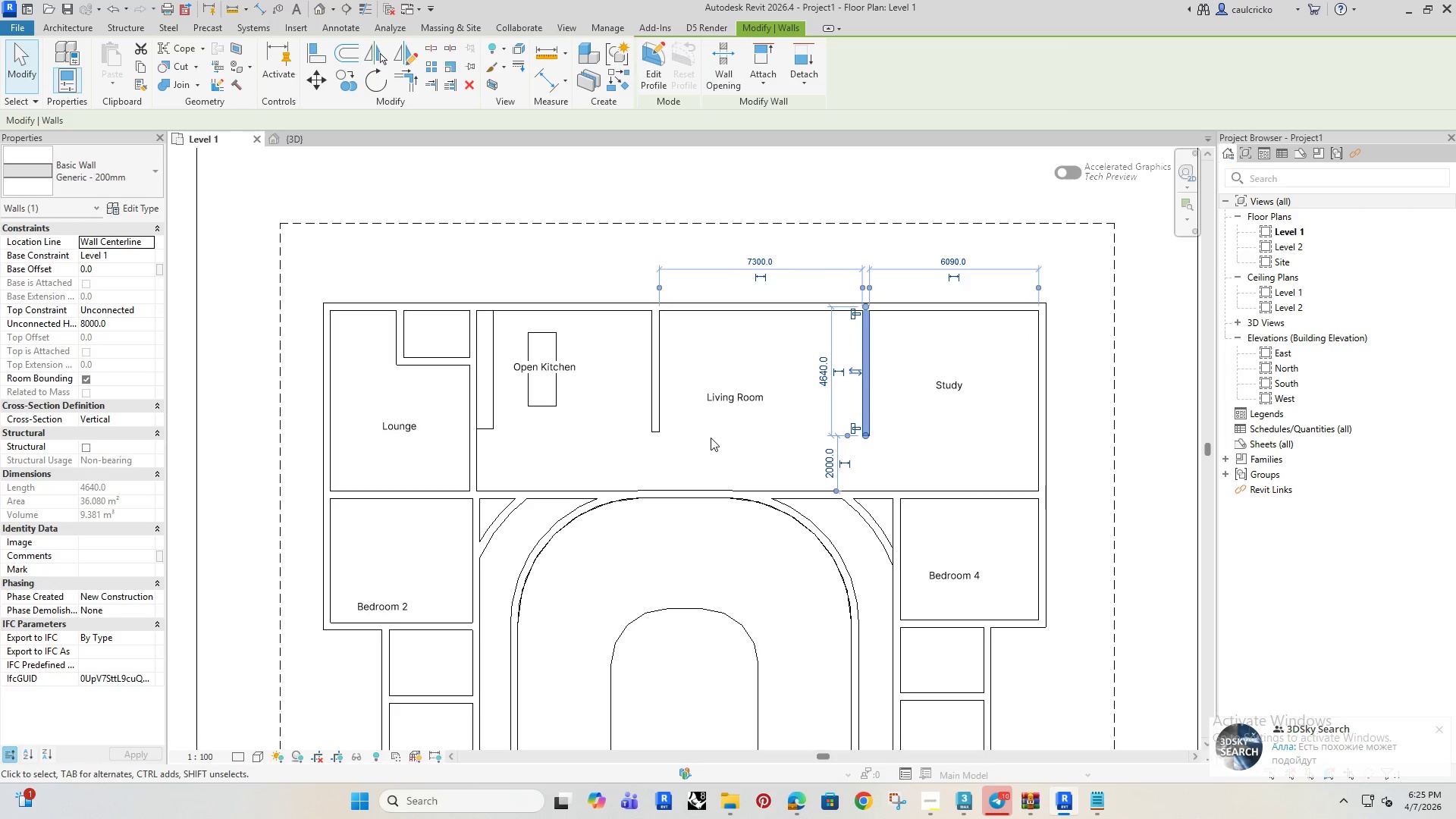 
left_click([711, 438])
 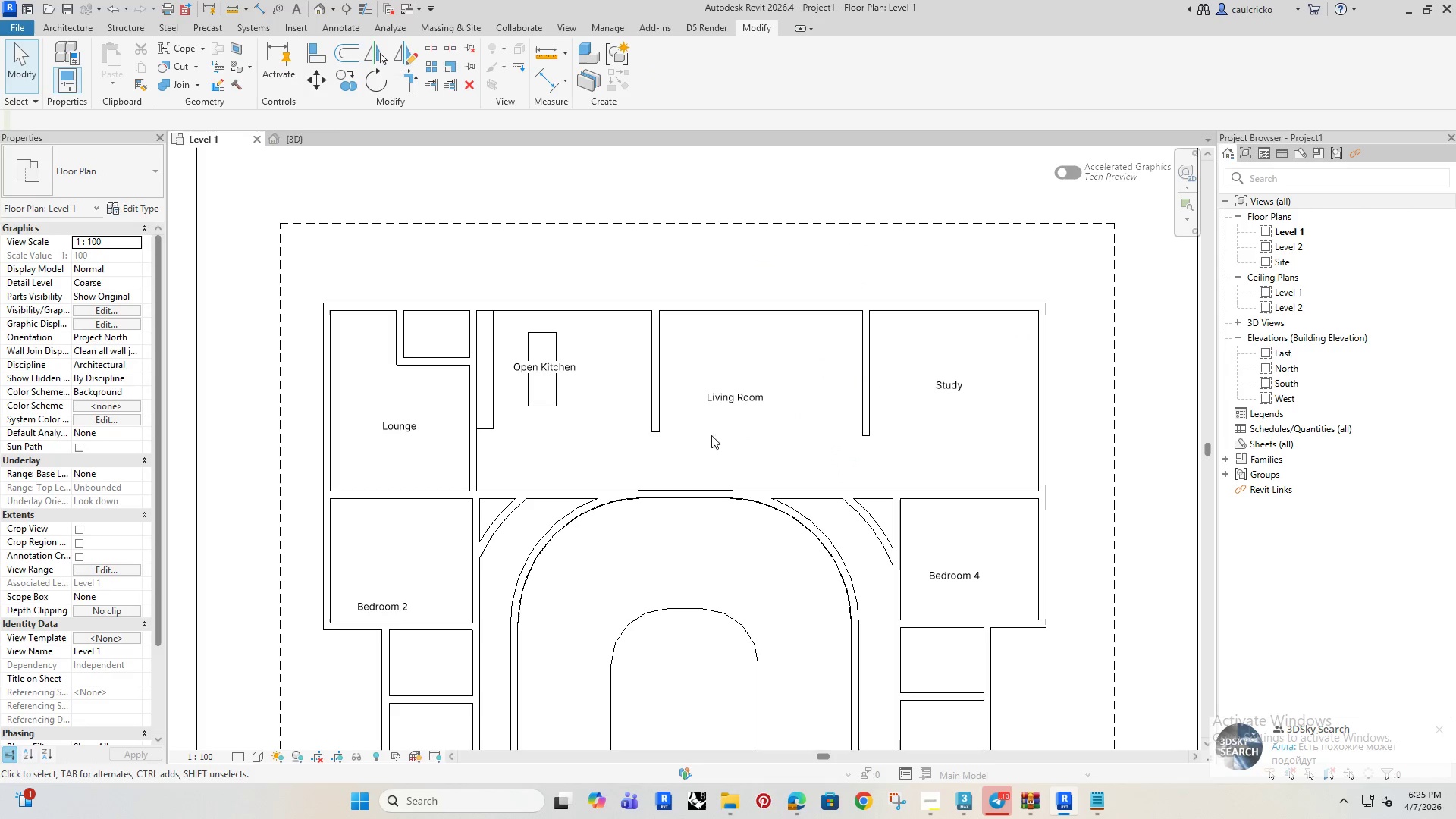 
left_click([714, 408])
 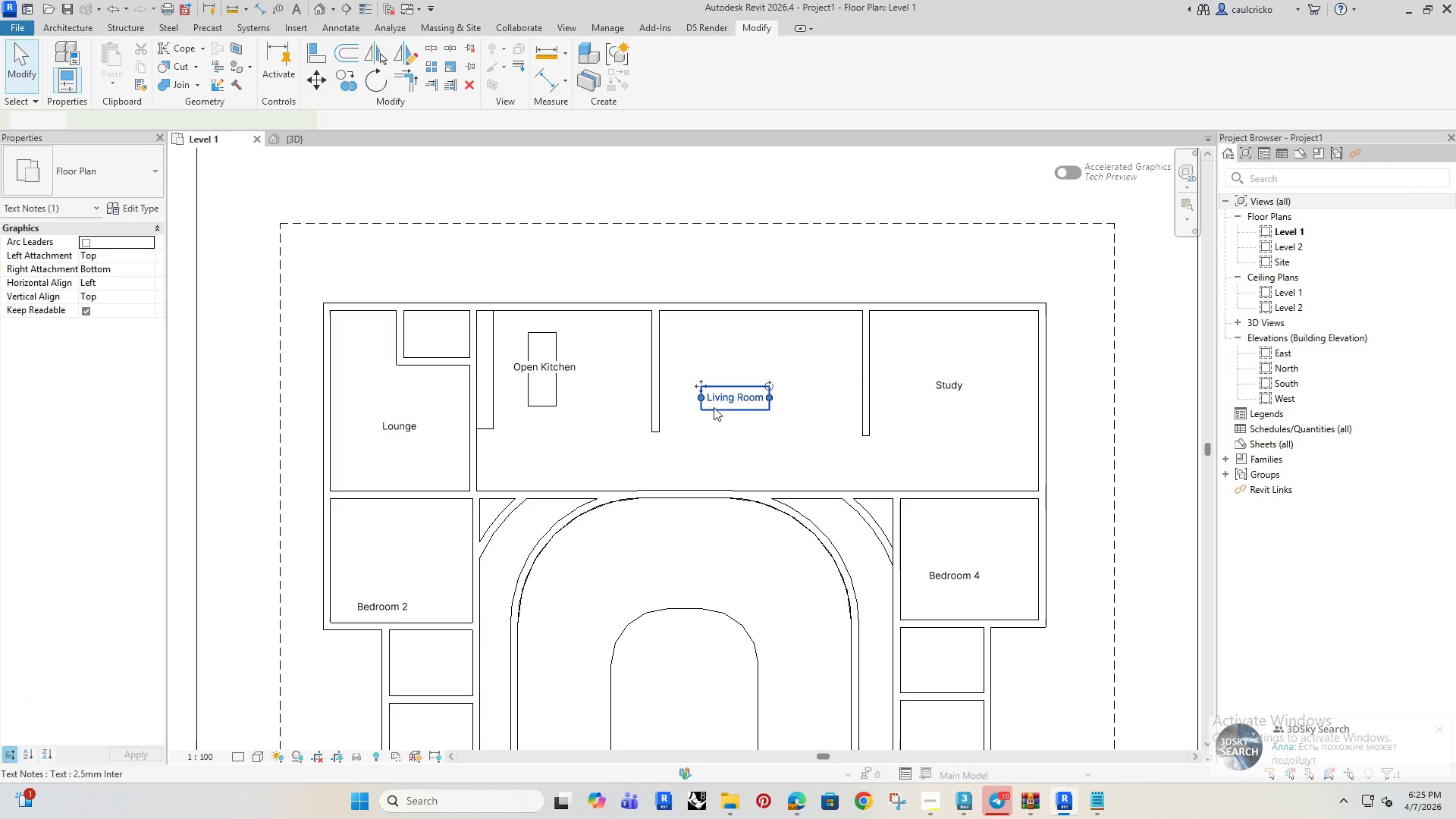 
key(ArrowUp)
 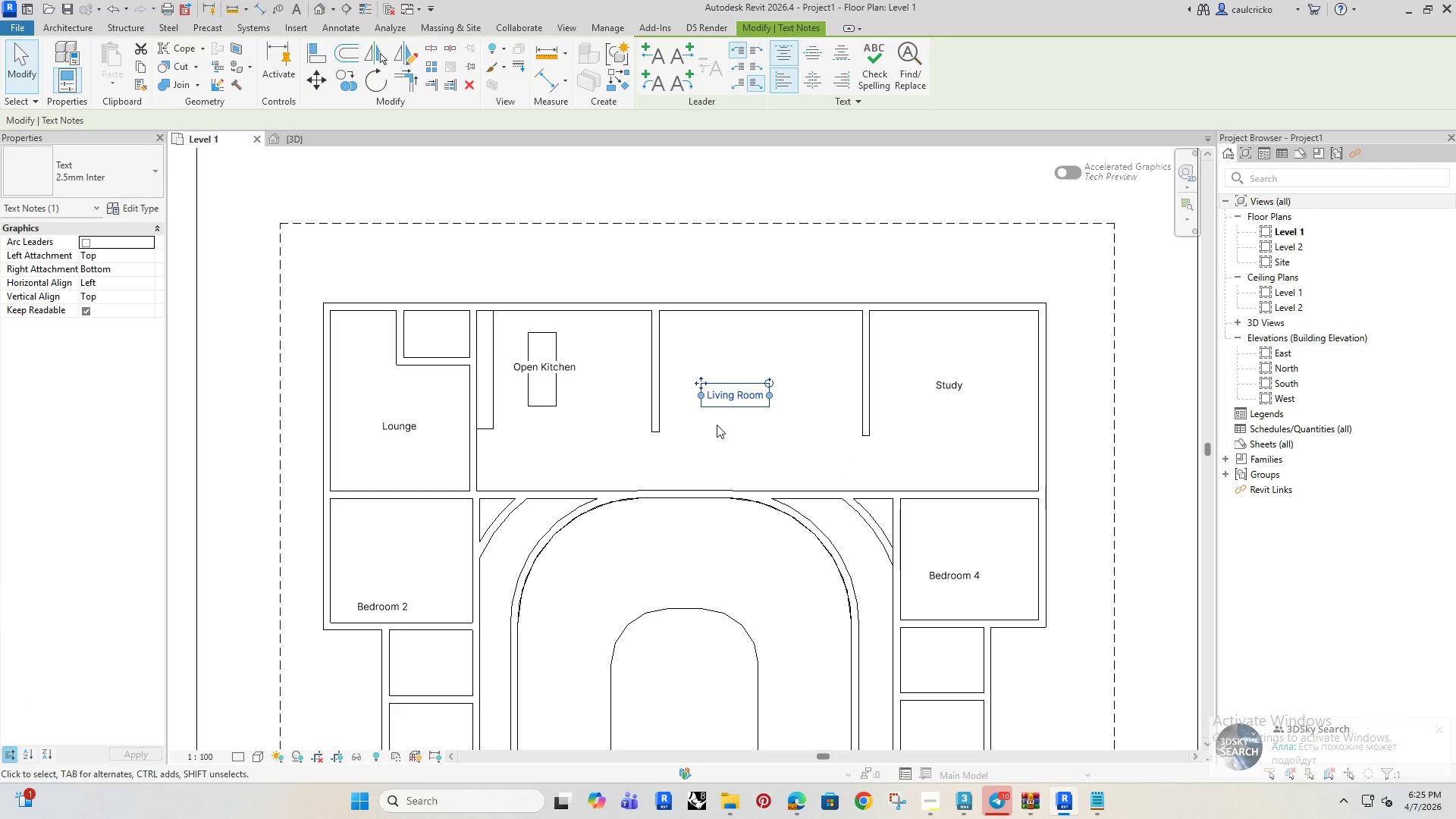 
key(ArrowUp)
 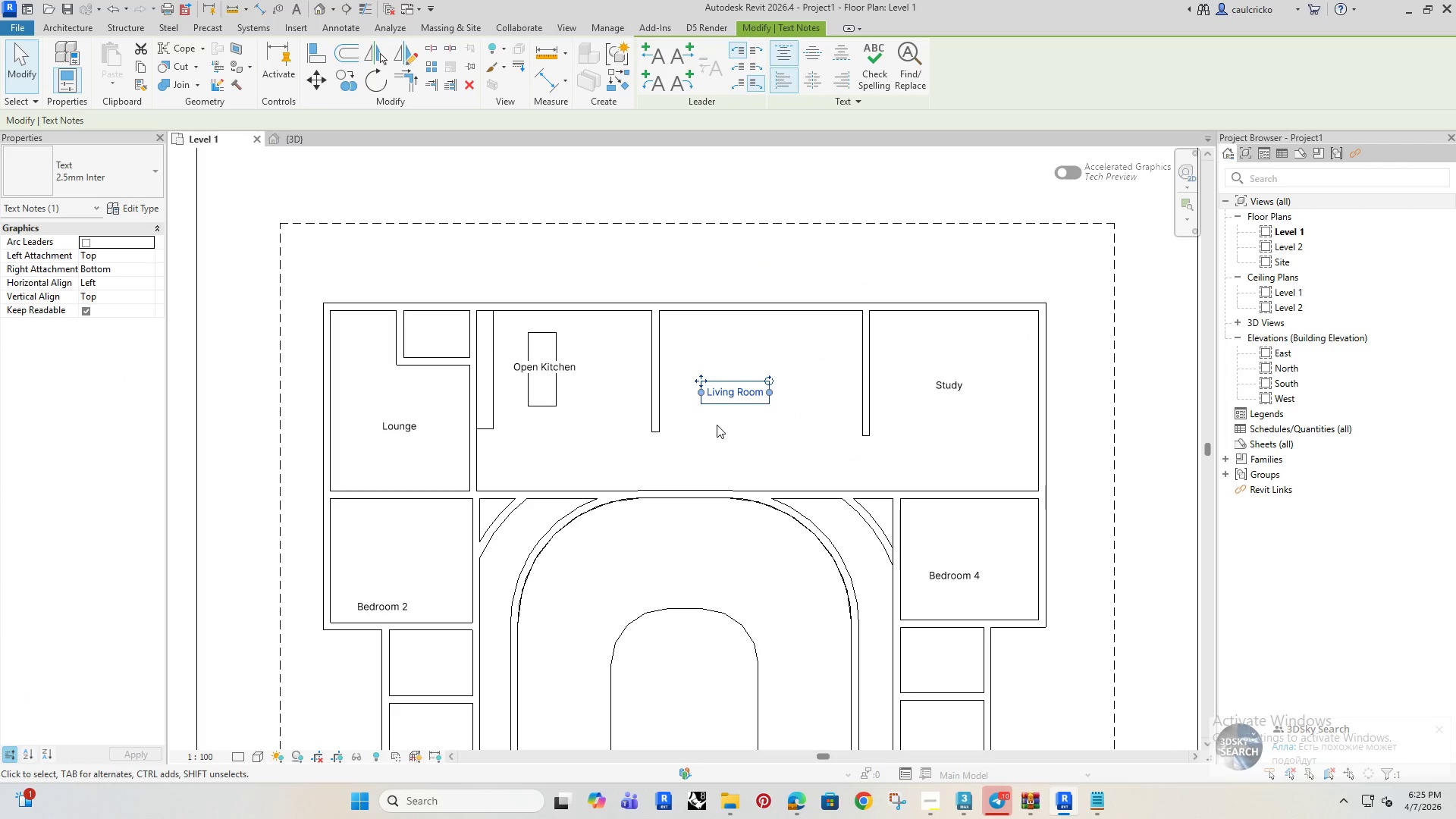 
key(ArrowUp)
 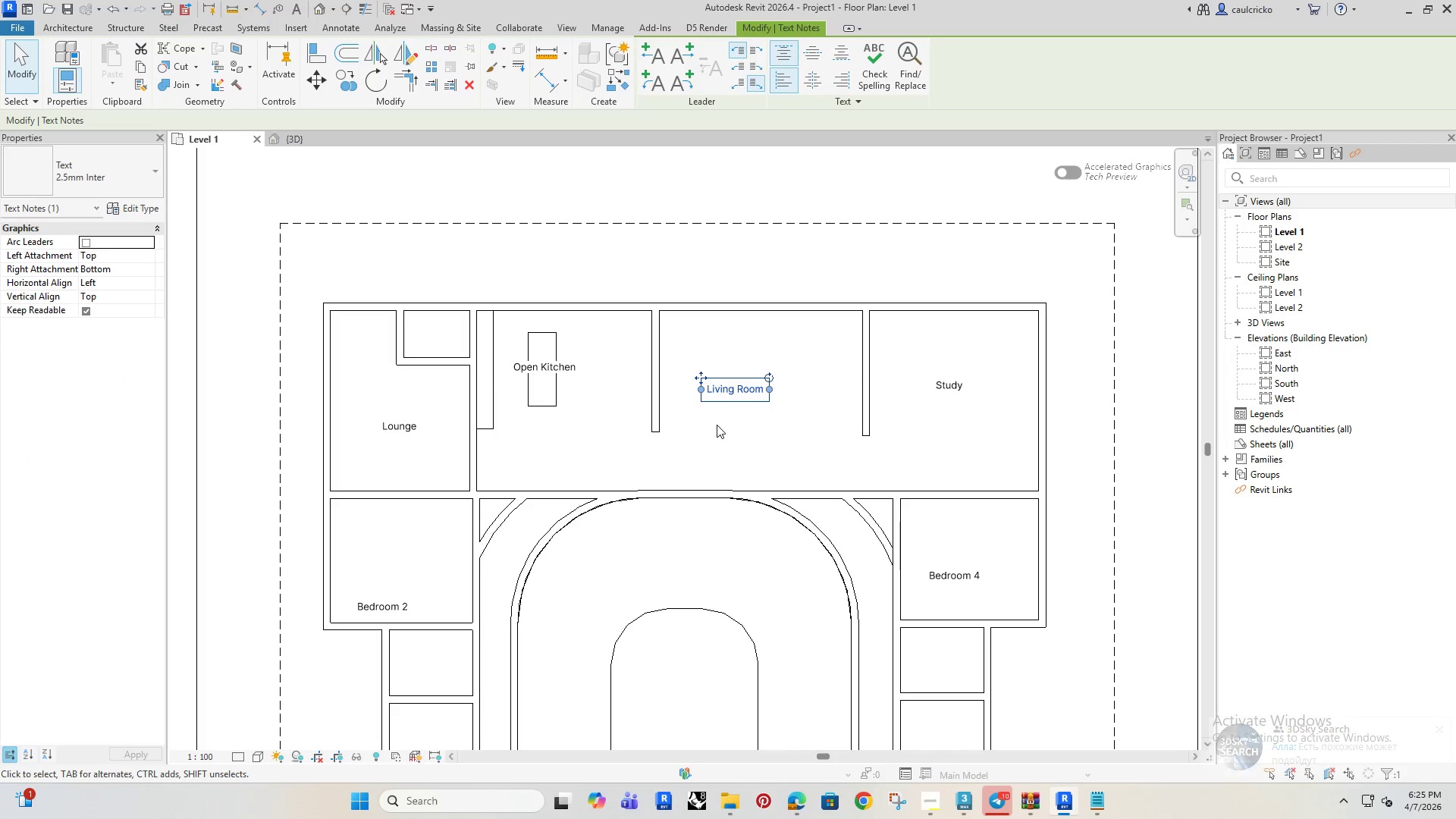 
hold_key(key=ArrowUp, duration=0.66)
 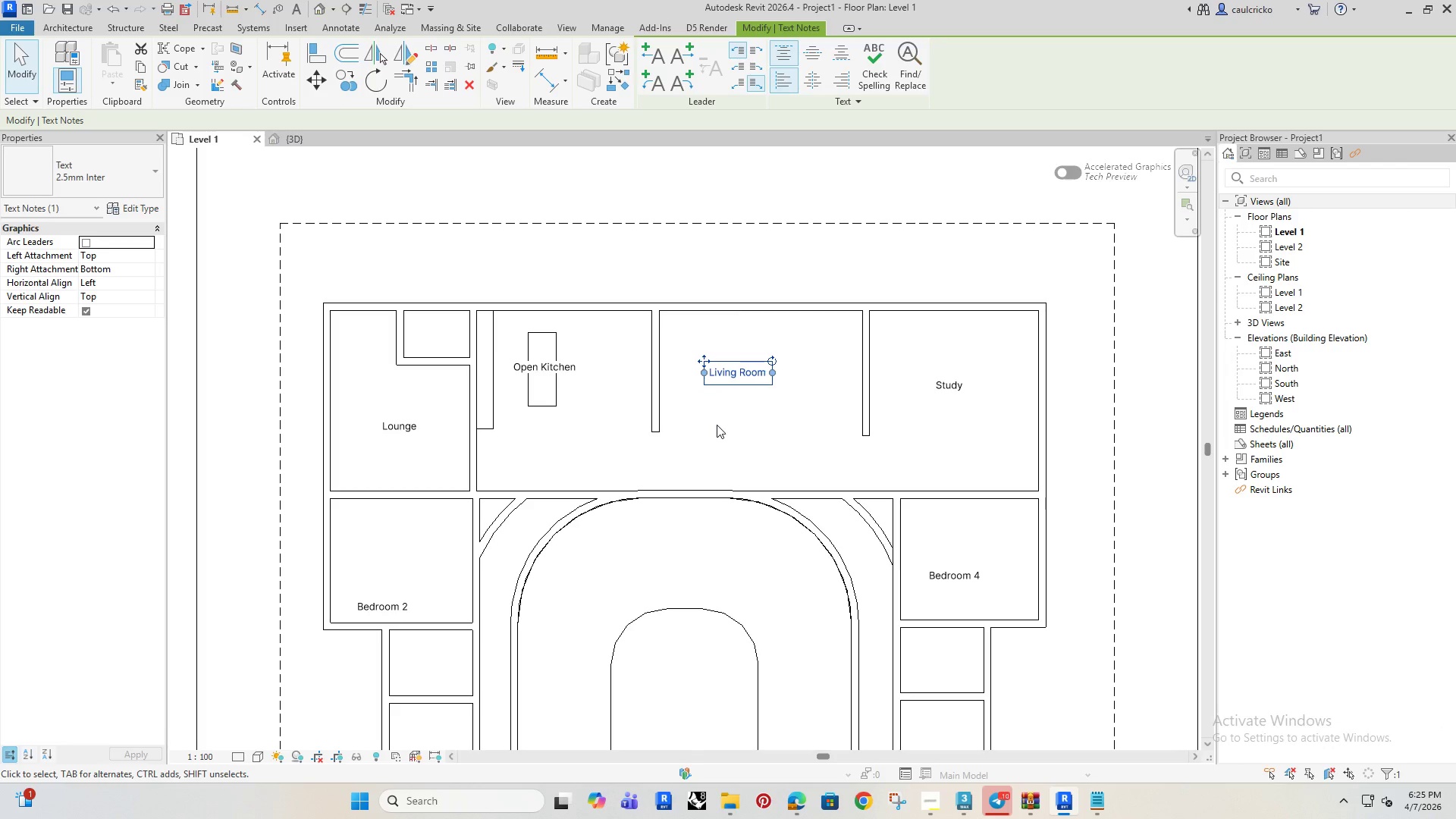 
hold_key(key=ArrowRight, duration=1.05)
 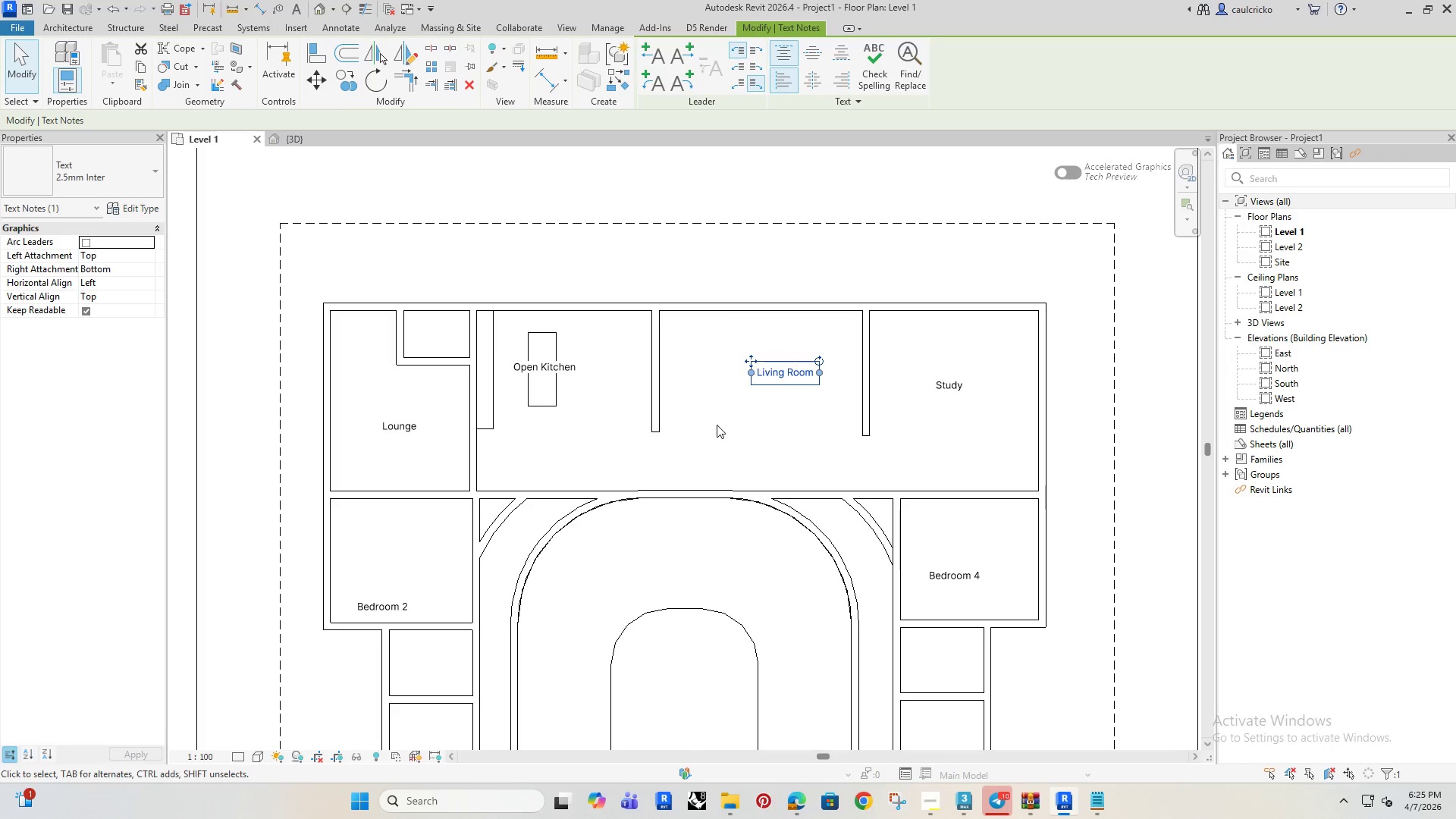 
key(ArrowDown)
 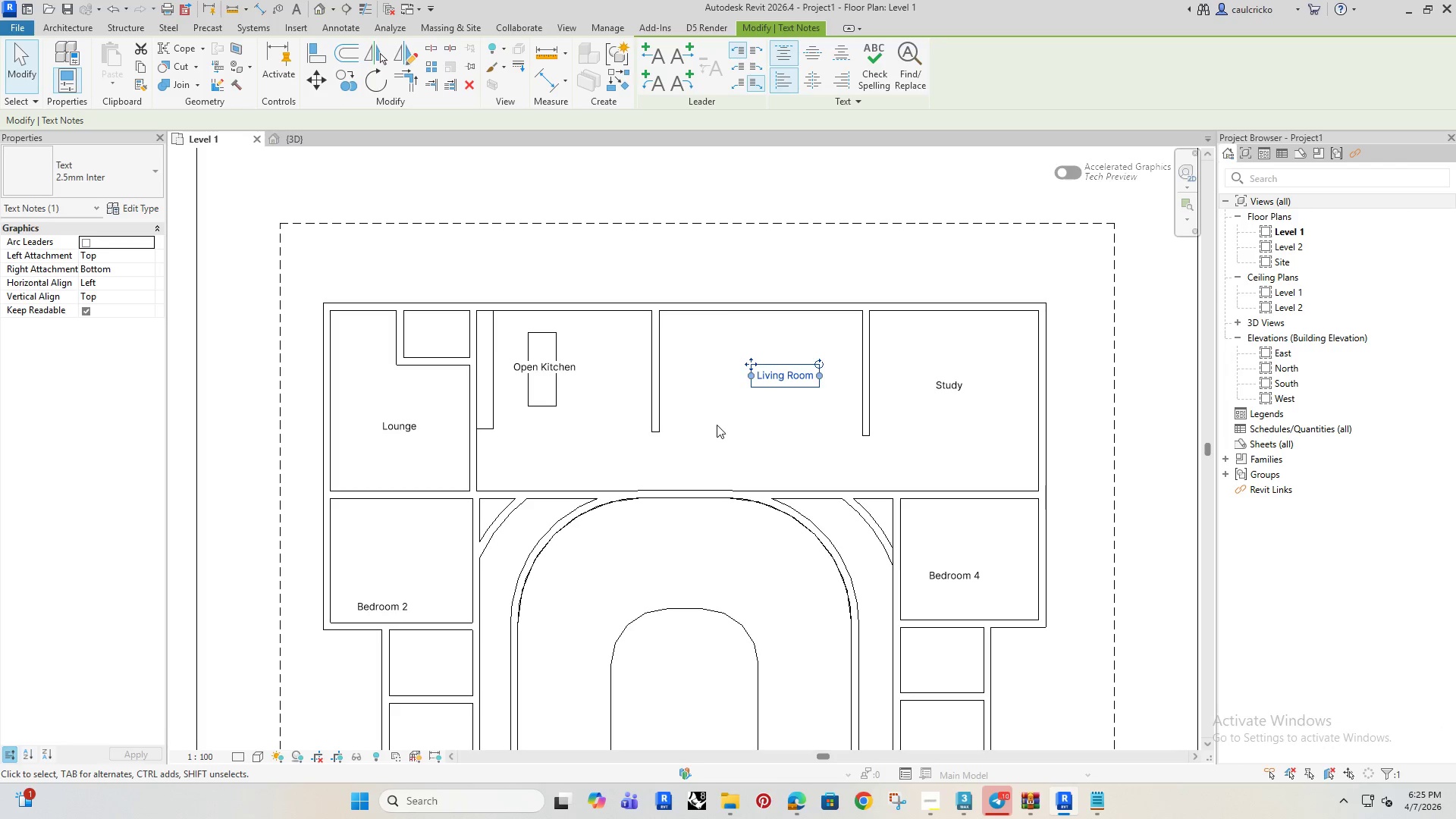 
key(ArrowDown)
 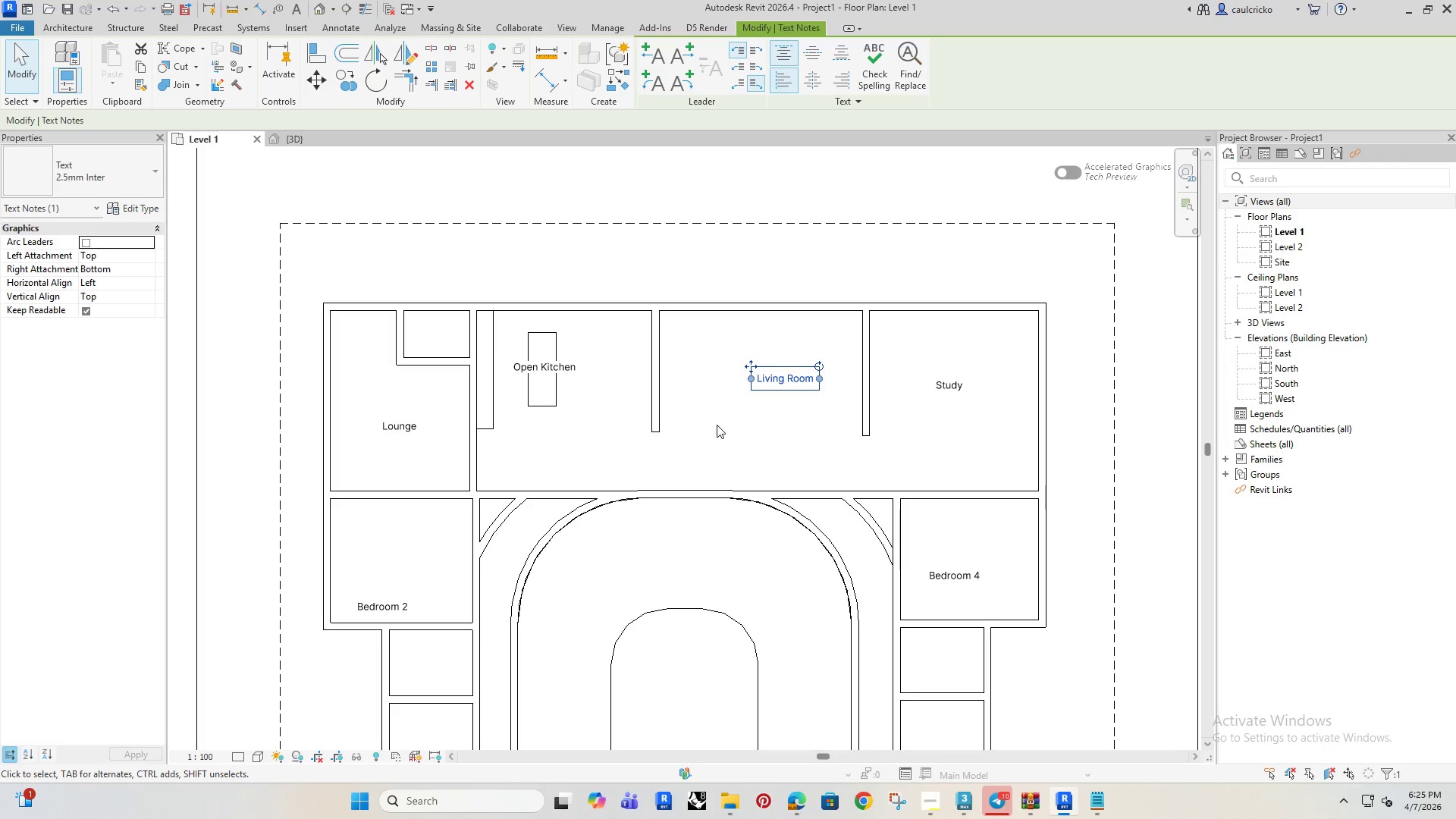 
key(ArrowLeft)
 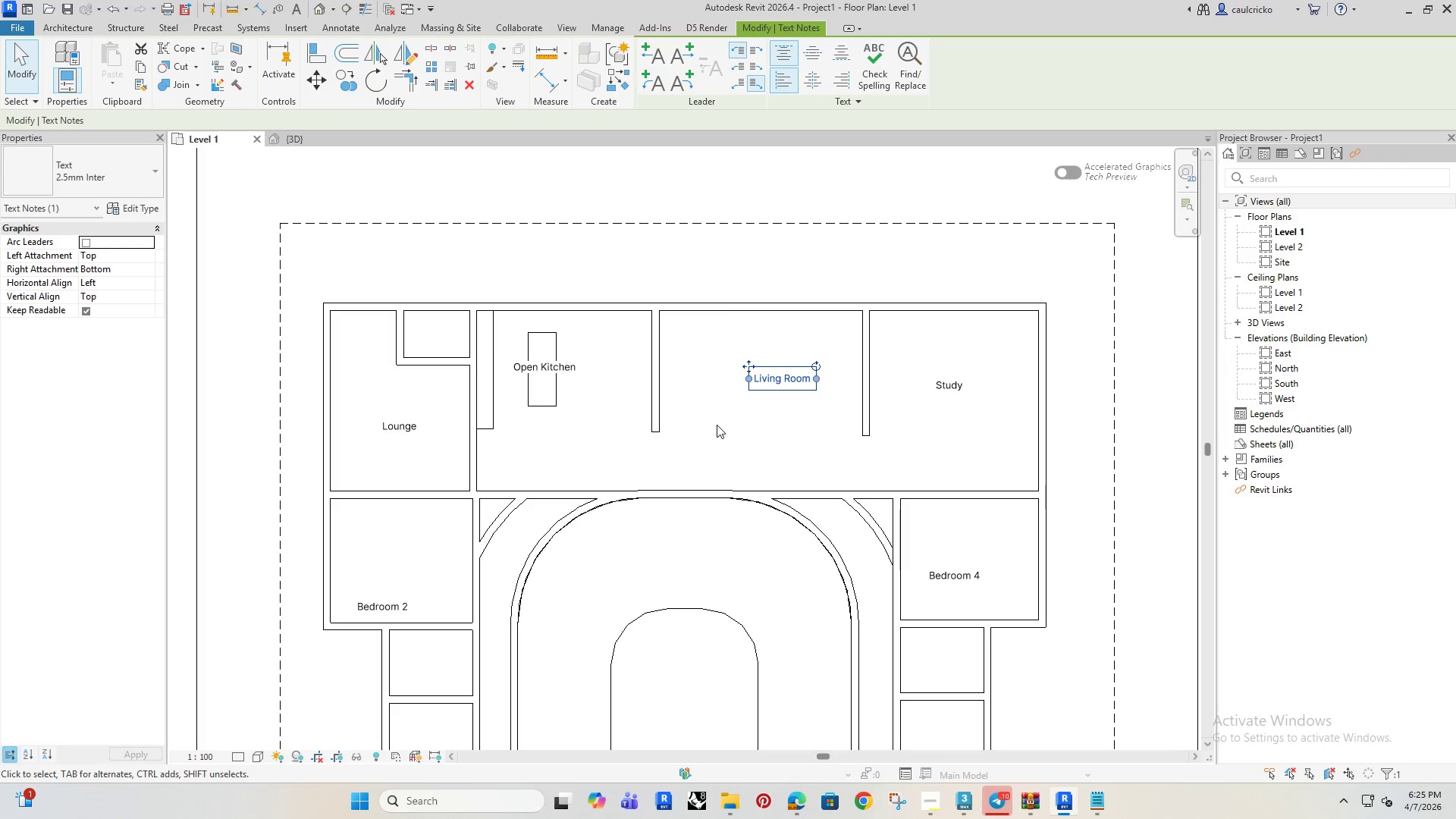 
key(ArrowLeft)
 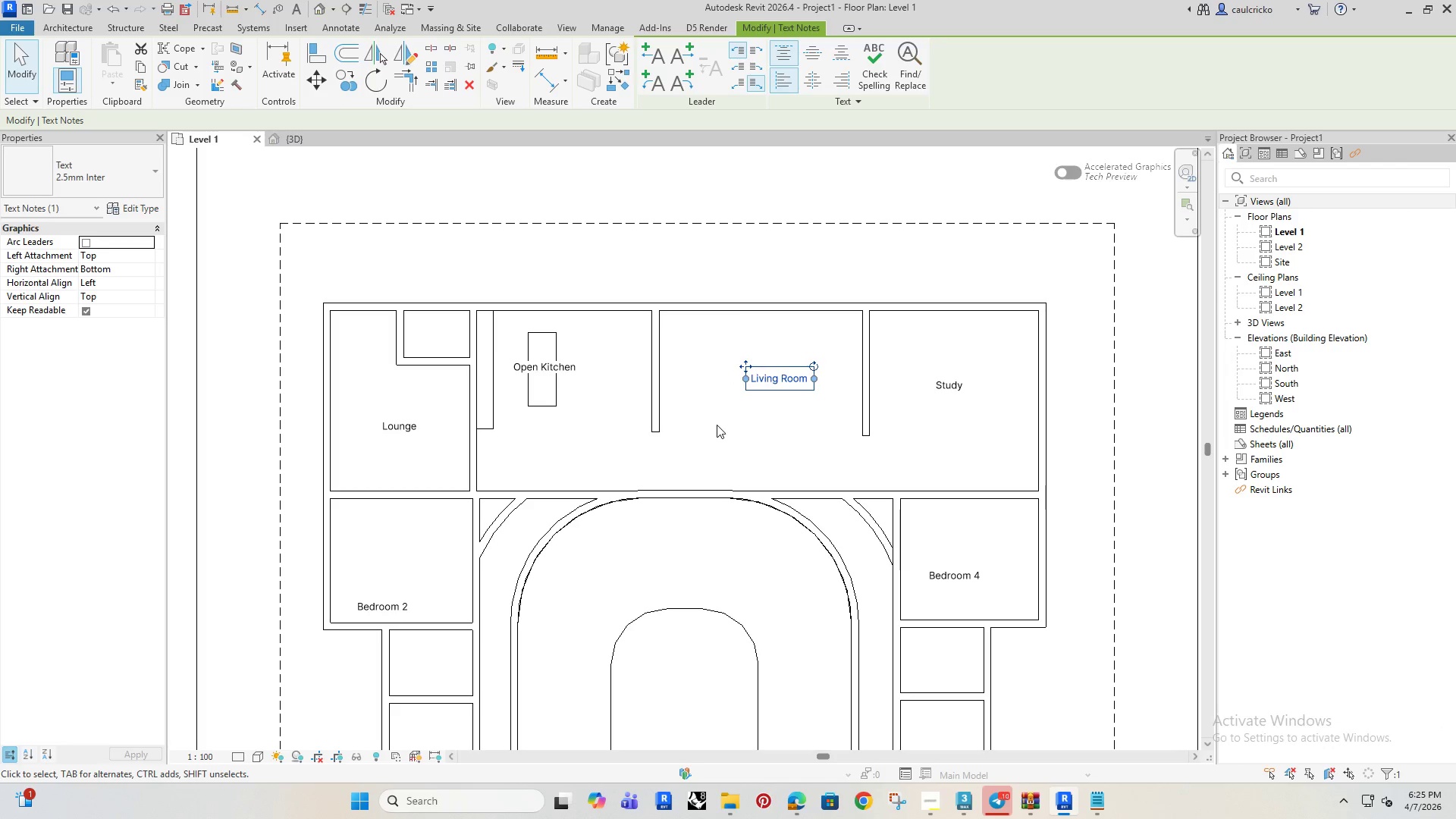 
key(ArrowLeft)
 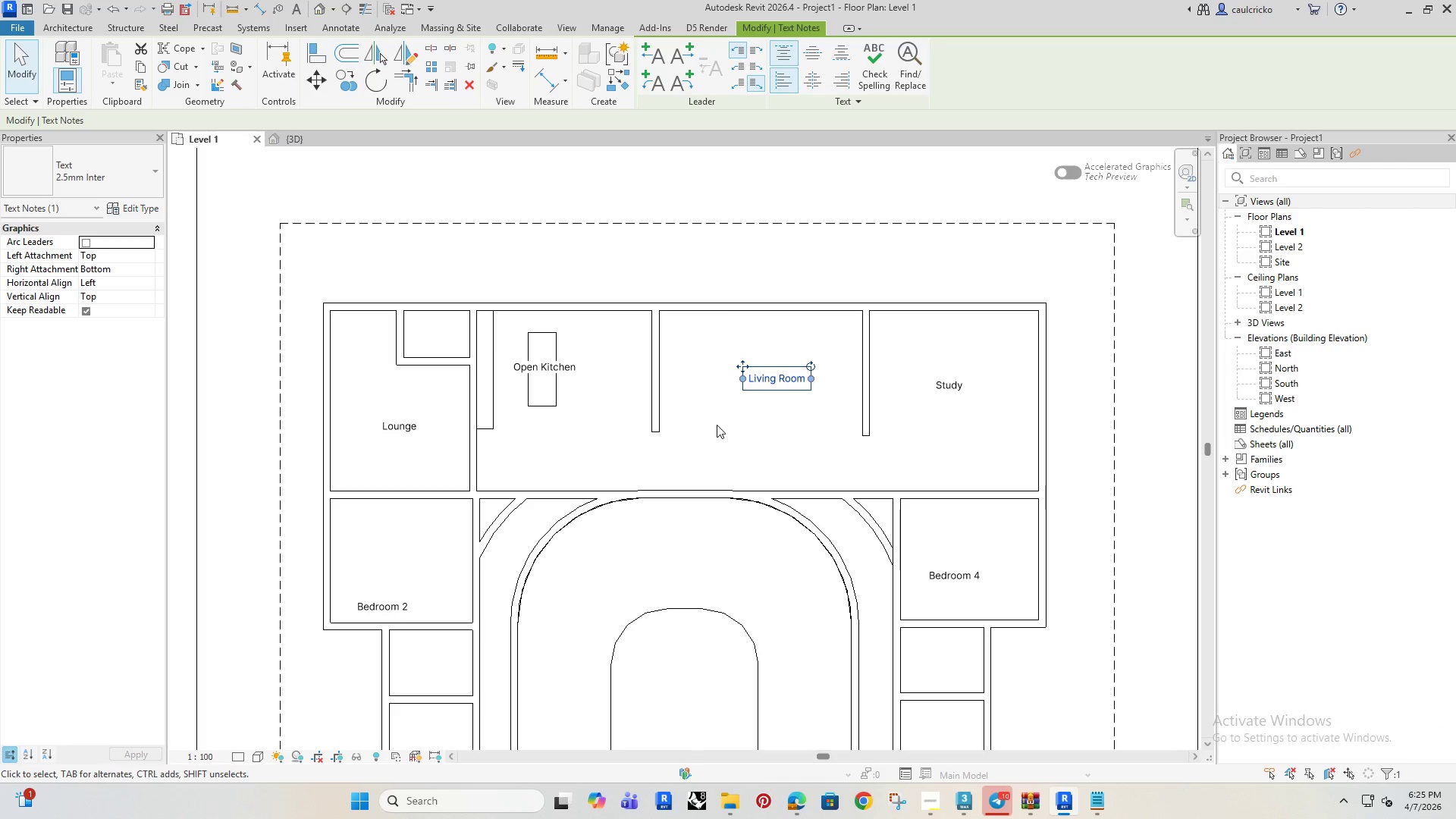 
key(ArrowLeft)
 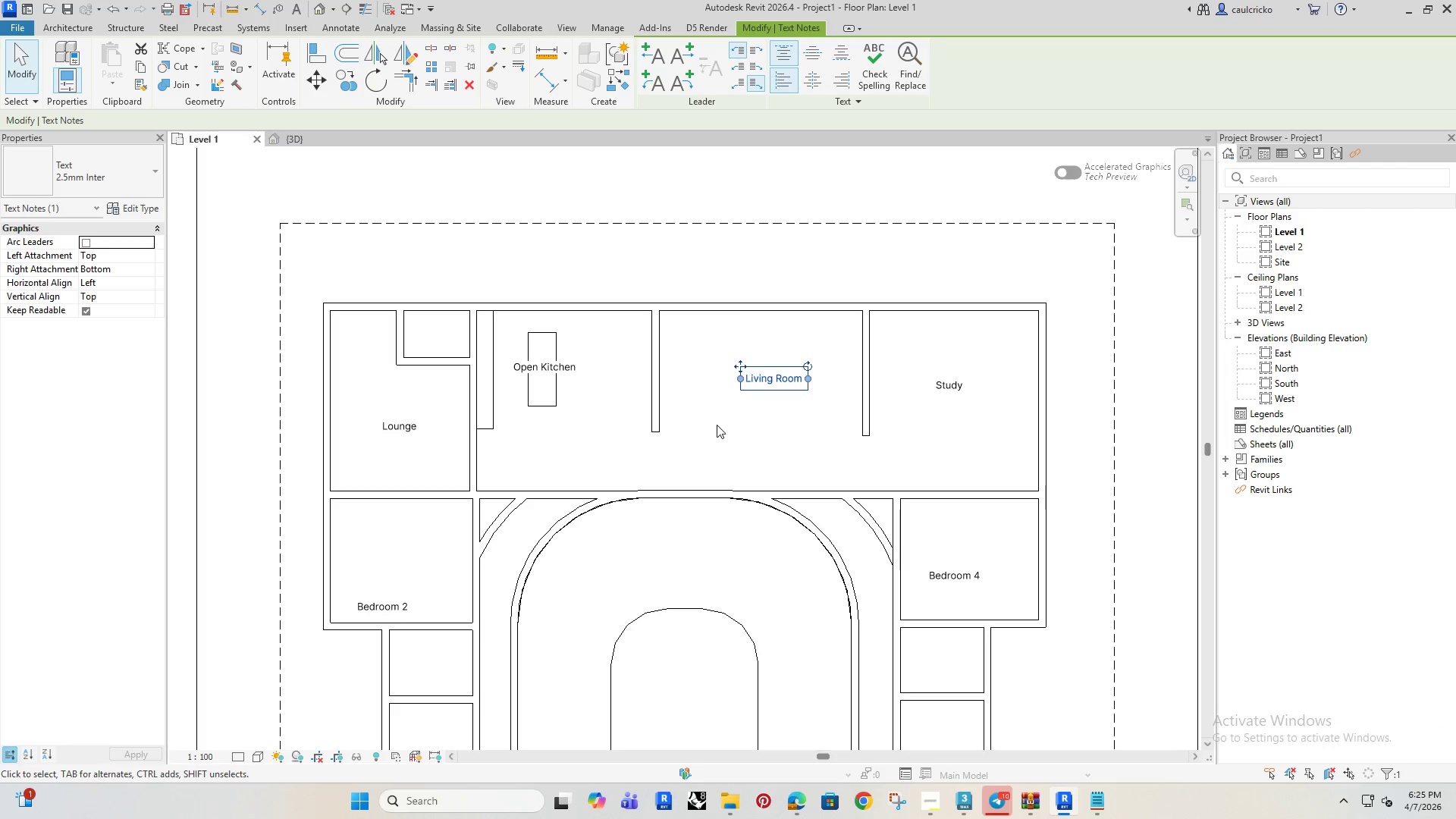 
key(ArrowLeft)
 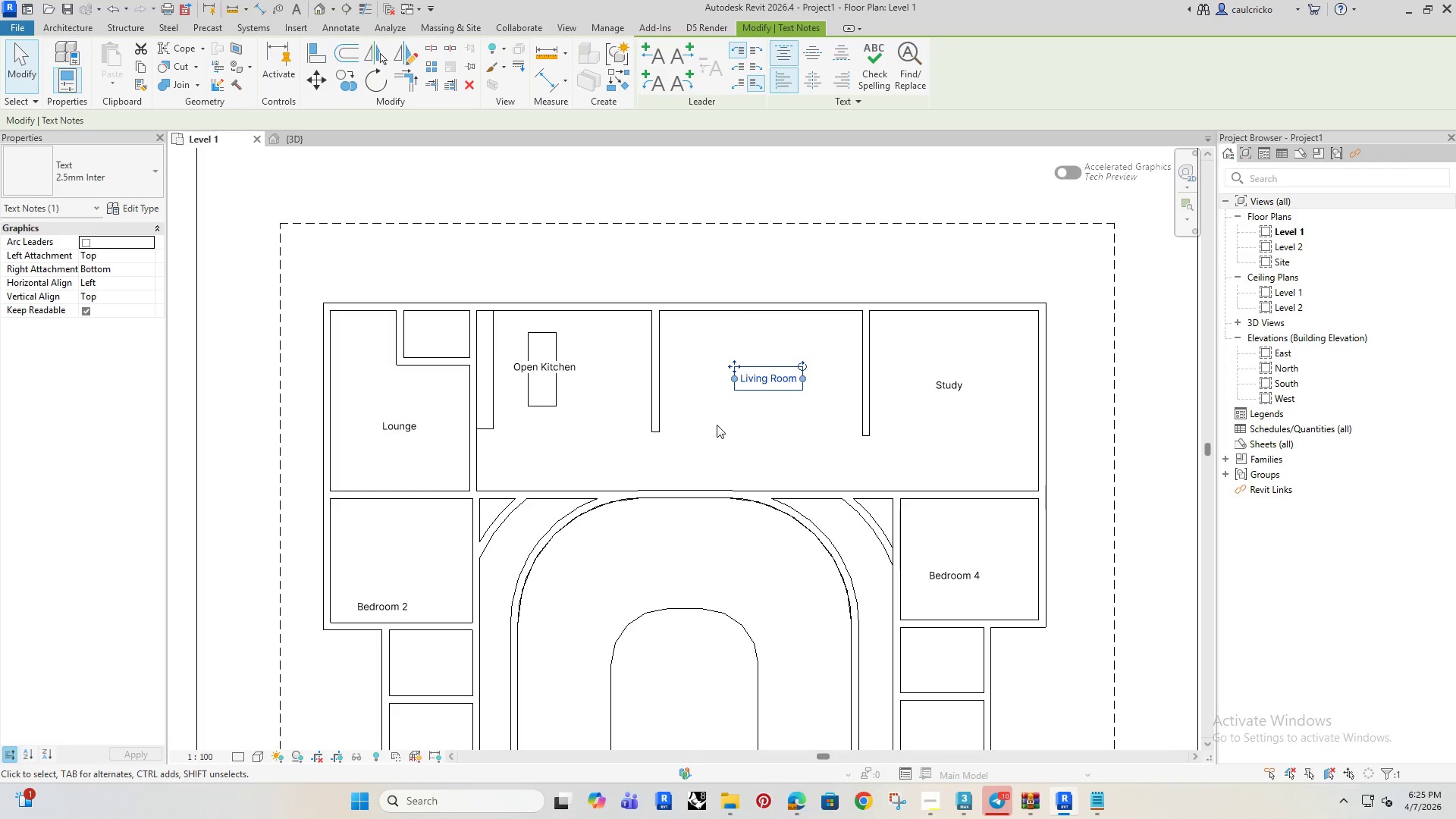 
key(ArrowLeft)
 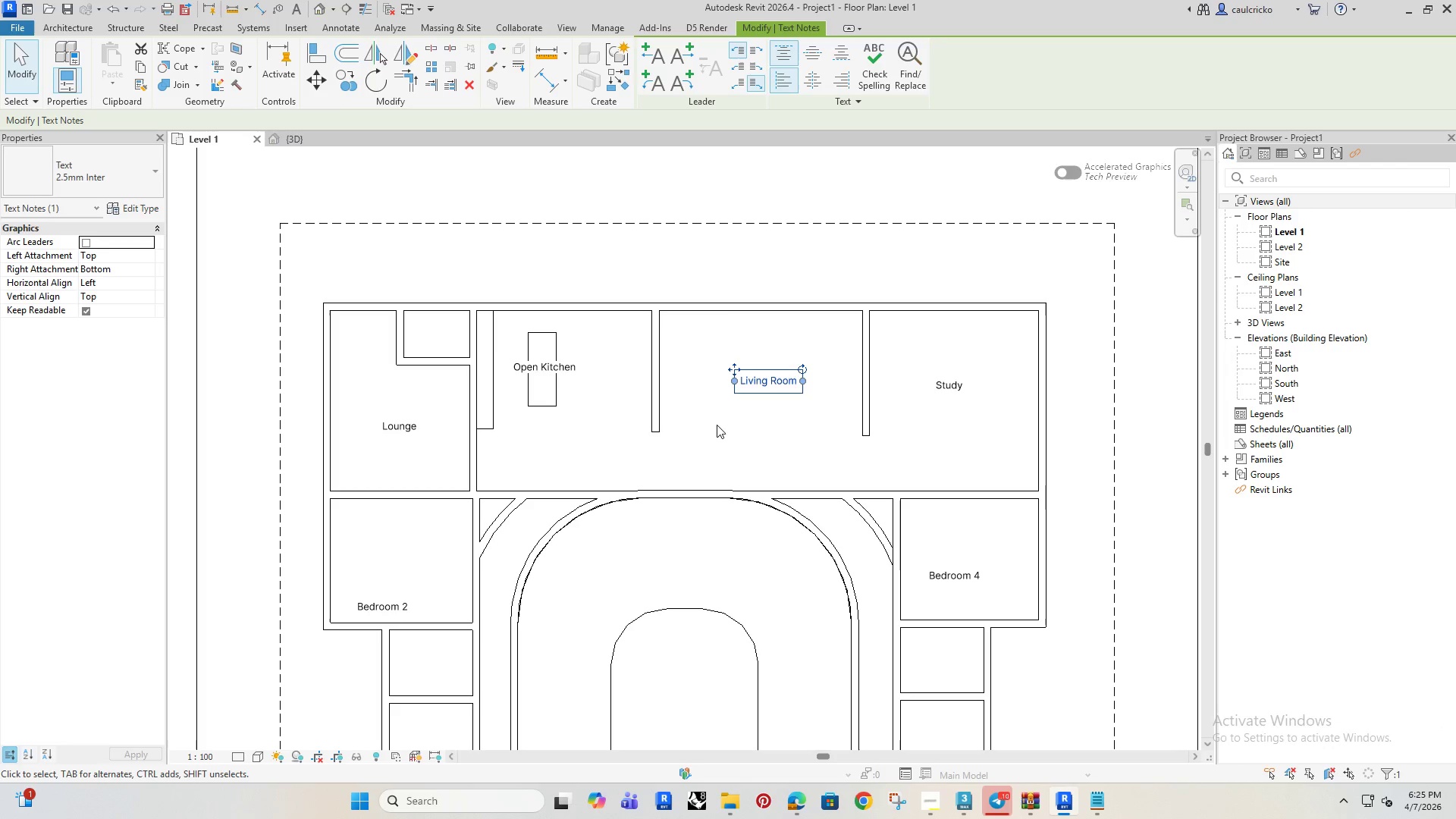 
key(ArrowDown)
 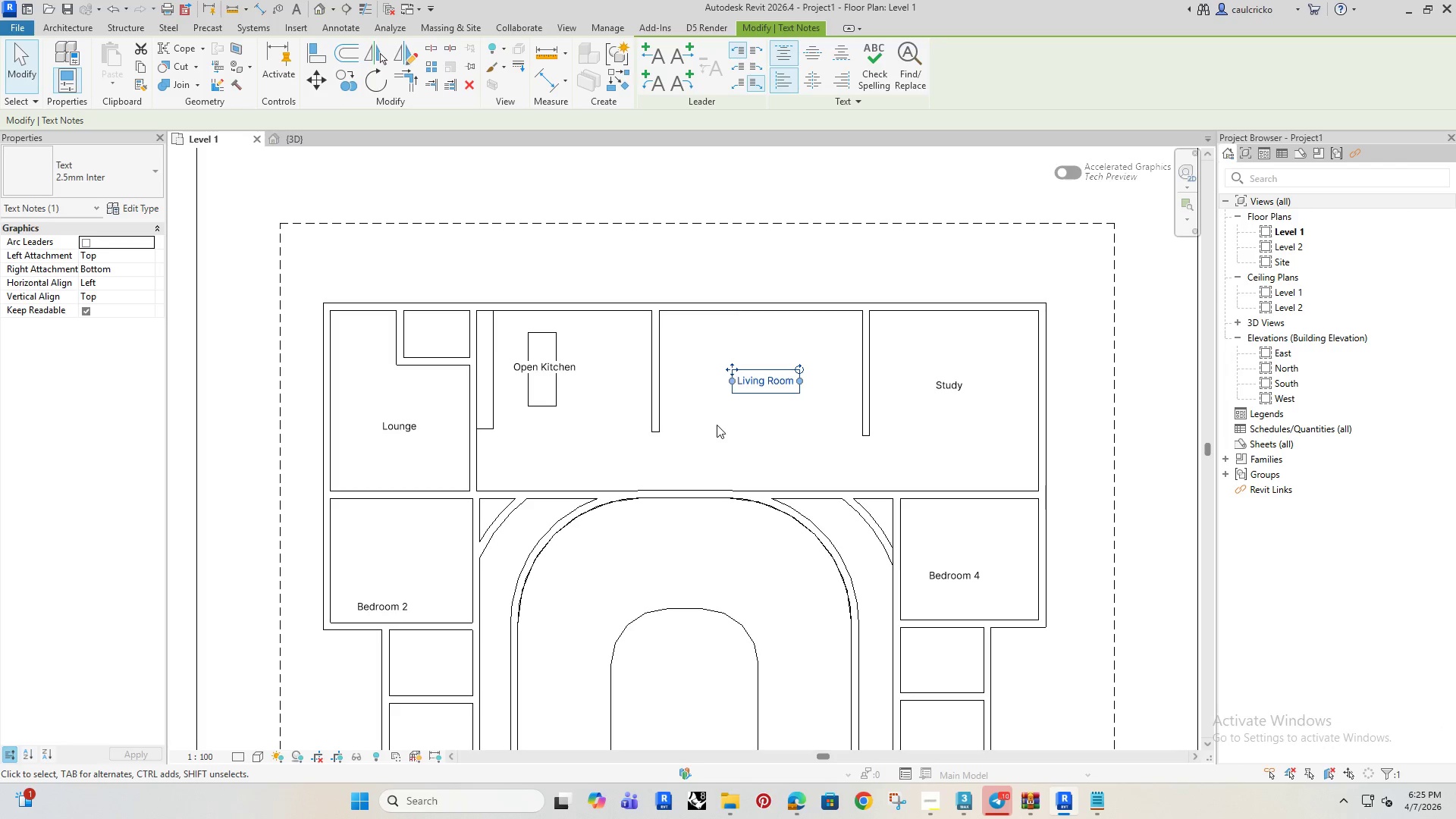 
key(ArrowLeft)
 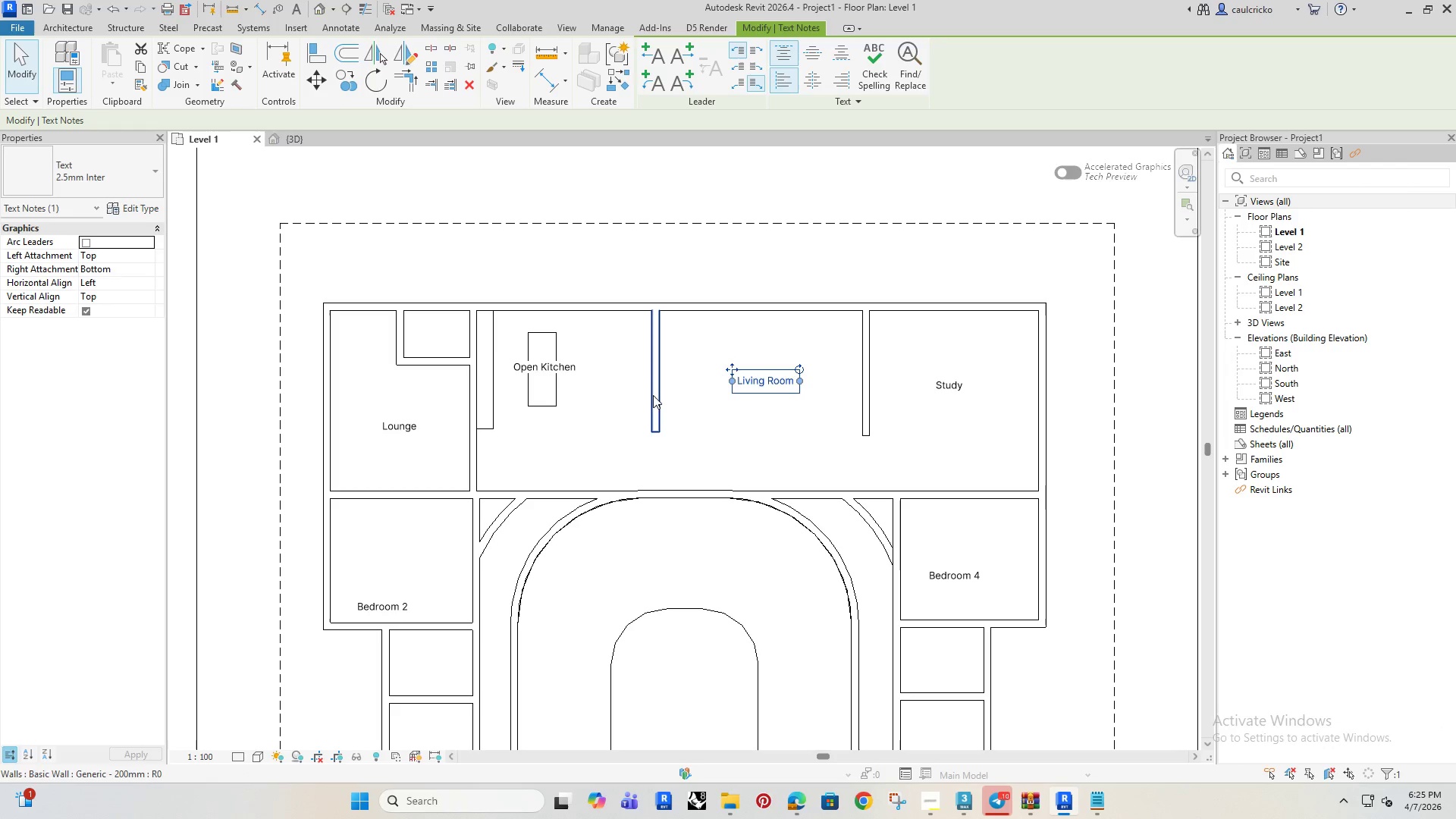 
left_click([647, 389])
 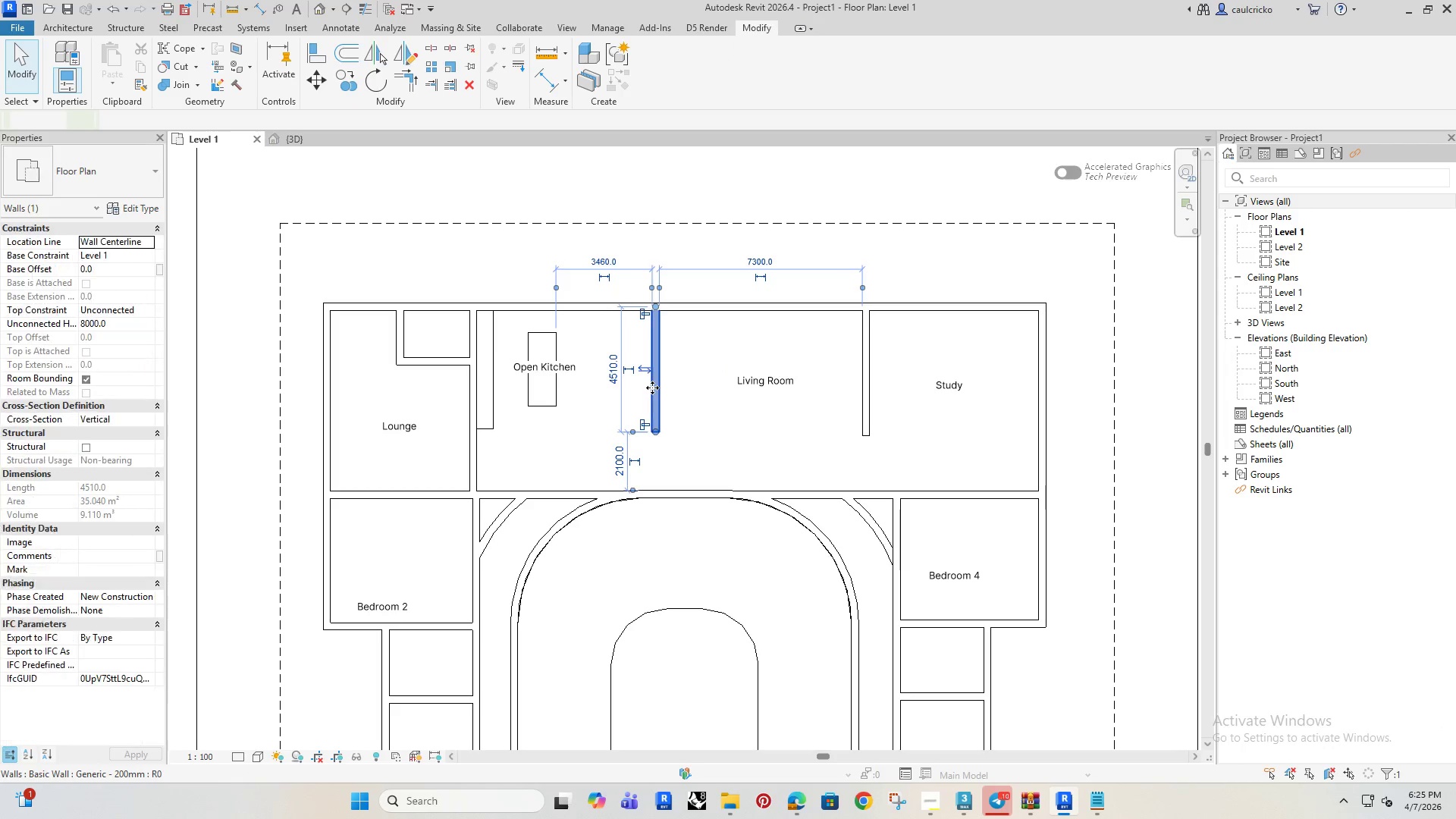 
key(ArrowRight)
 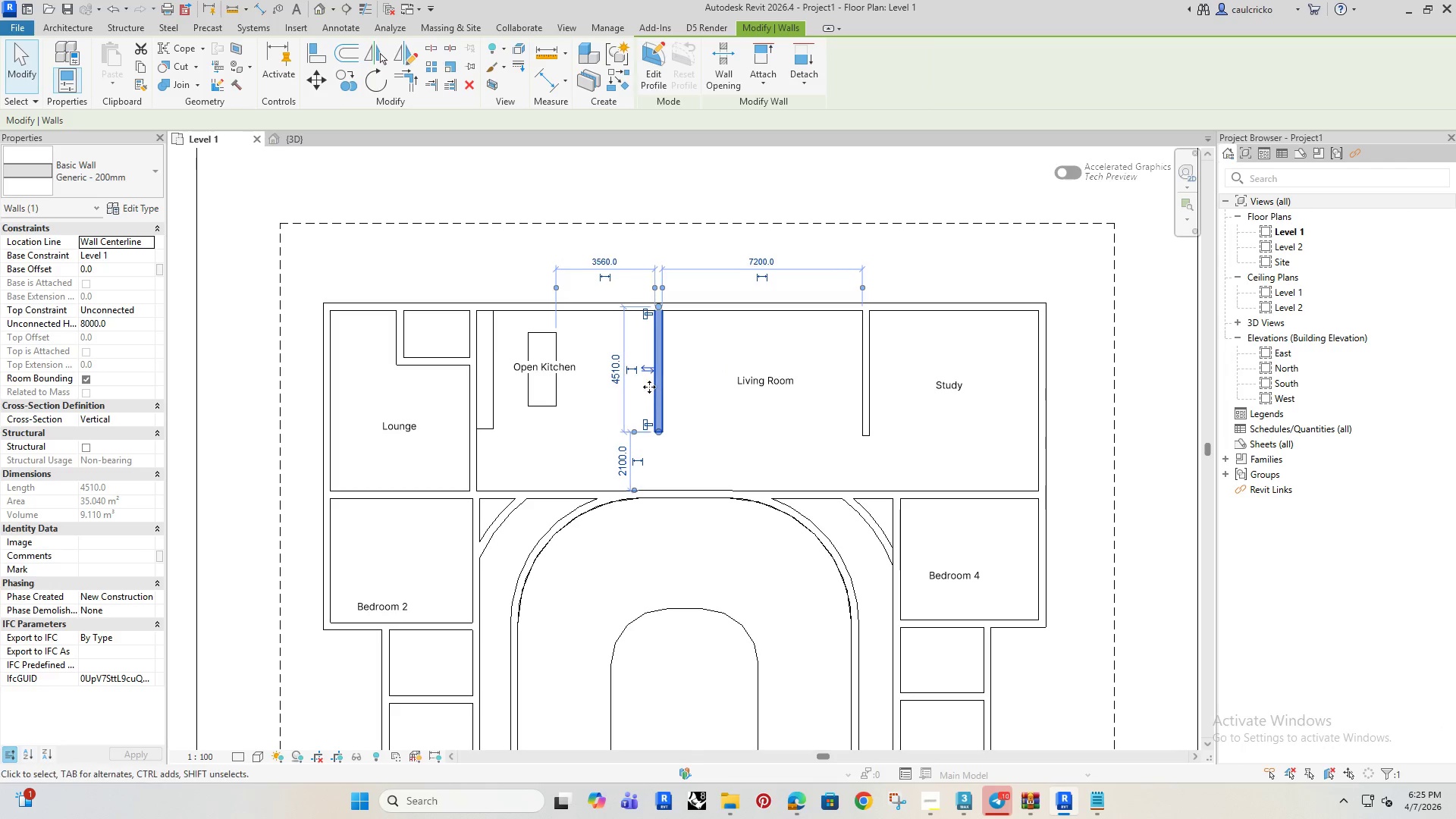 
key(ArrowRight)
 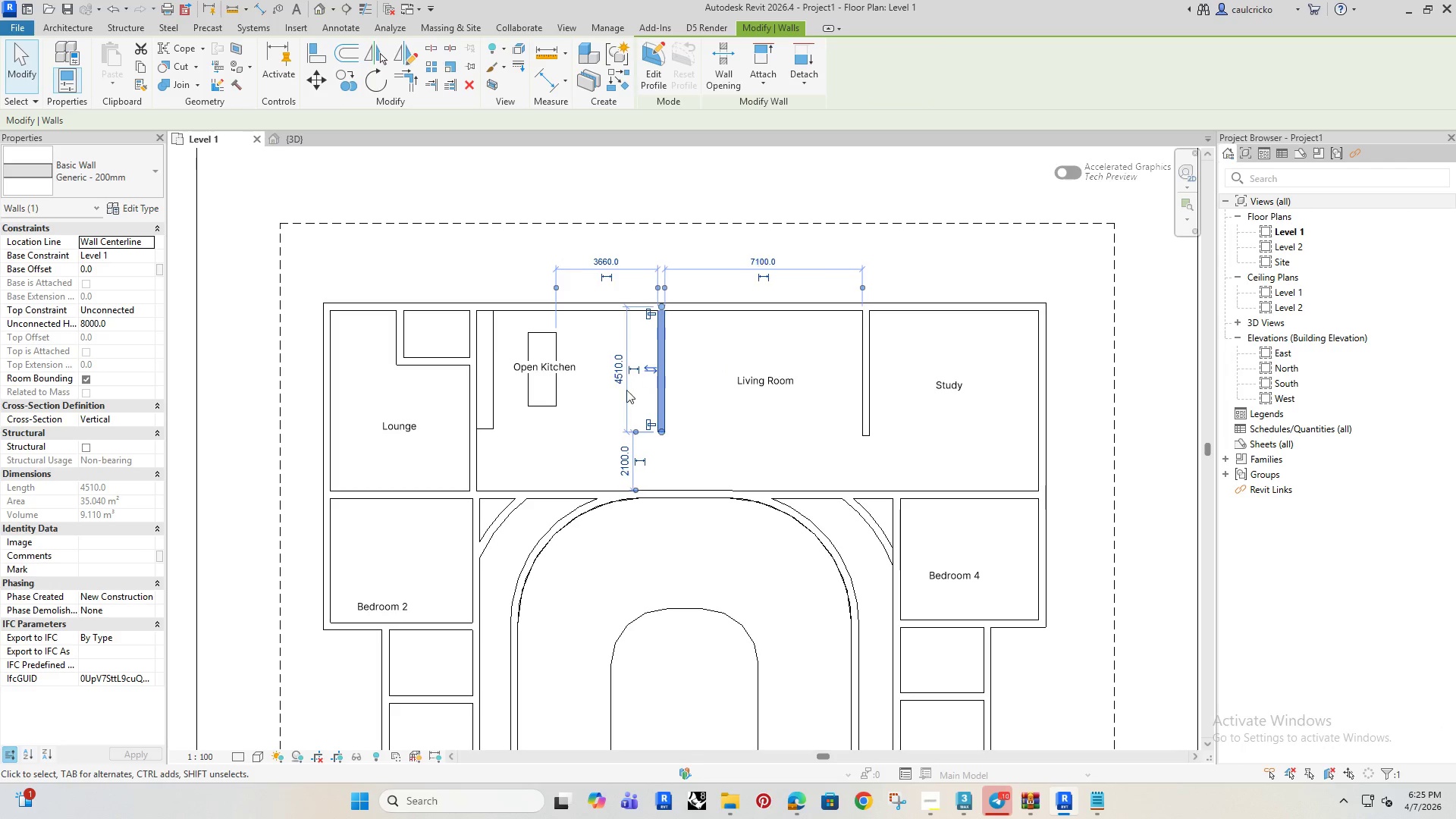 
key(ArrowRight)
 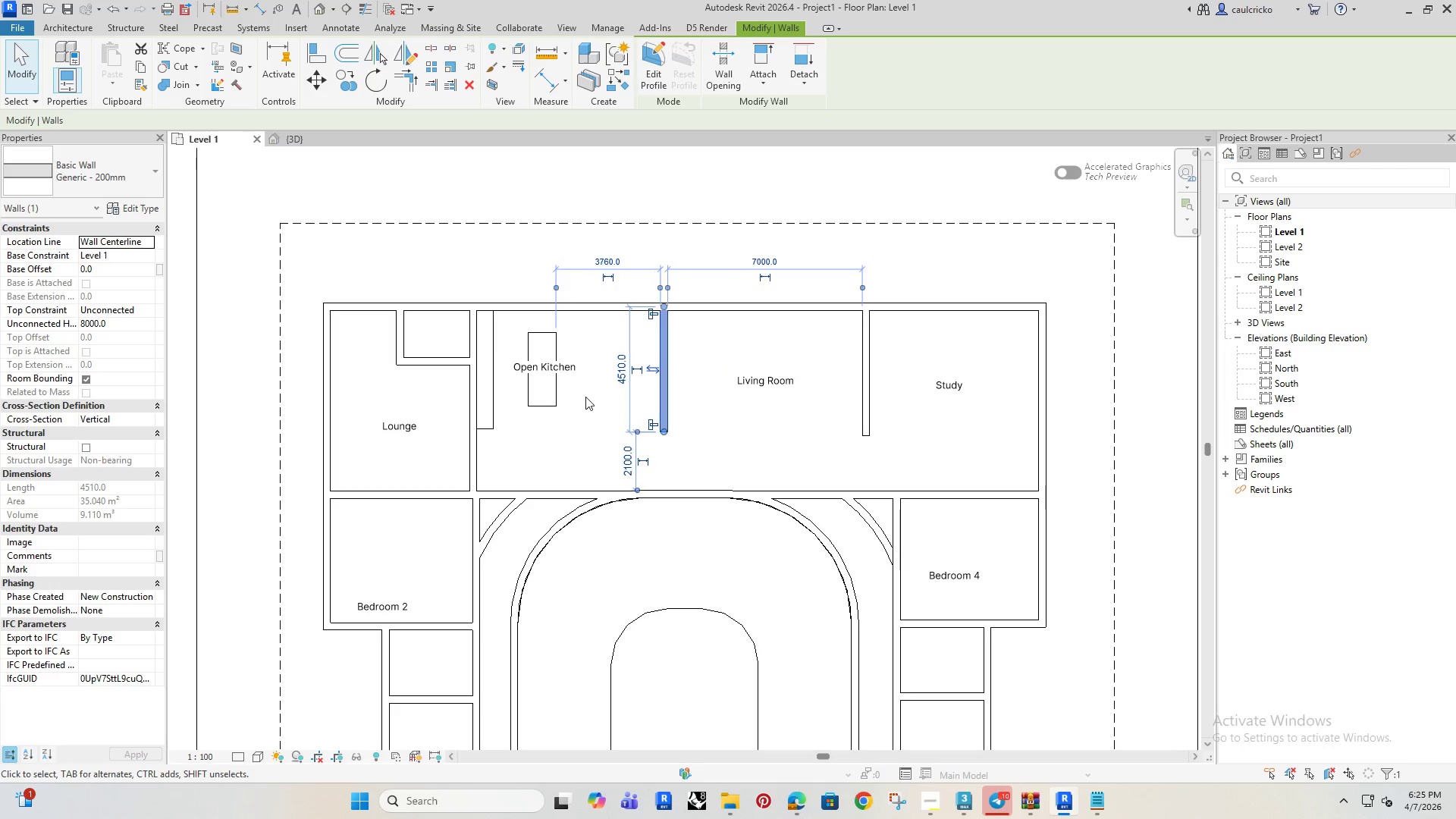 
key(ArrowRight)
 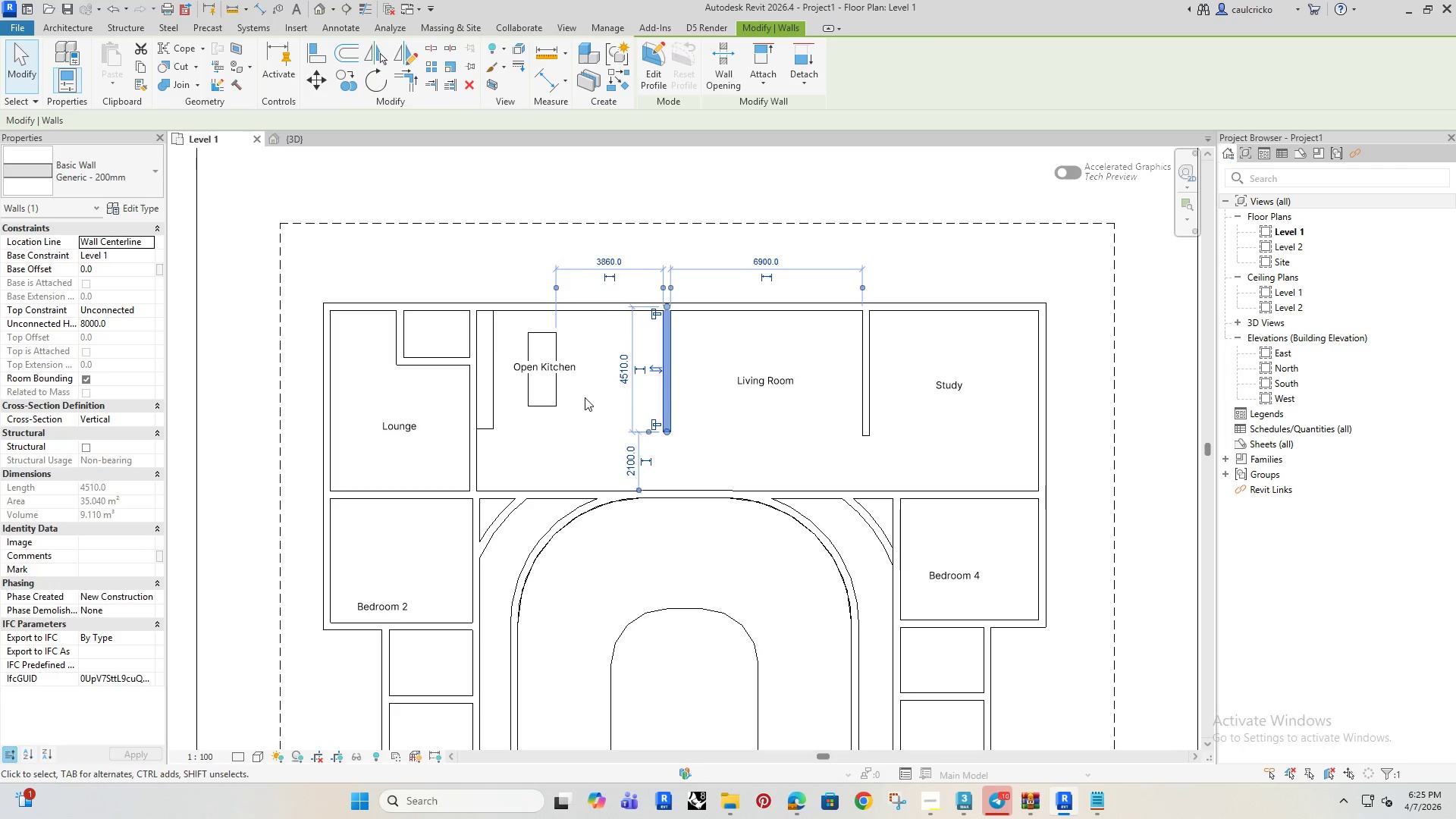 
key(ArrowRight)
 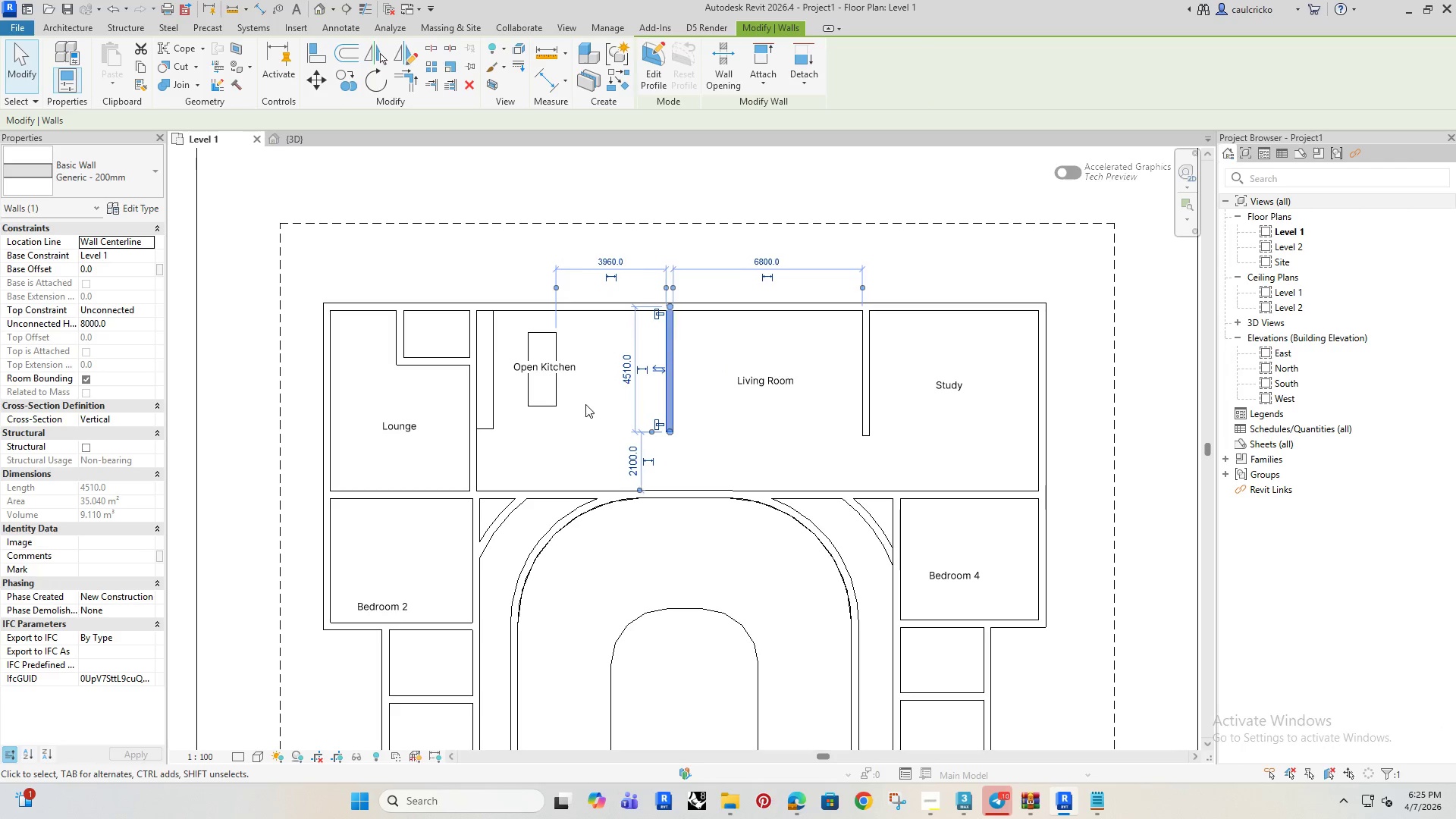 
key(ArrowRight)
 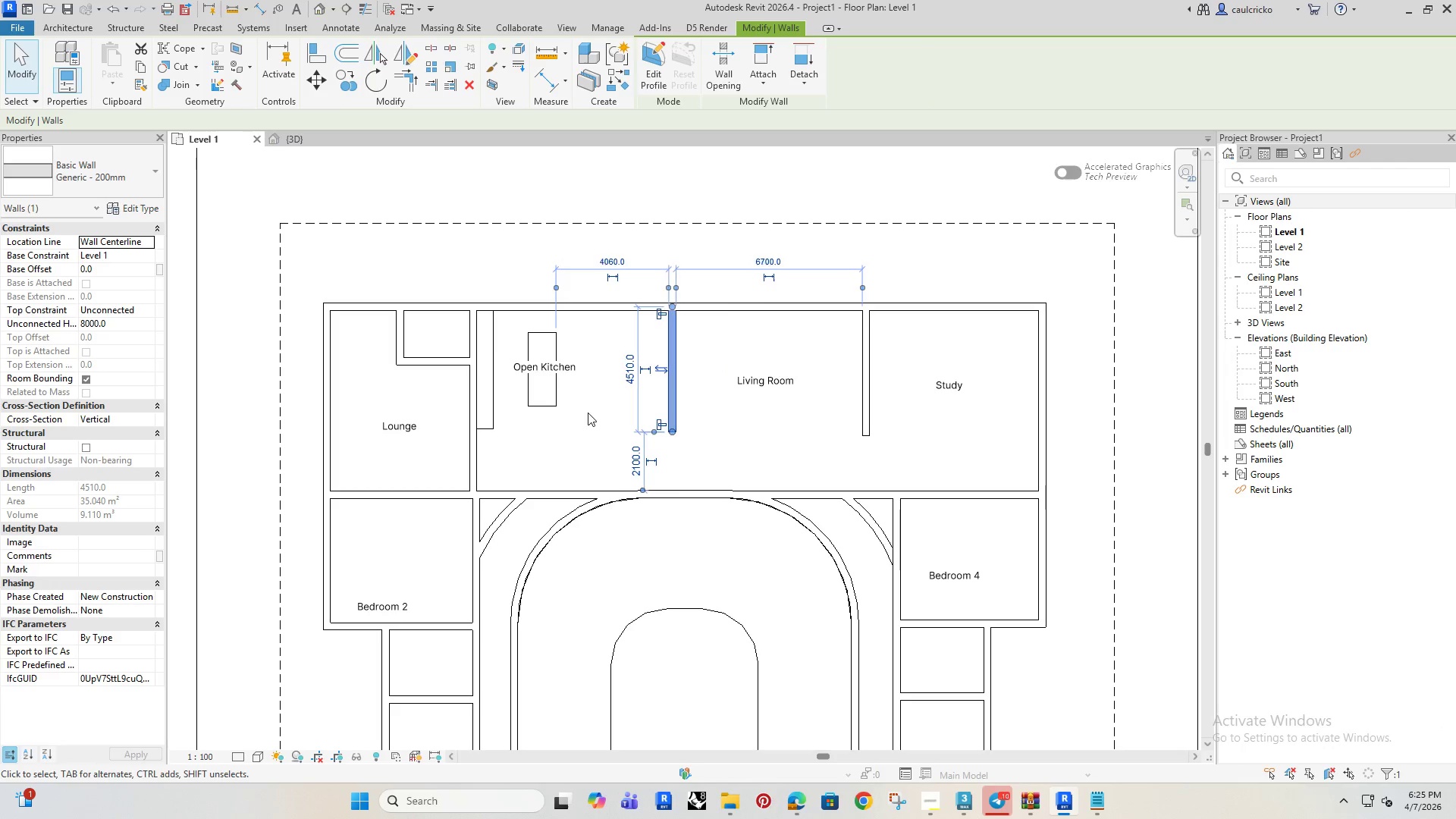 
key(ArrowRight)
 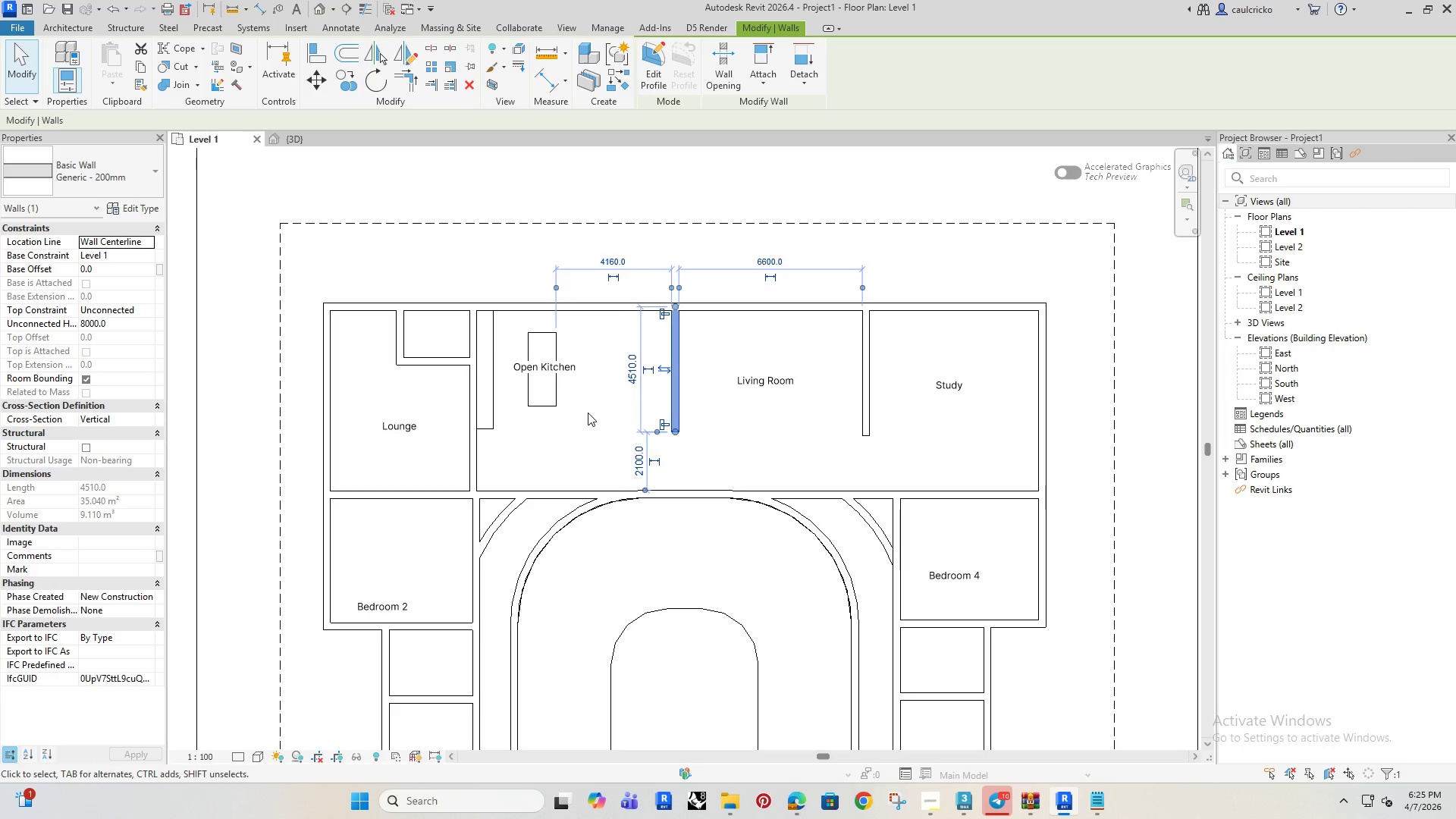 
key(ArrowRight)
 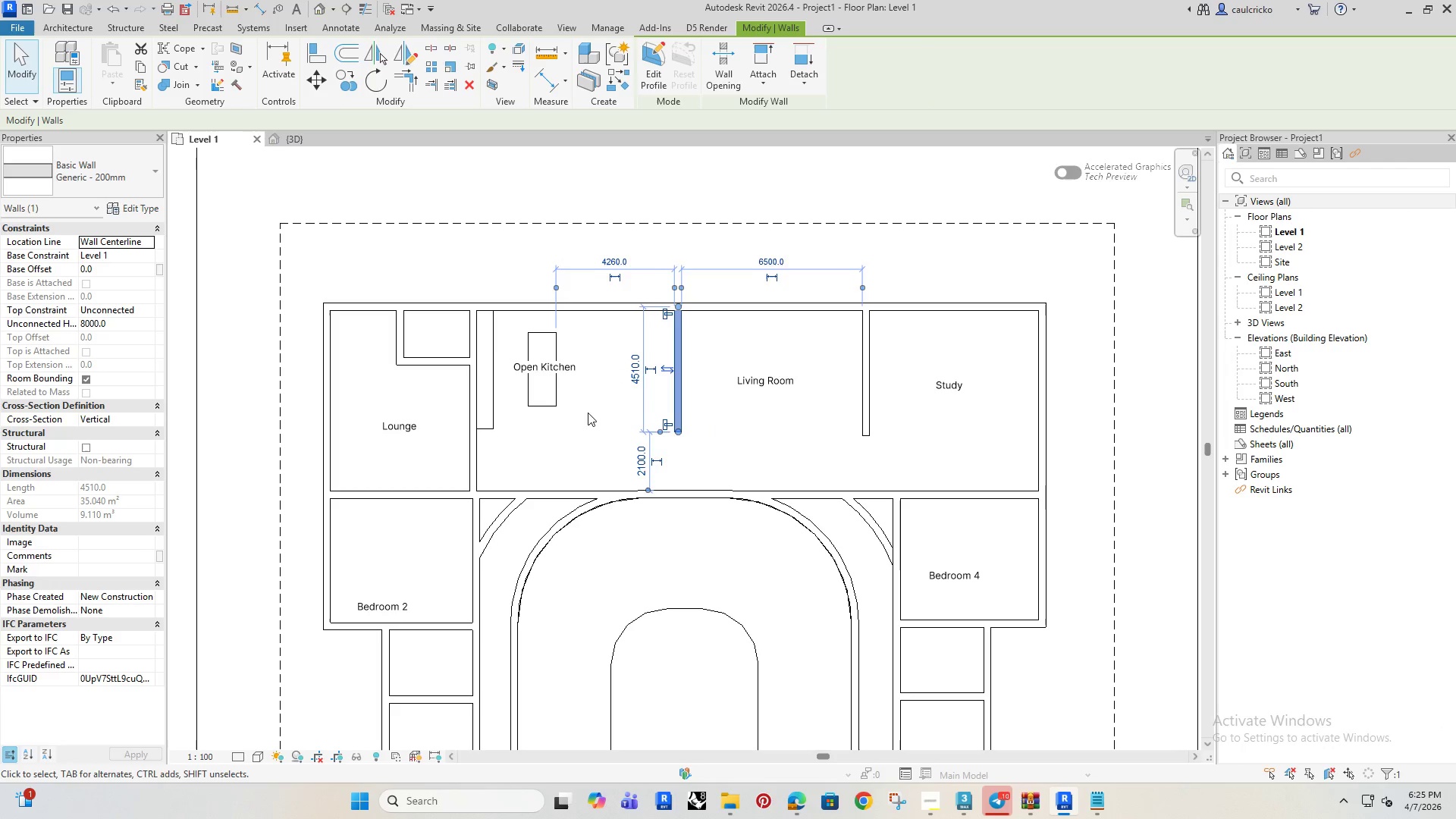 
key(ArrowRight)
 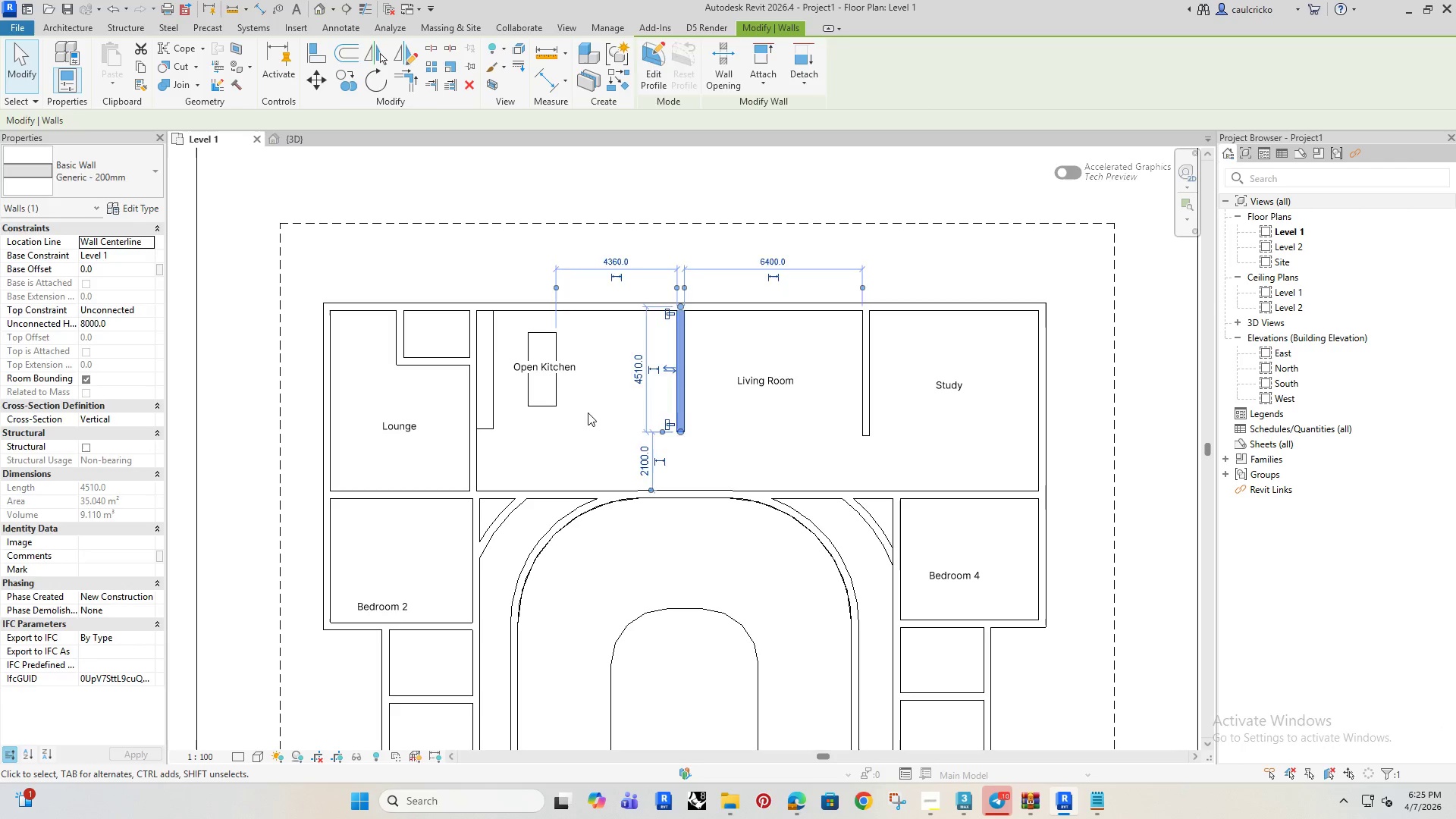 
left_click([588, 413])
 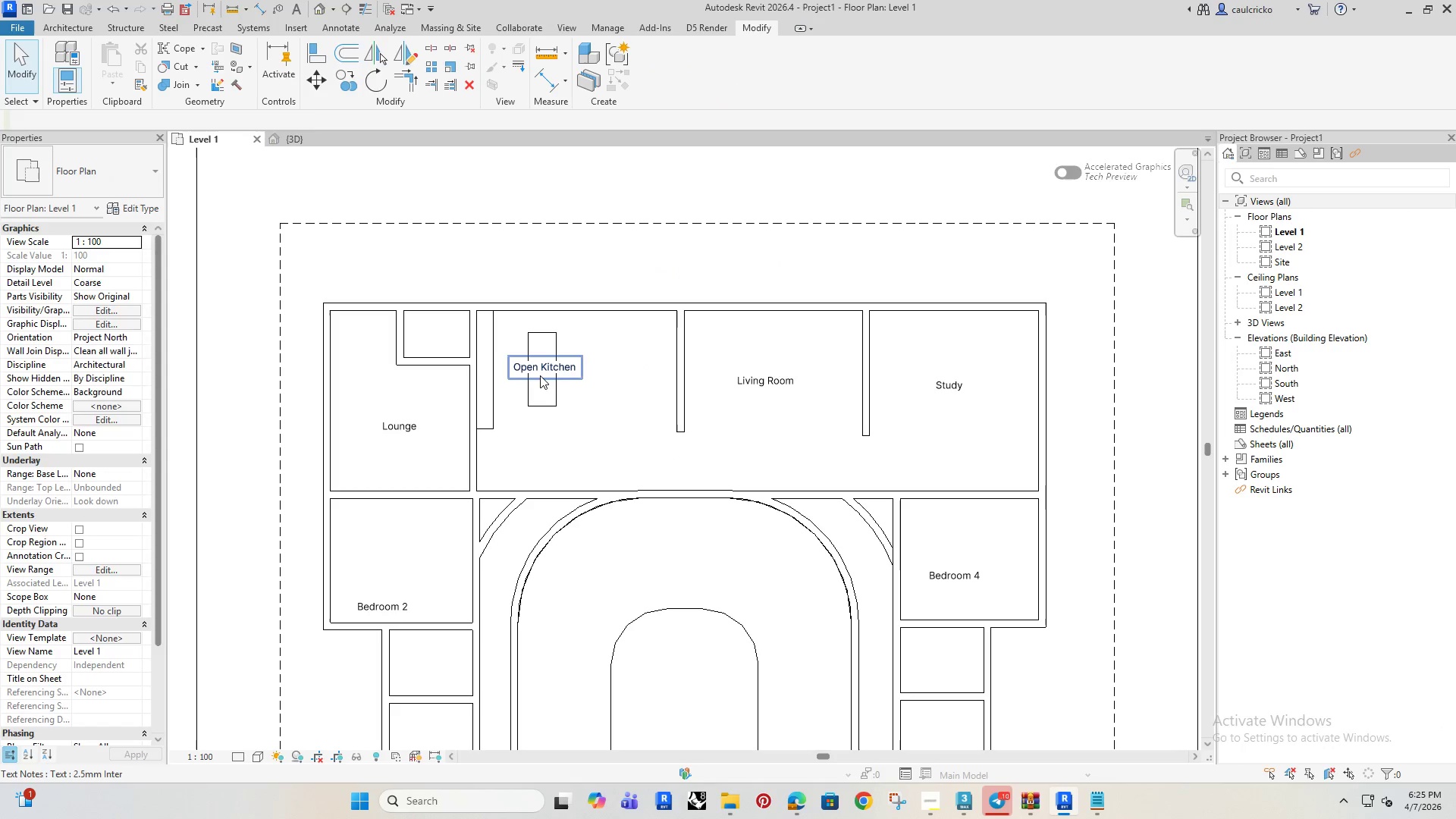 
left_click([539, 375])
 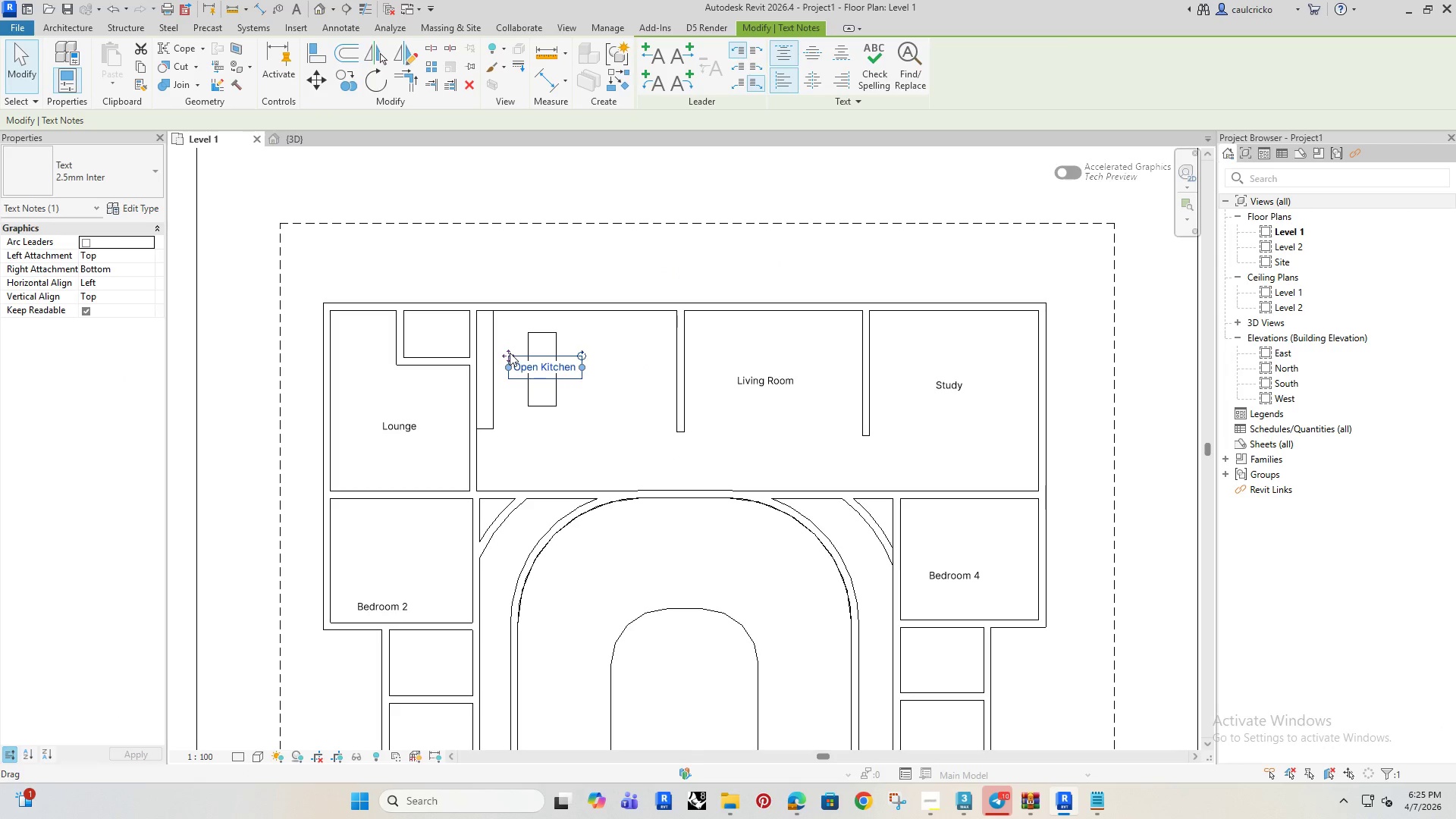 
left_click_drag(start_coordinate=[506, 352], to_coordinate=[479, 264])
 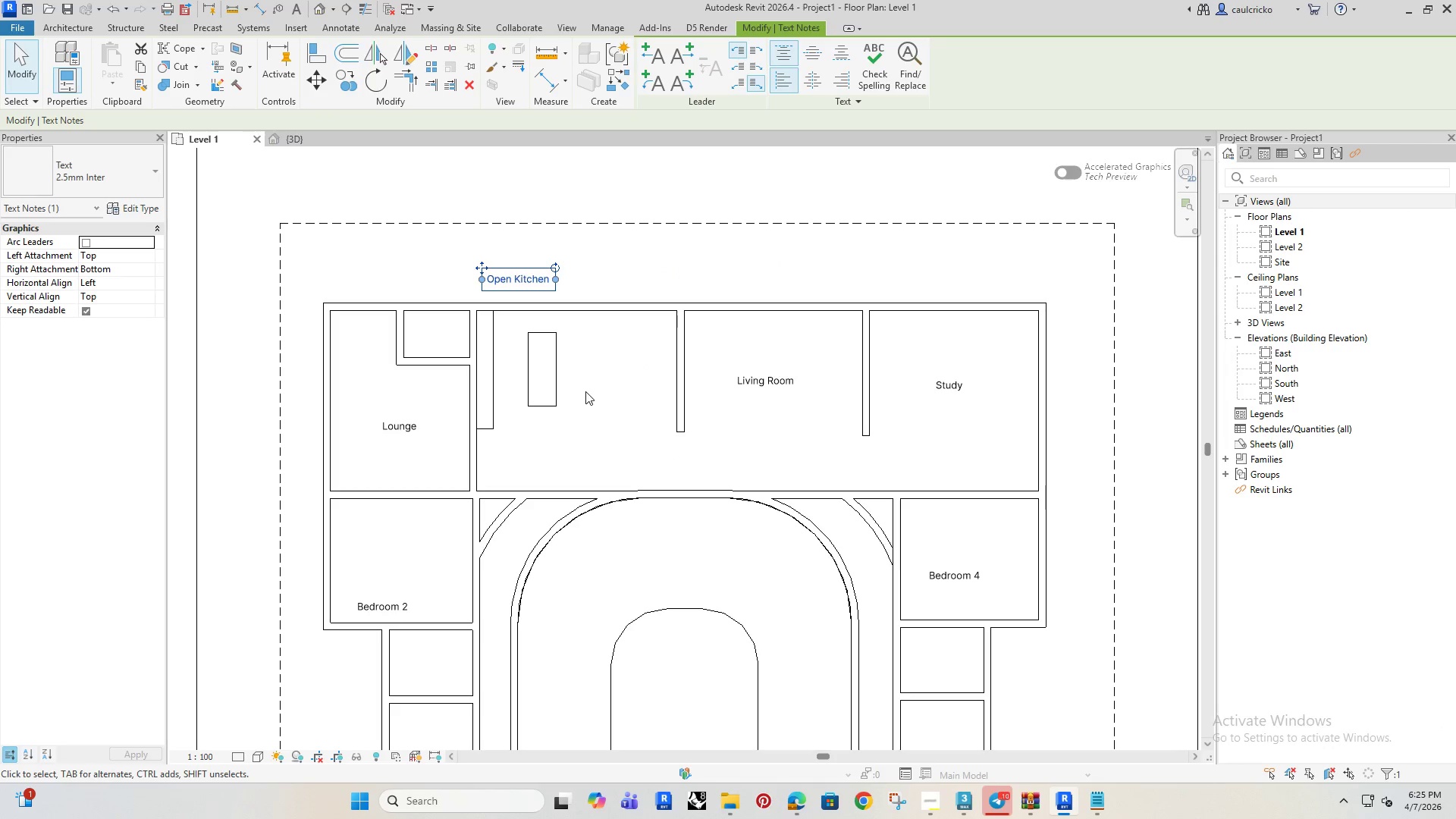 
left_click([592, 389])
 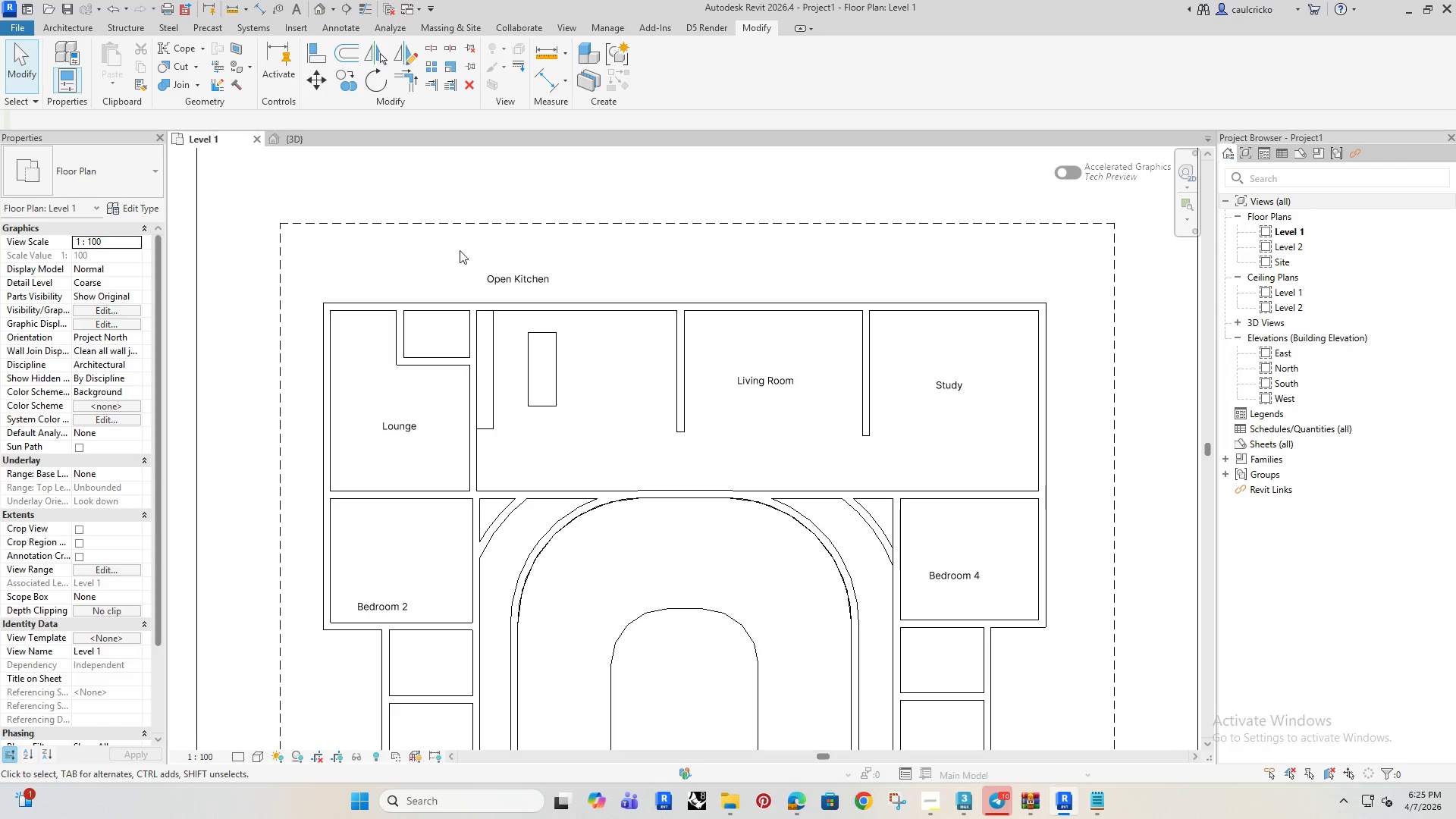 
left_click([482, 268])
 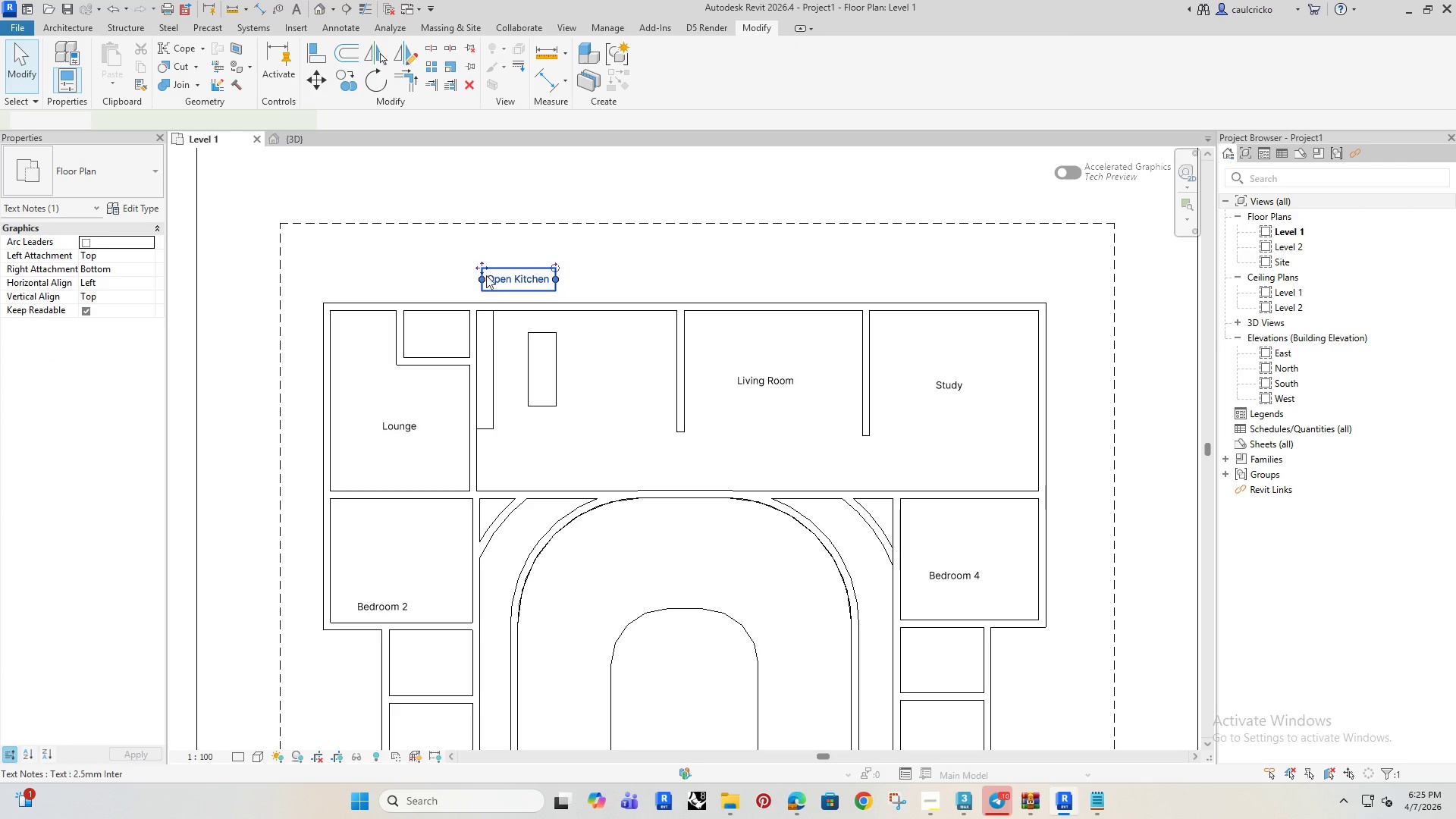 
hold_key(key=ControlRight, duration=1.09)
left_click_drag(start_coordinate=[495, 281], to_coordinate=[602, 279])
 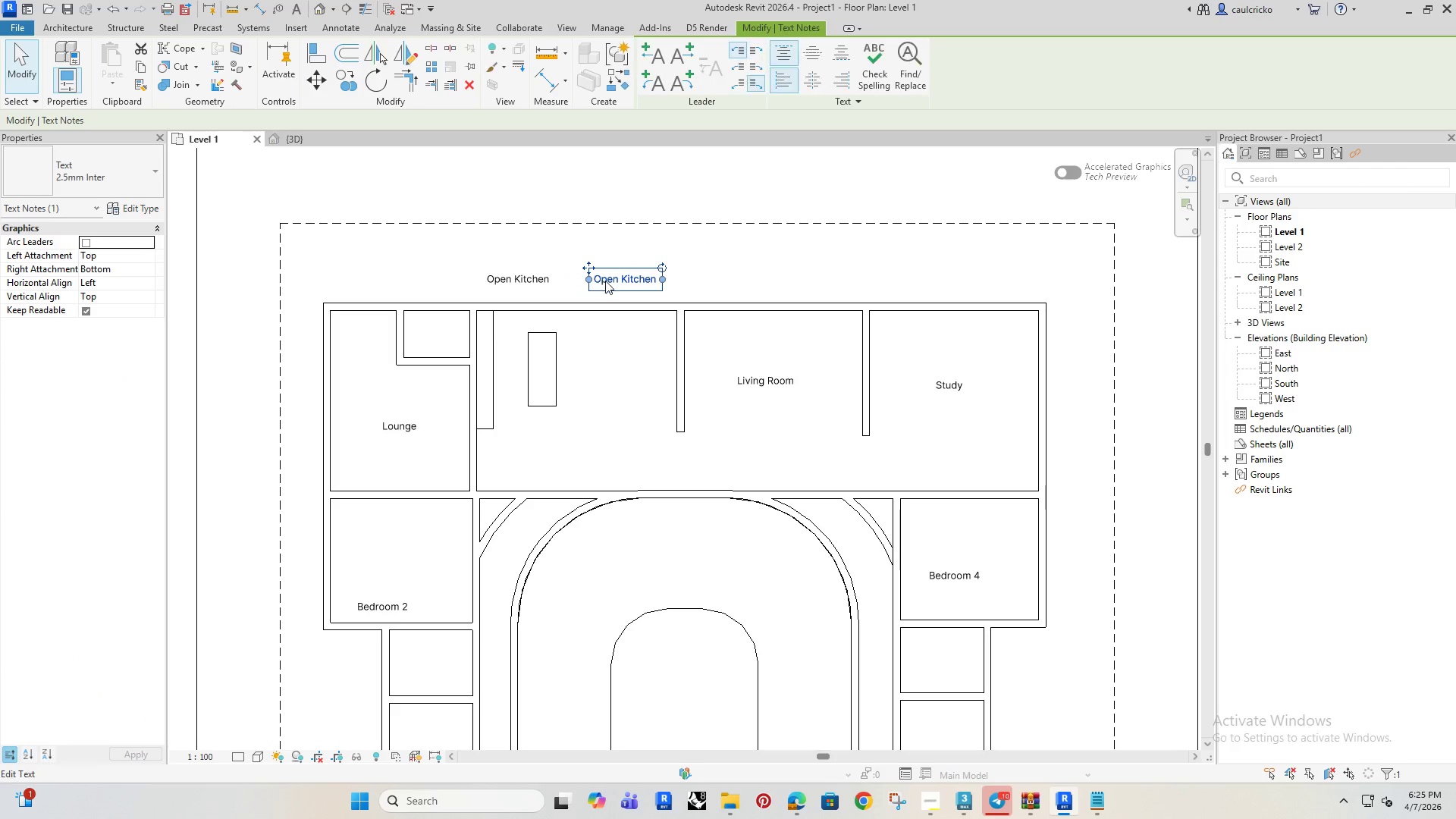 
left_click([612, 280])
 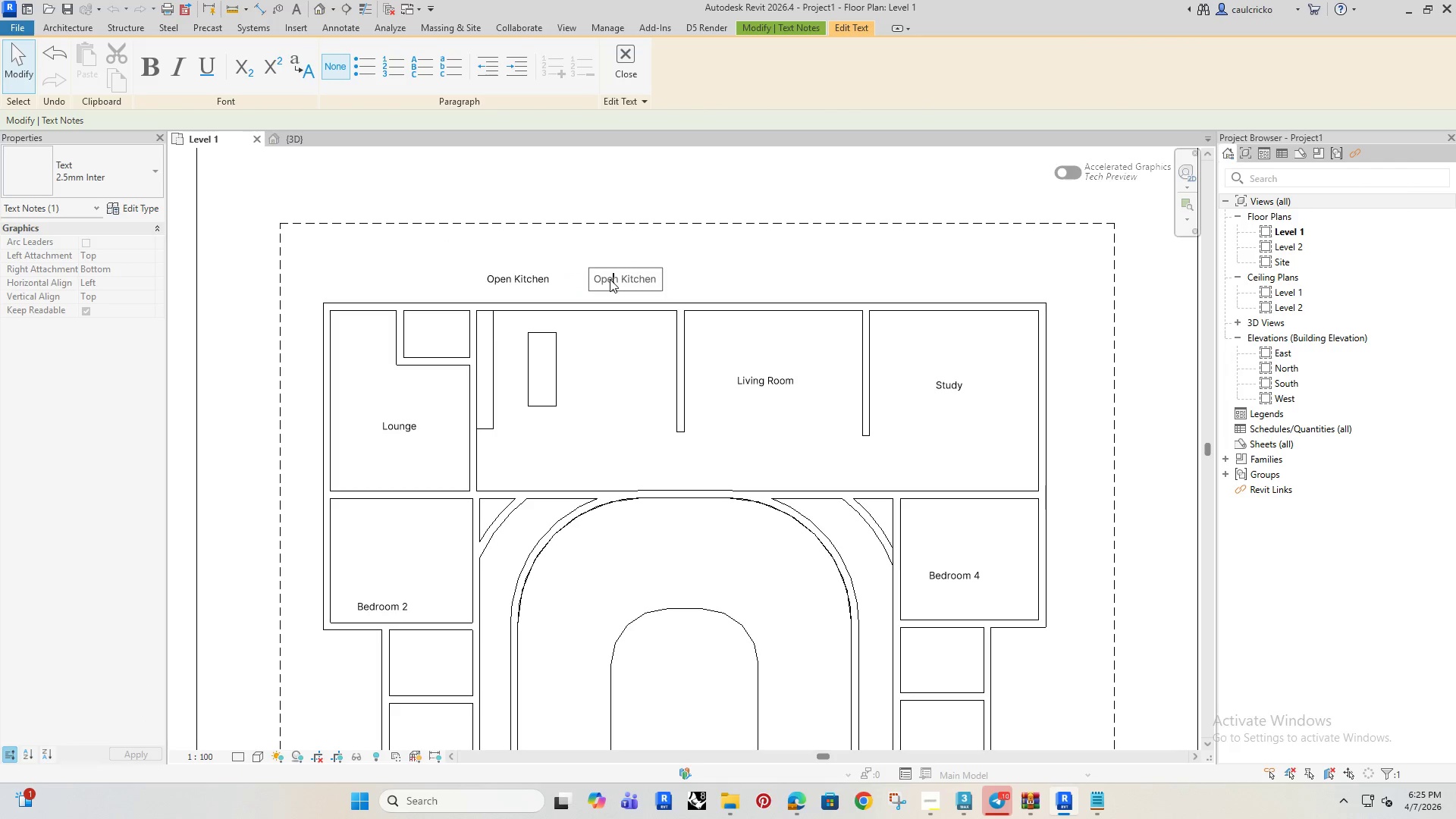 
key(Control+A)
 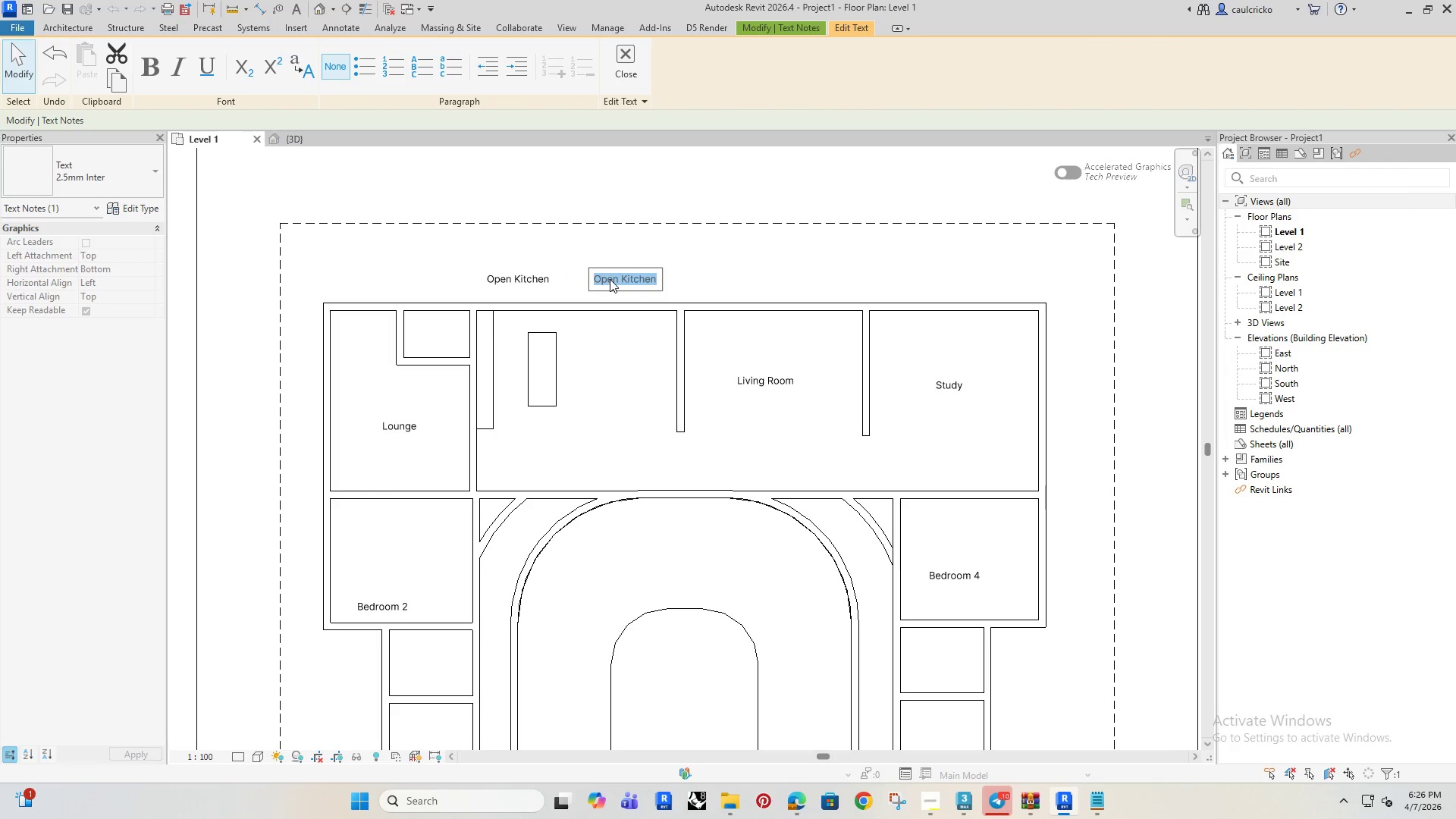 
type(Dining)
 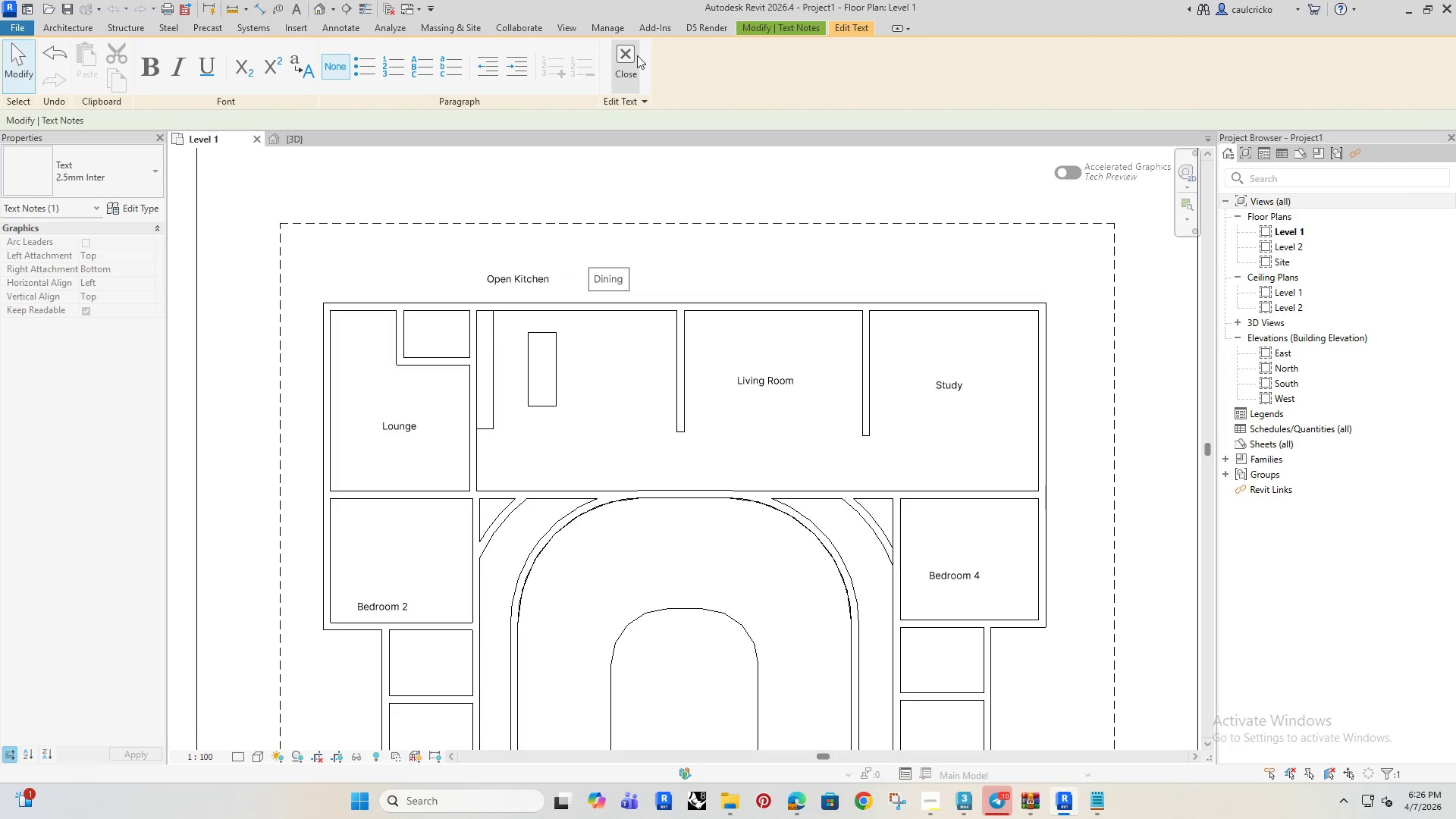 
left_click([631, 57])
 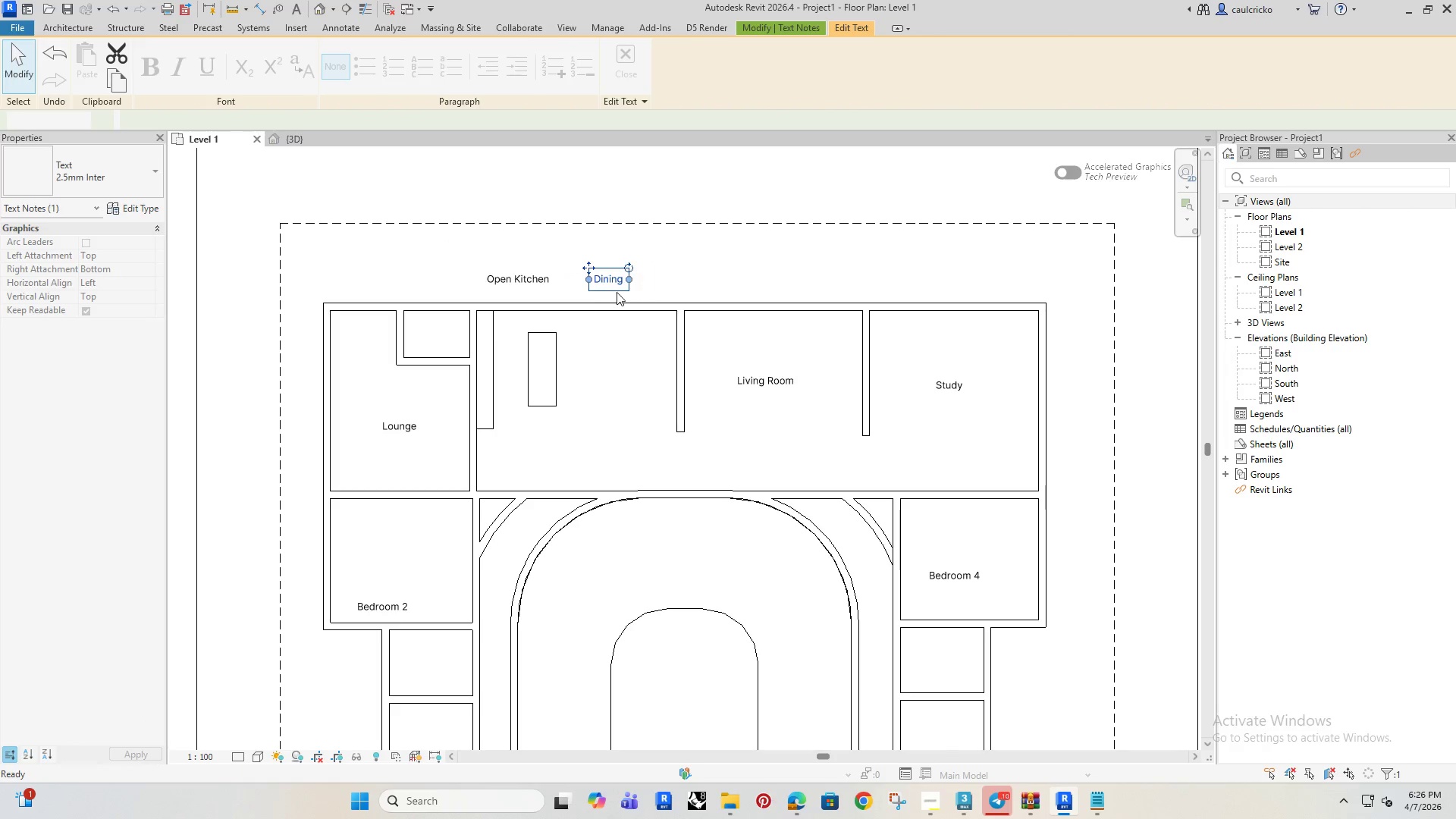 
scroll: coordinate [588, 296], scroll_direction: up, amount: 2.0
 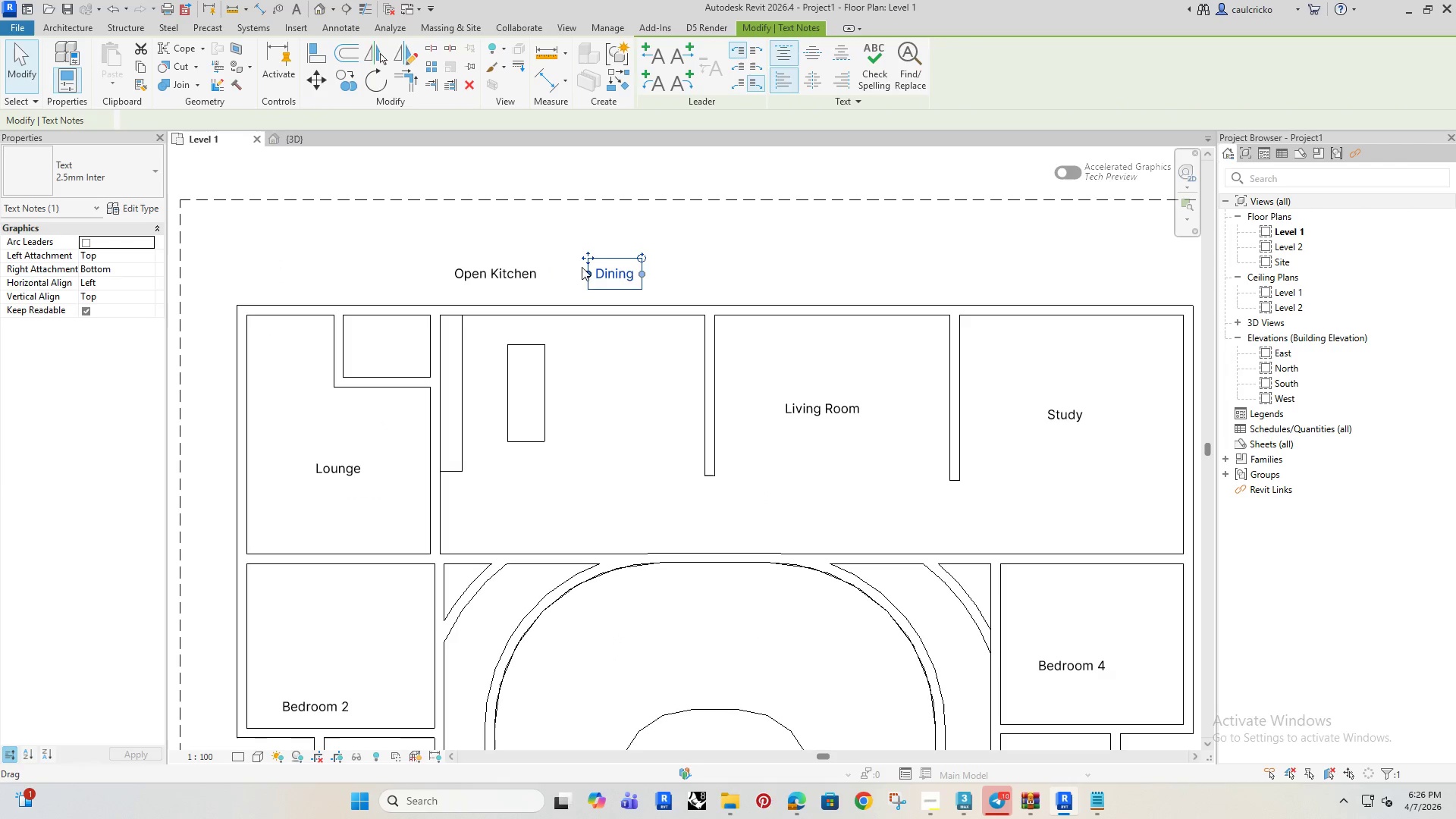 
key(Escape)
 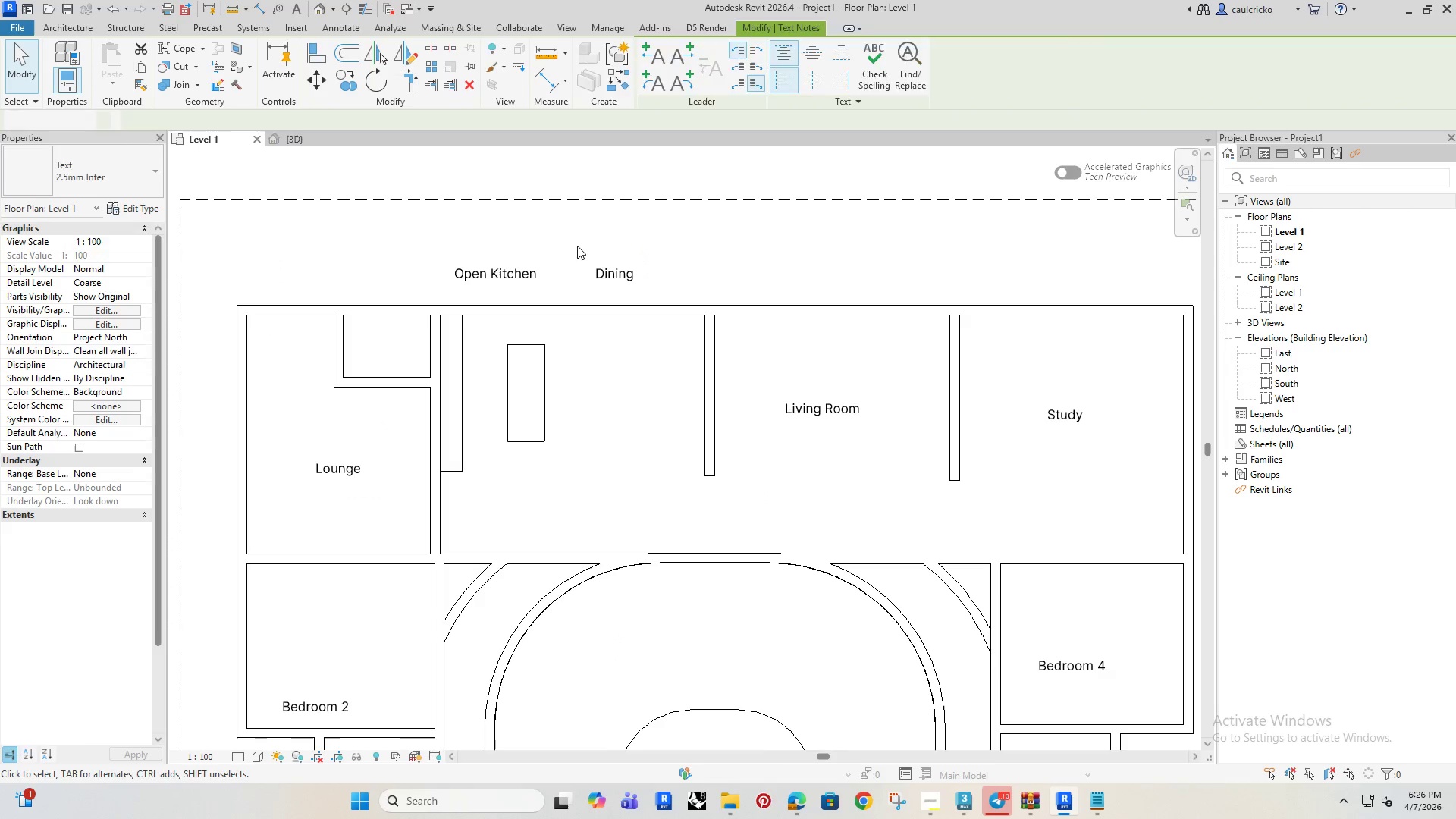 
key(Escape)
 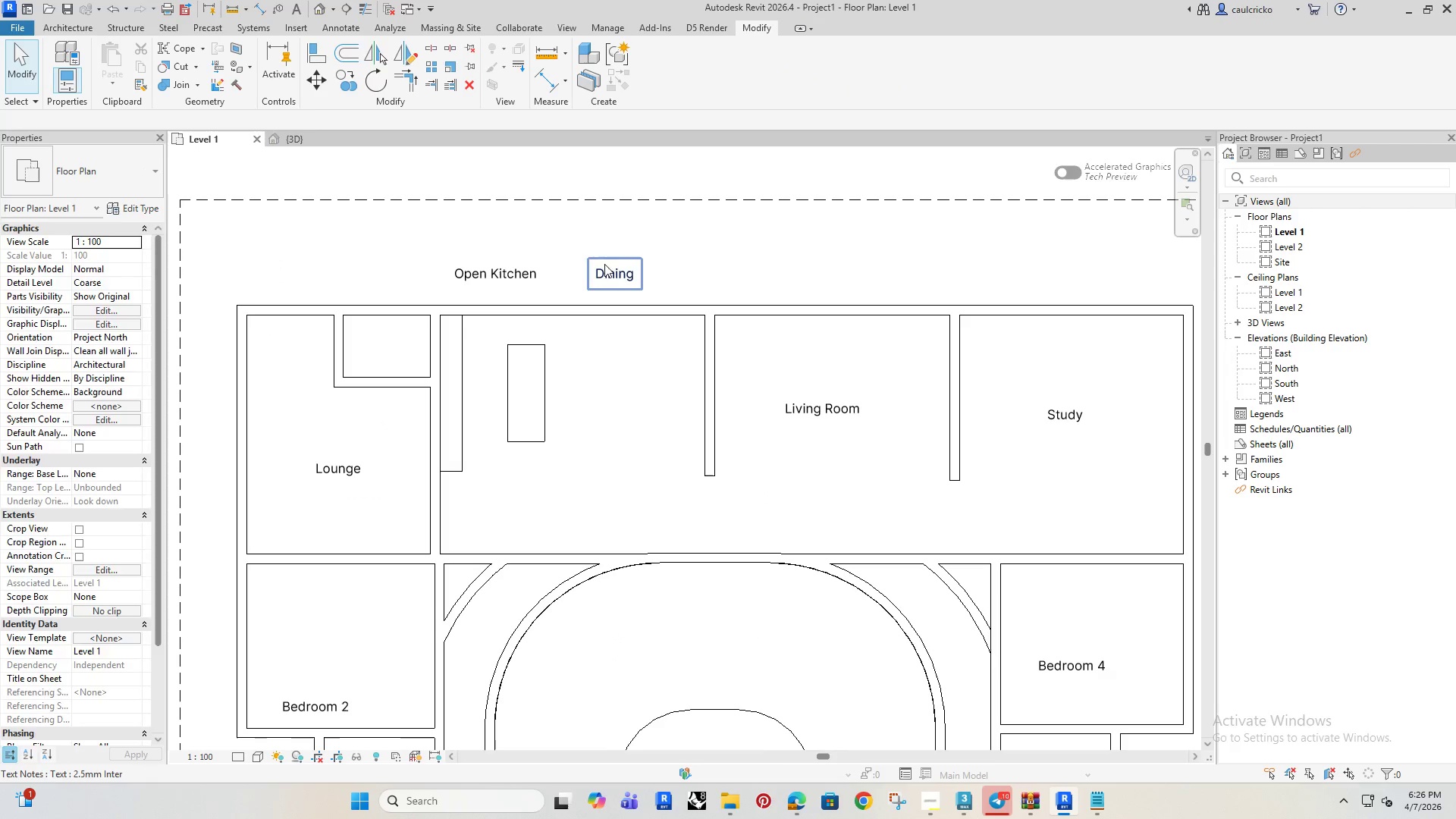 
left_click([608, 265])
 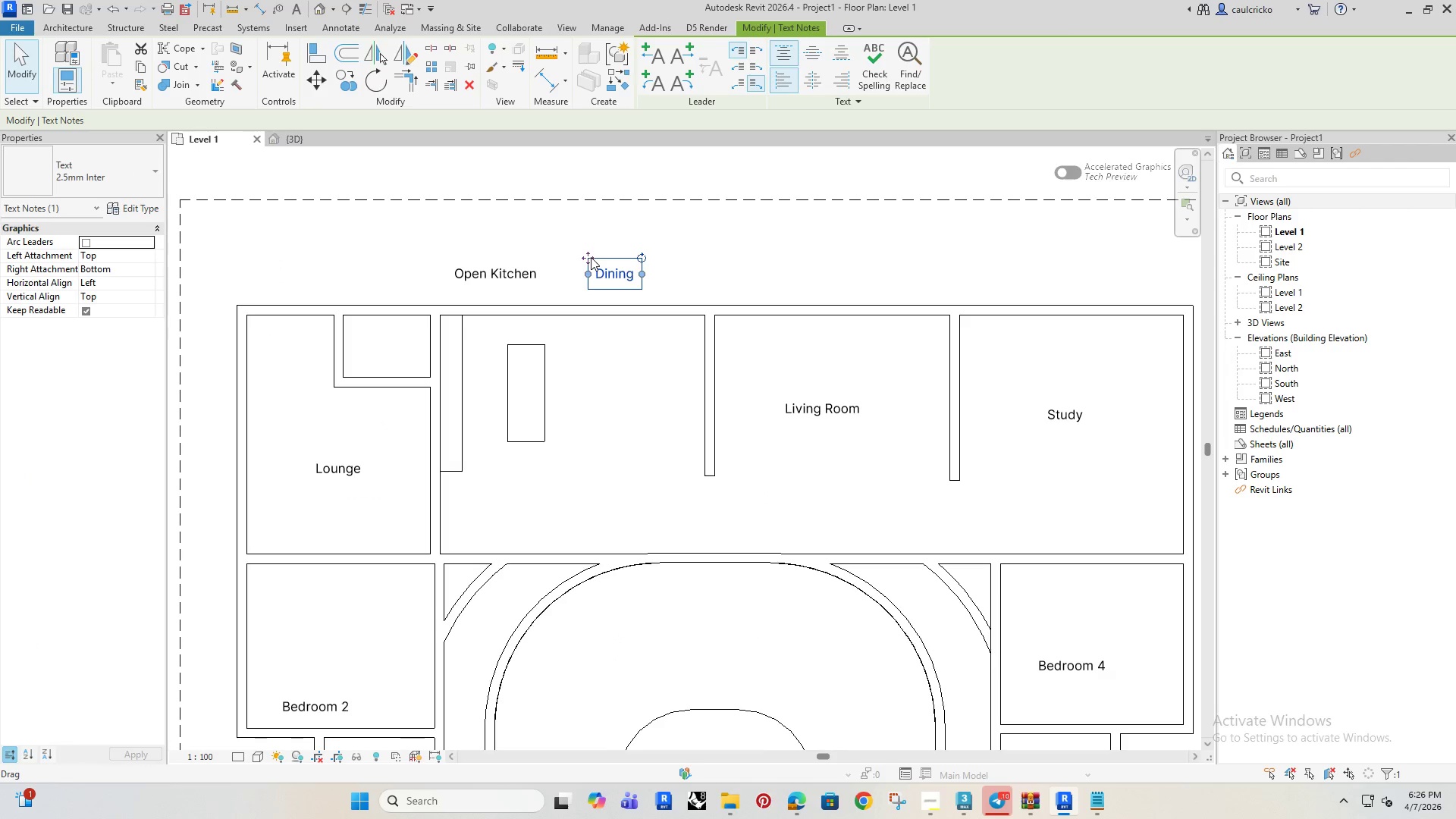 
left_click_drag(start_coordinate=[588, 257], to_coordinate=[606, 268])
 